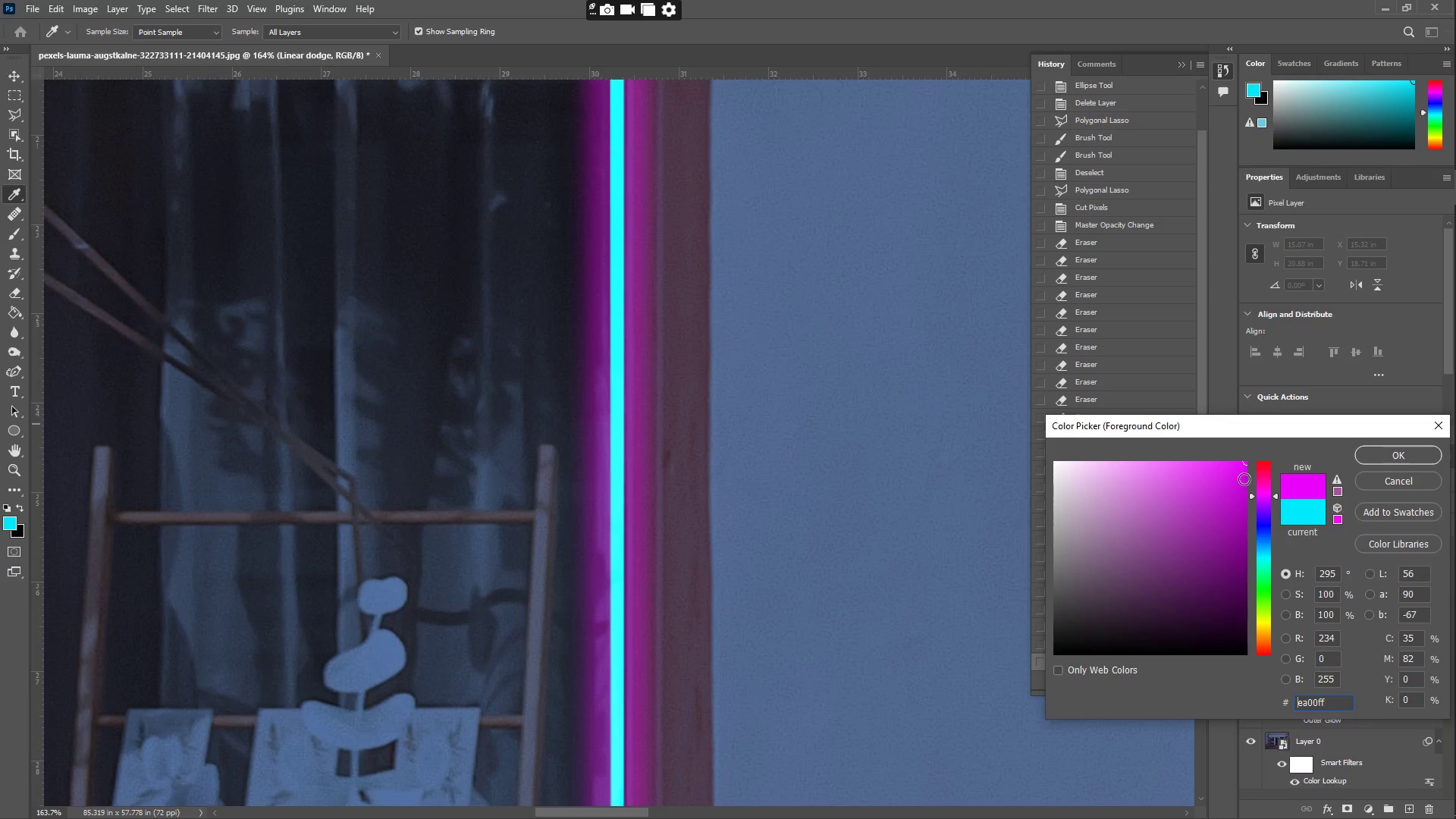 
left_click_drag(start_coordinate=[1237, 474], to_coordinate=[1187, 419])
 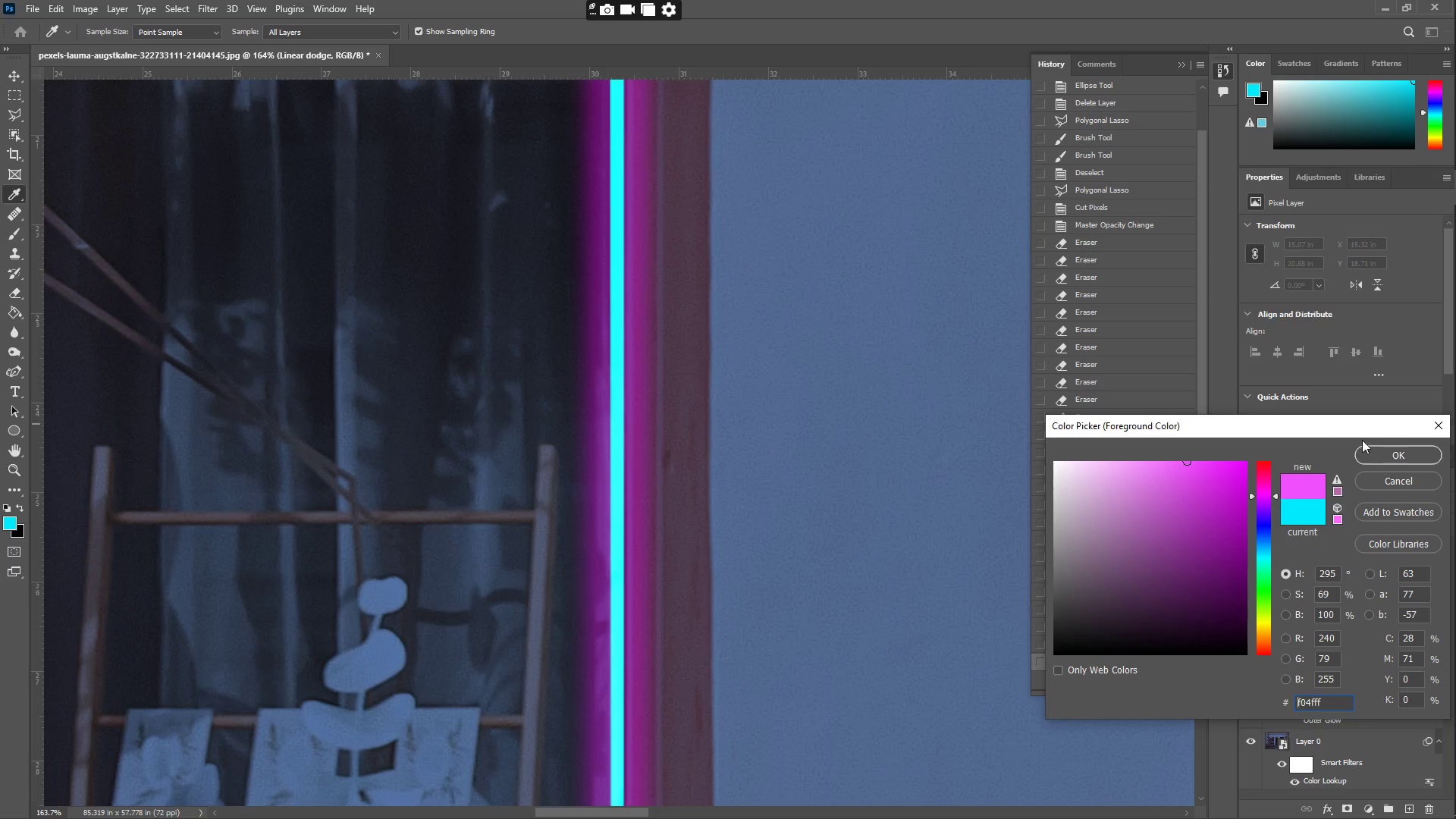 
left_click([1379, 454])
 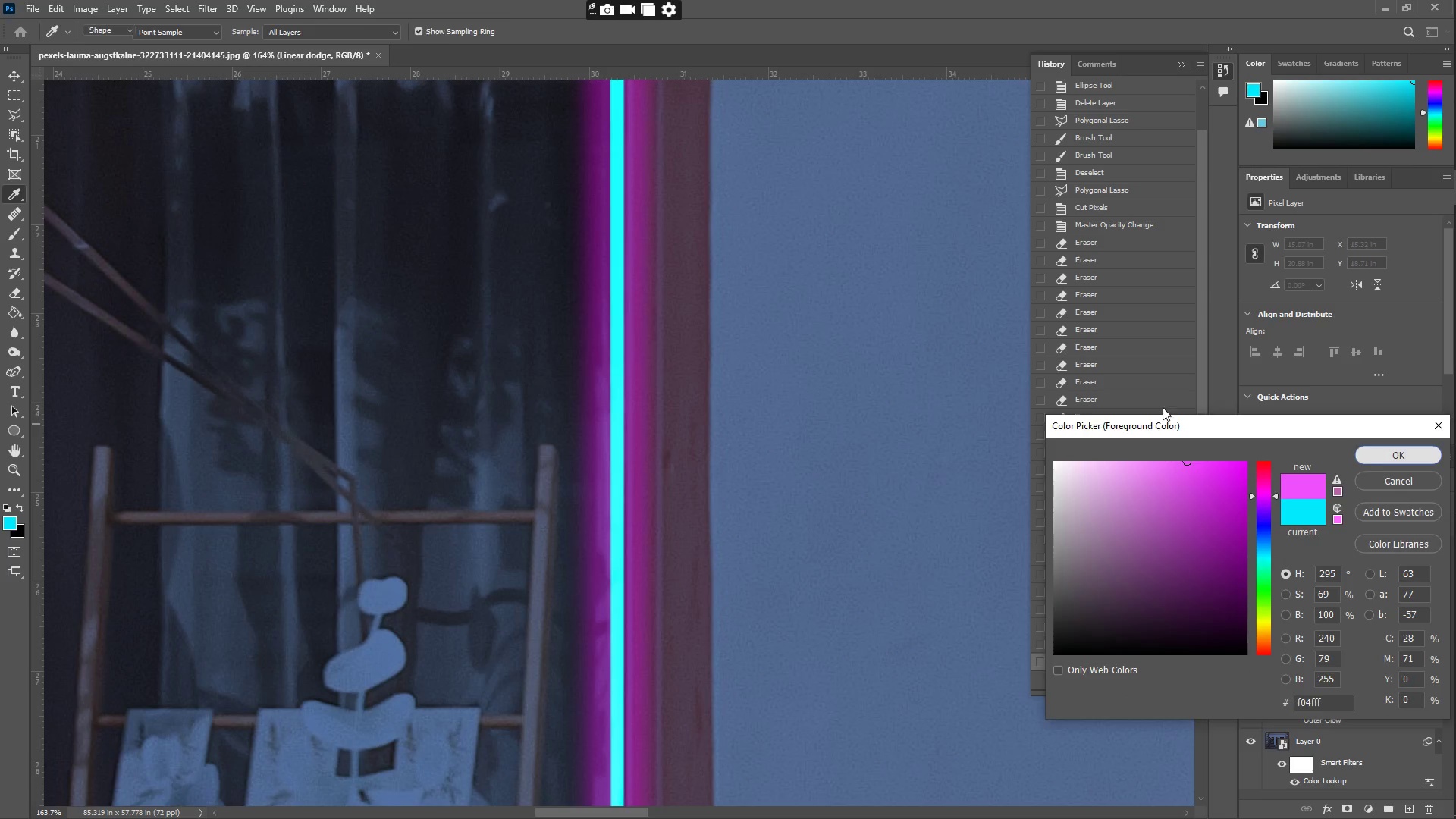 
type(gzzeg)
 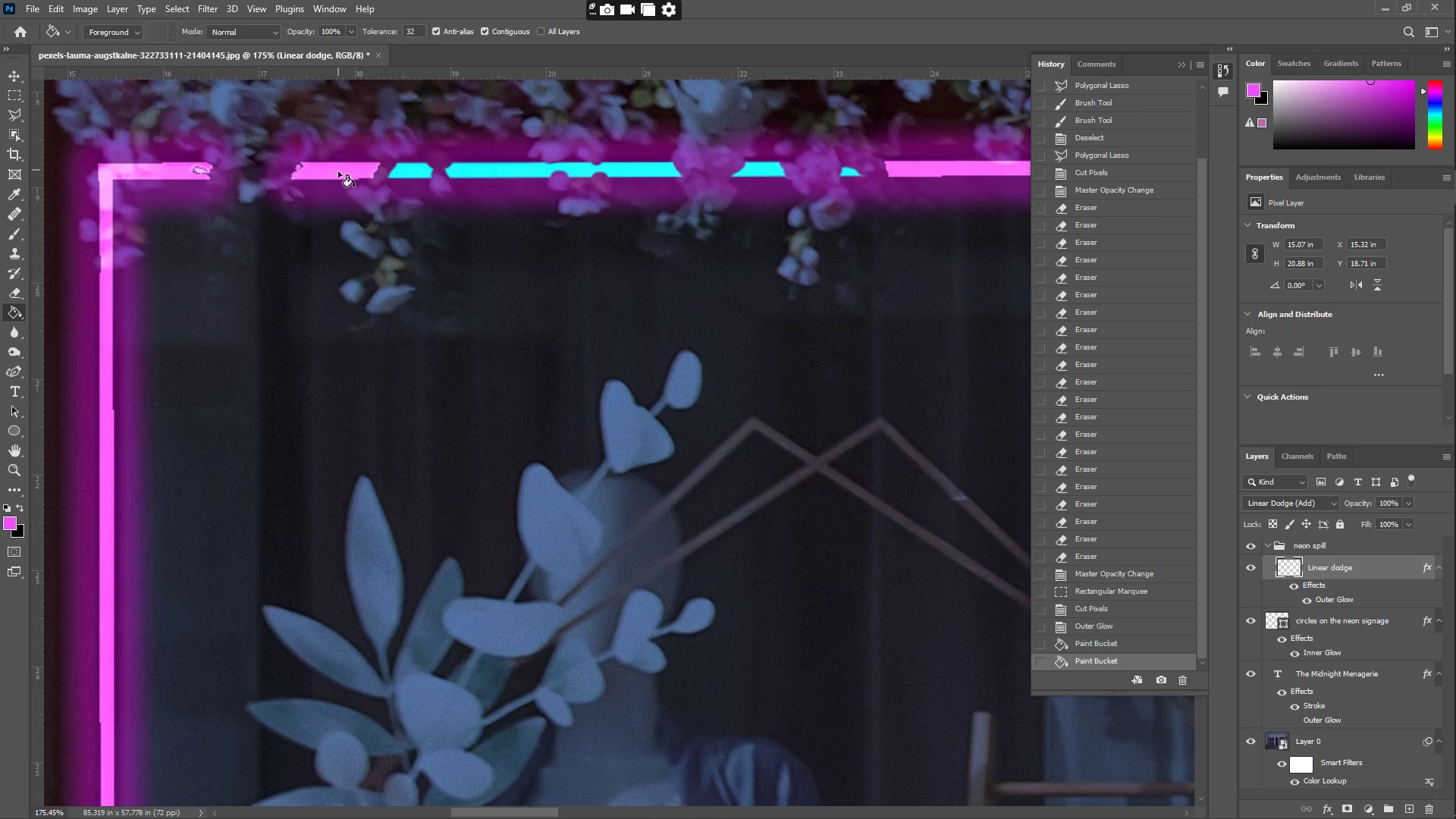 
left_click_drag(start_coordinate=[485, 271], to_coordinate=[374, 262])
 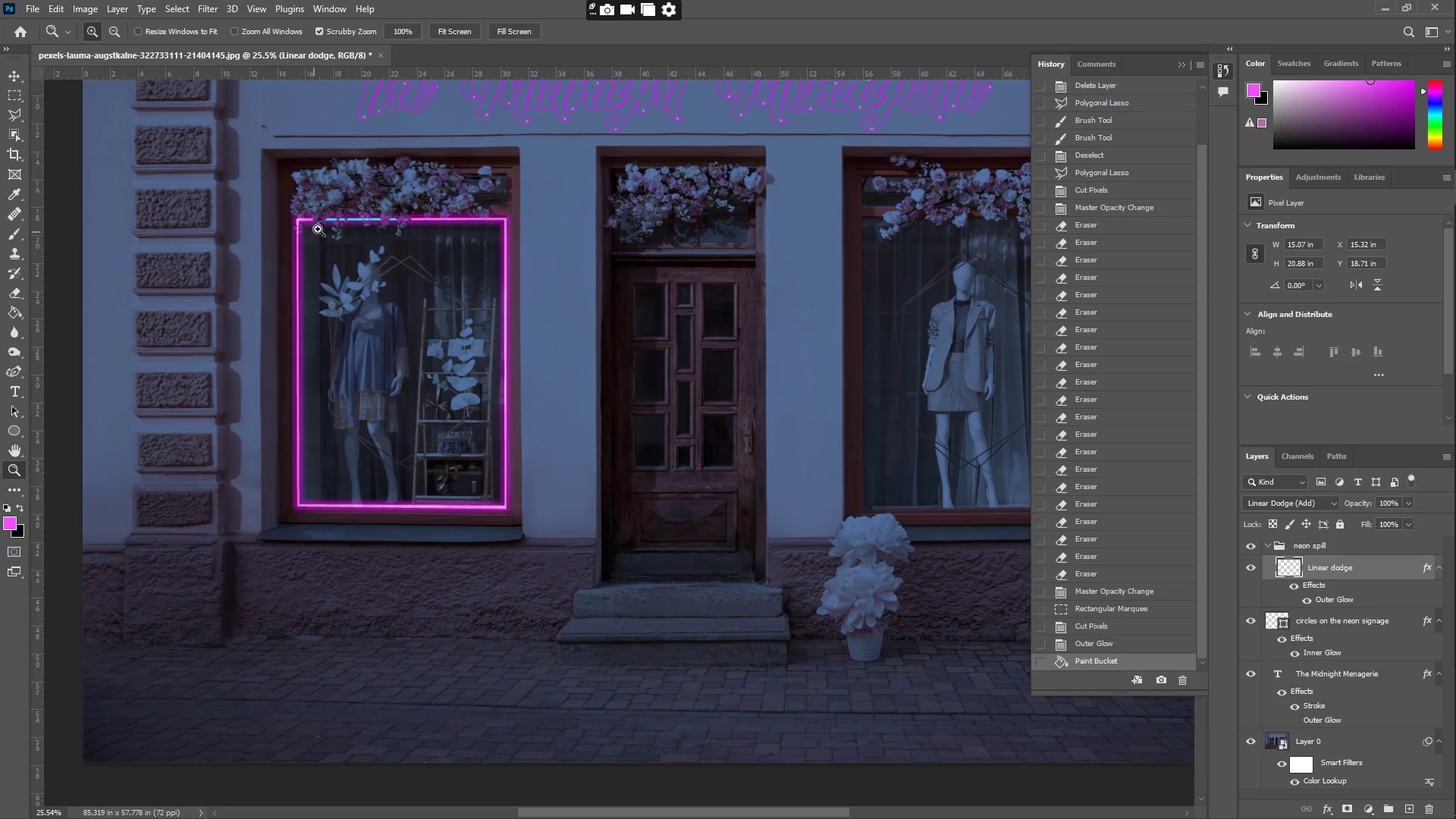 
left_click_drag(start_coordinate=[330, 228], to_coordinate=[444, 221])
 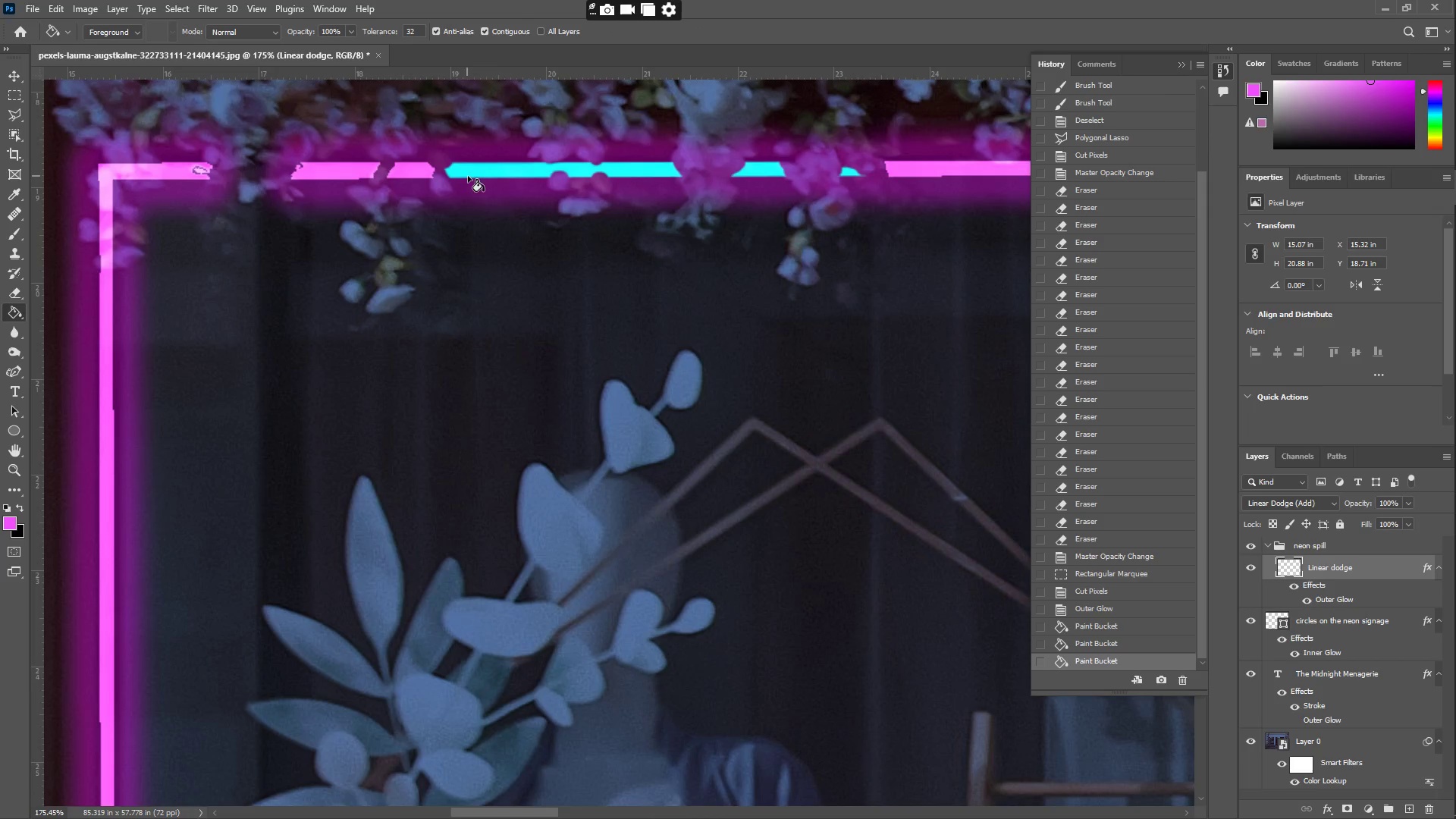 
hold_key(key=Space, duration=0.47)
 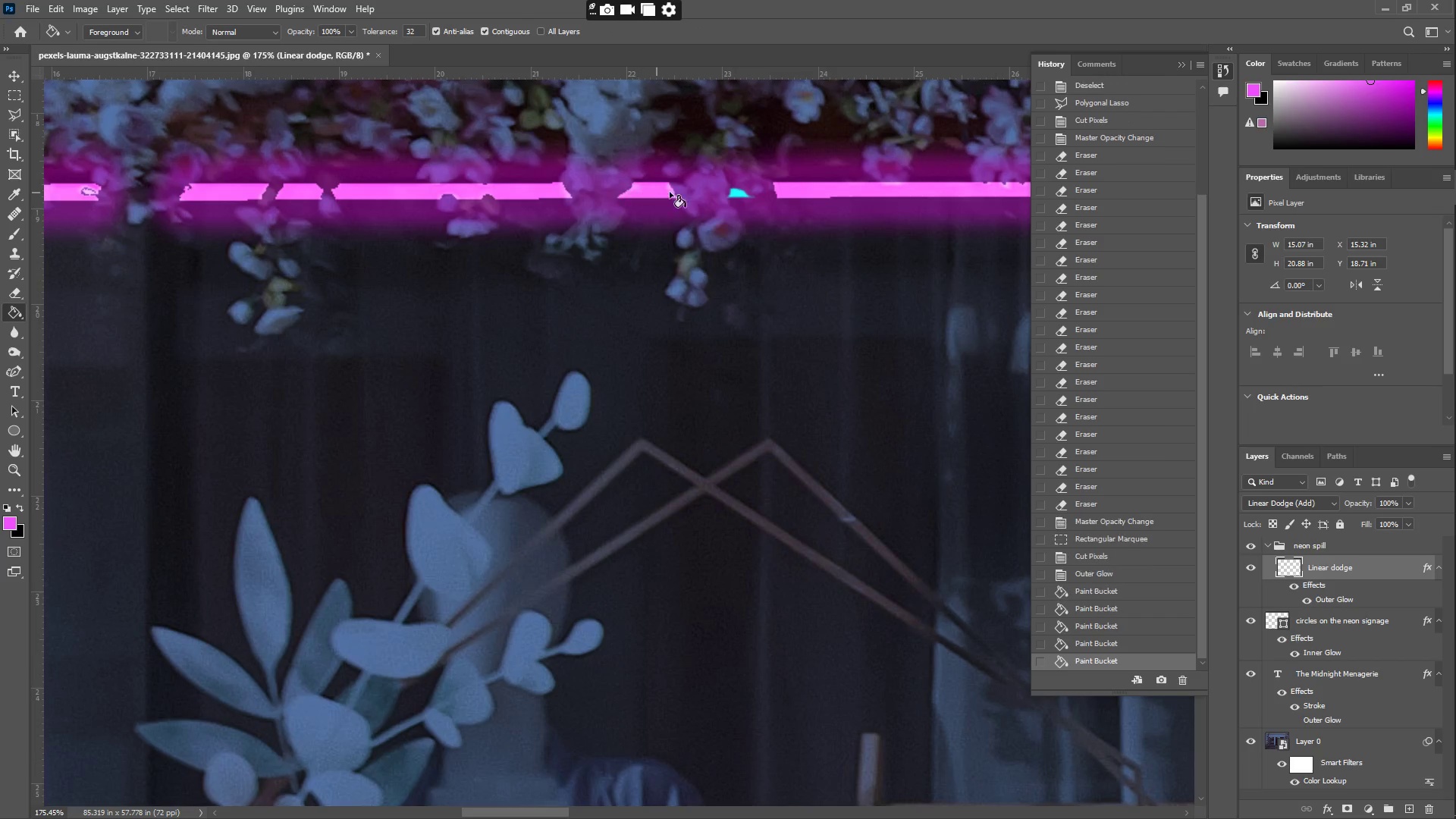 
left_click_drag(start_coordinate=[711, 176], to_coordinate=[599, 197])
 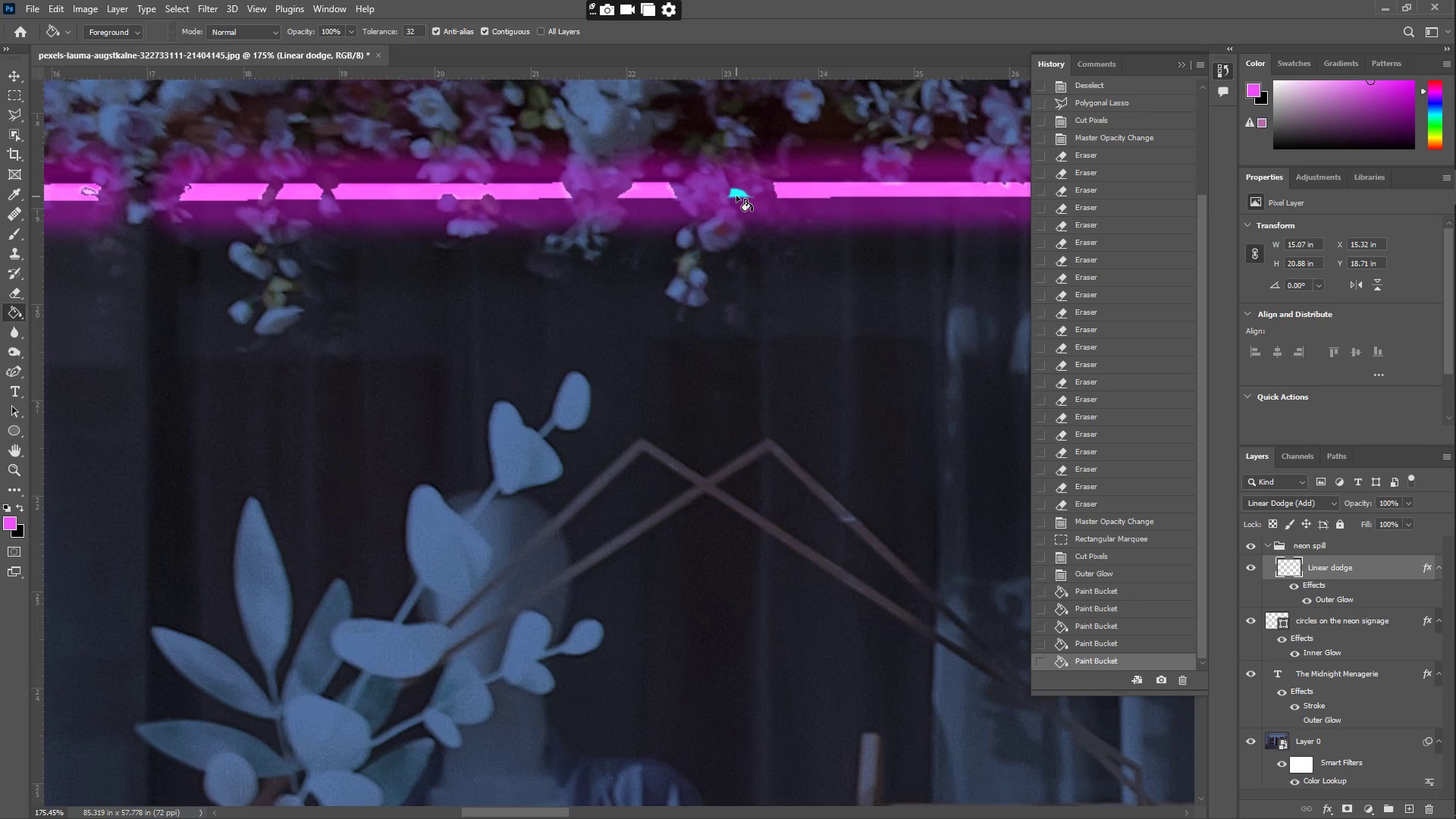 
left_click([737, 190])
 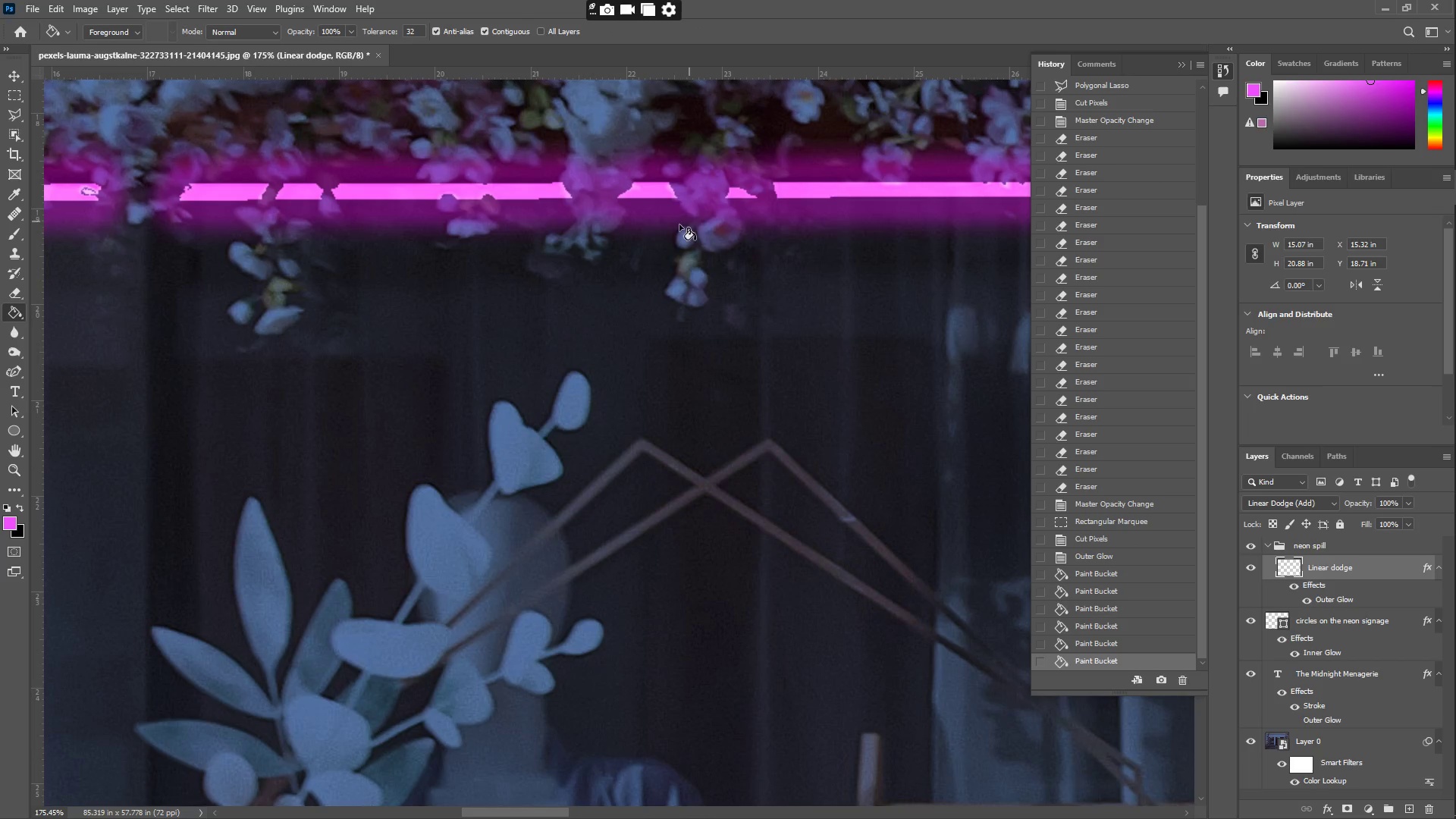 
type(zz)
 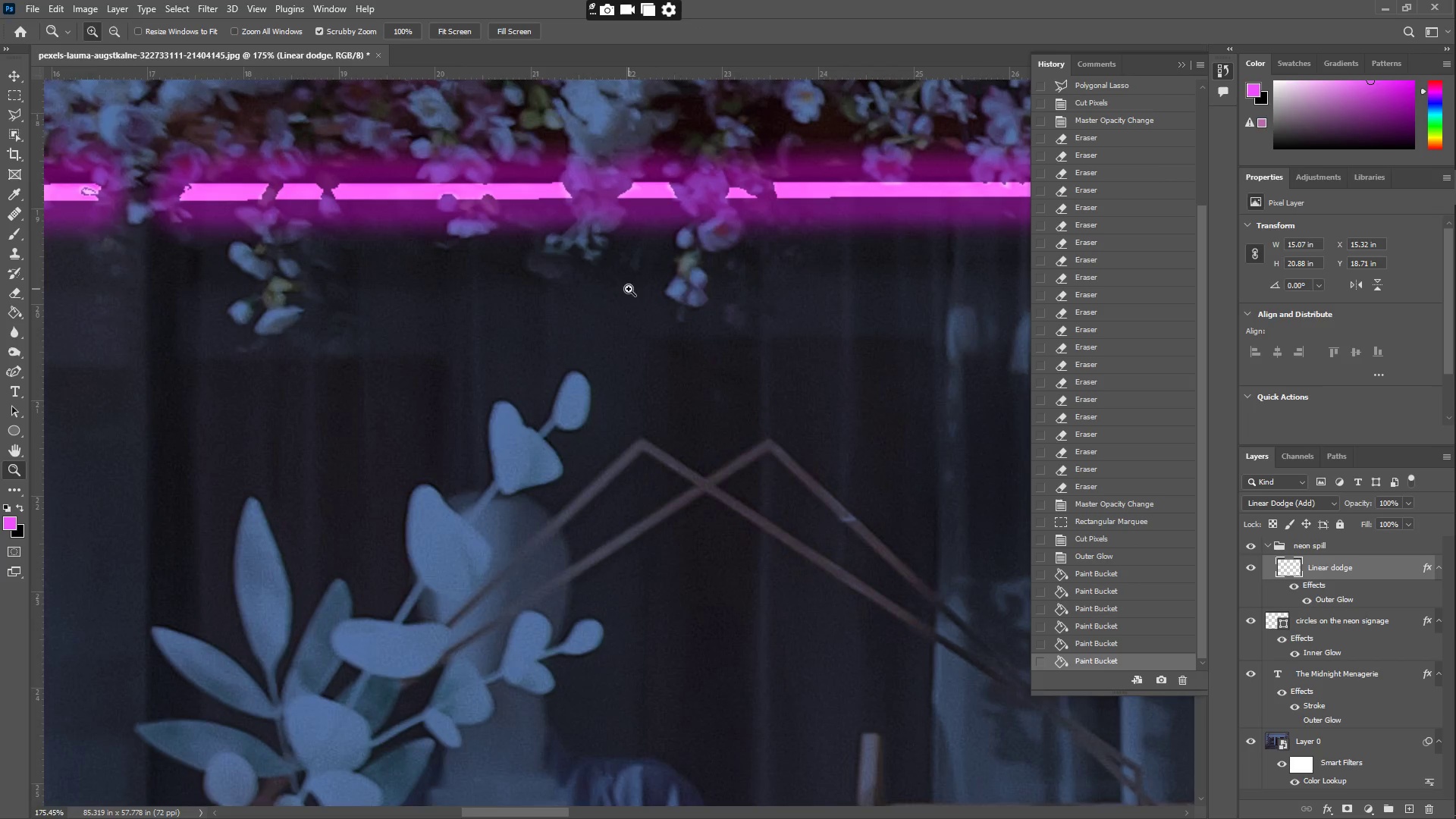 
left_click_drag(start_coordinate=[625, 290], to_coordinate=[530, 303])
 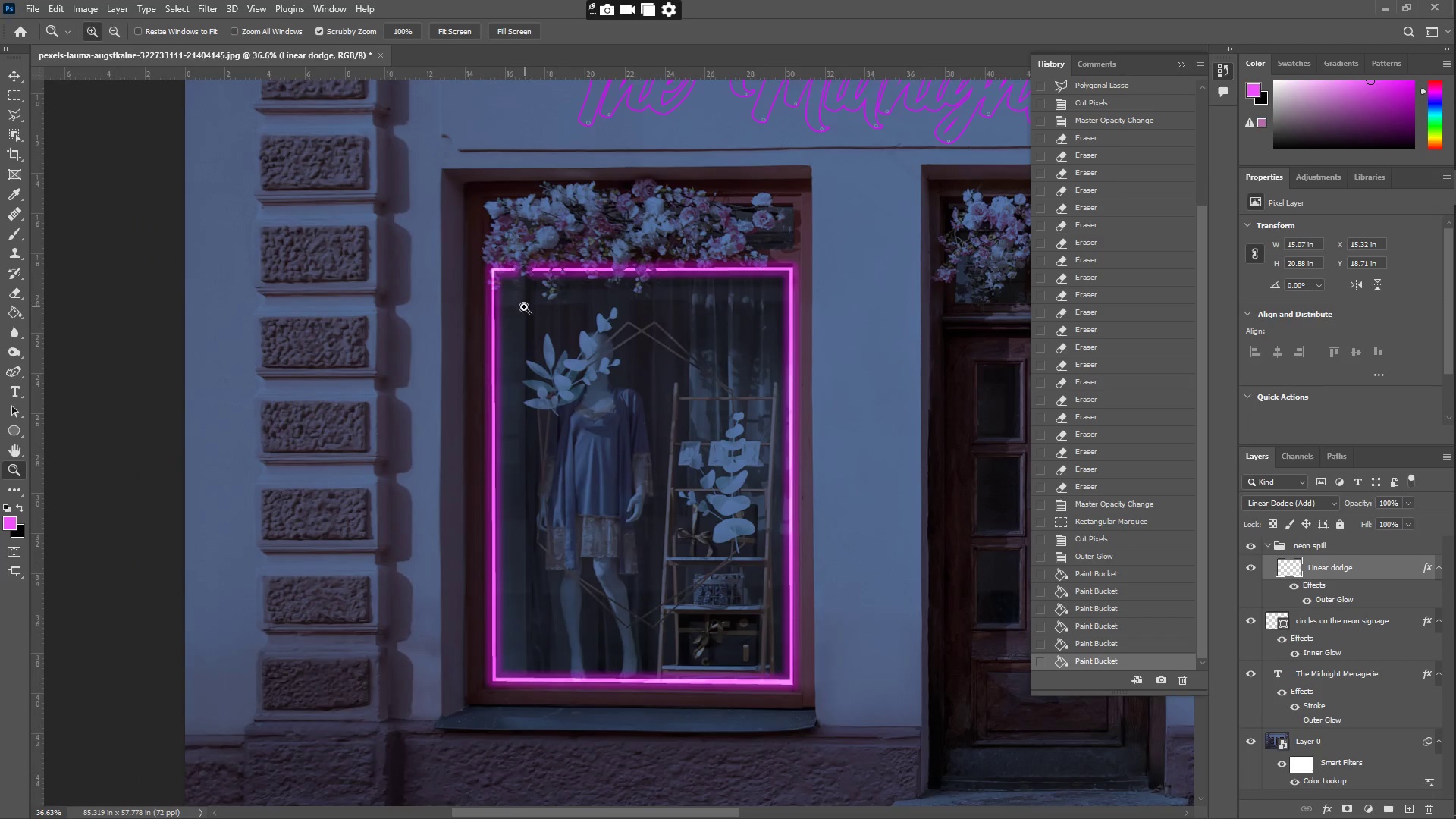 
left_click_drag(start_coordinate=[676, 347], to_coordinate=[648, 341])
 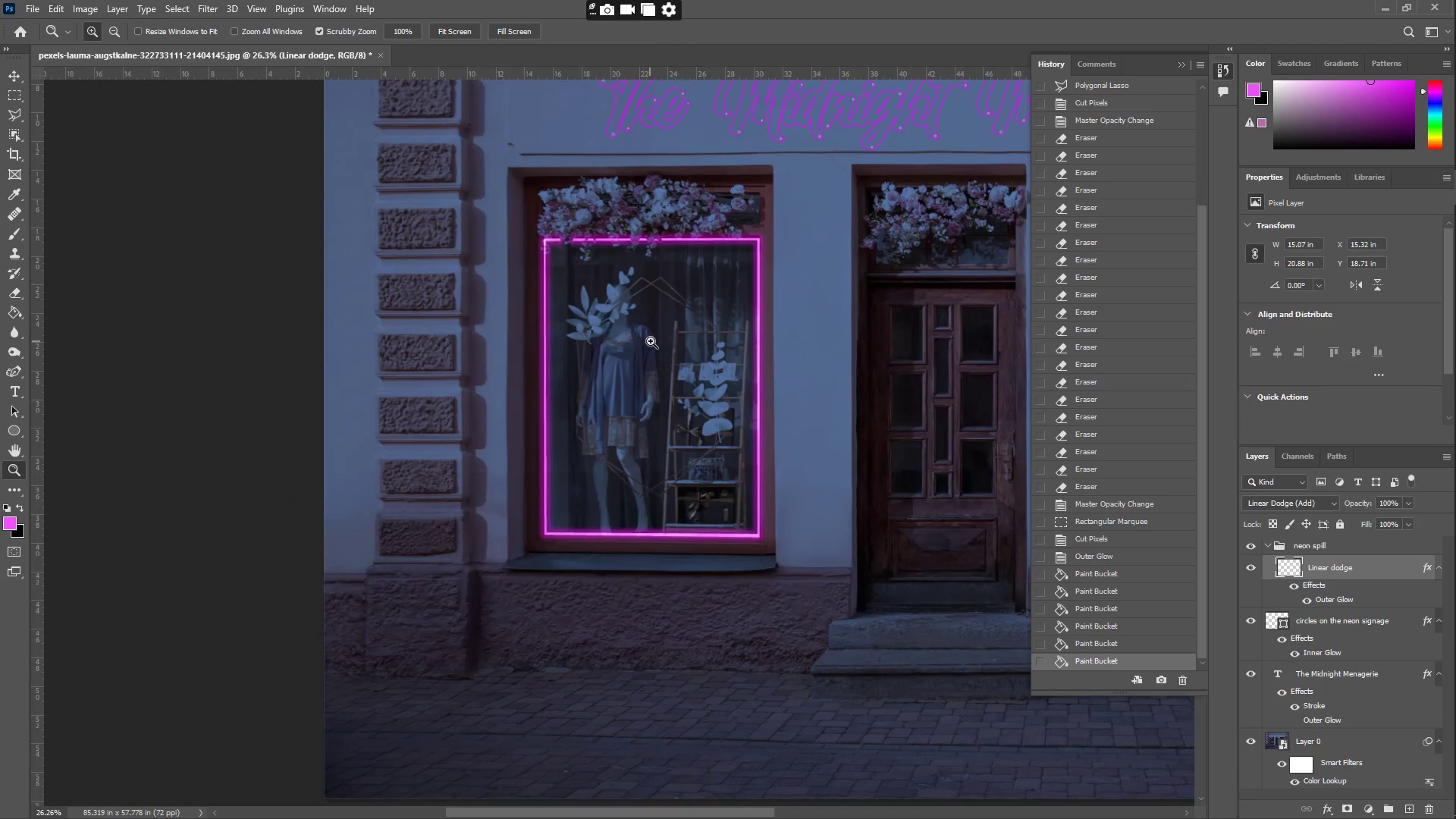 
scroll: coordinate [537, 316], scroll_direction: down, amount: 6.0
 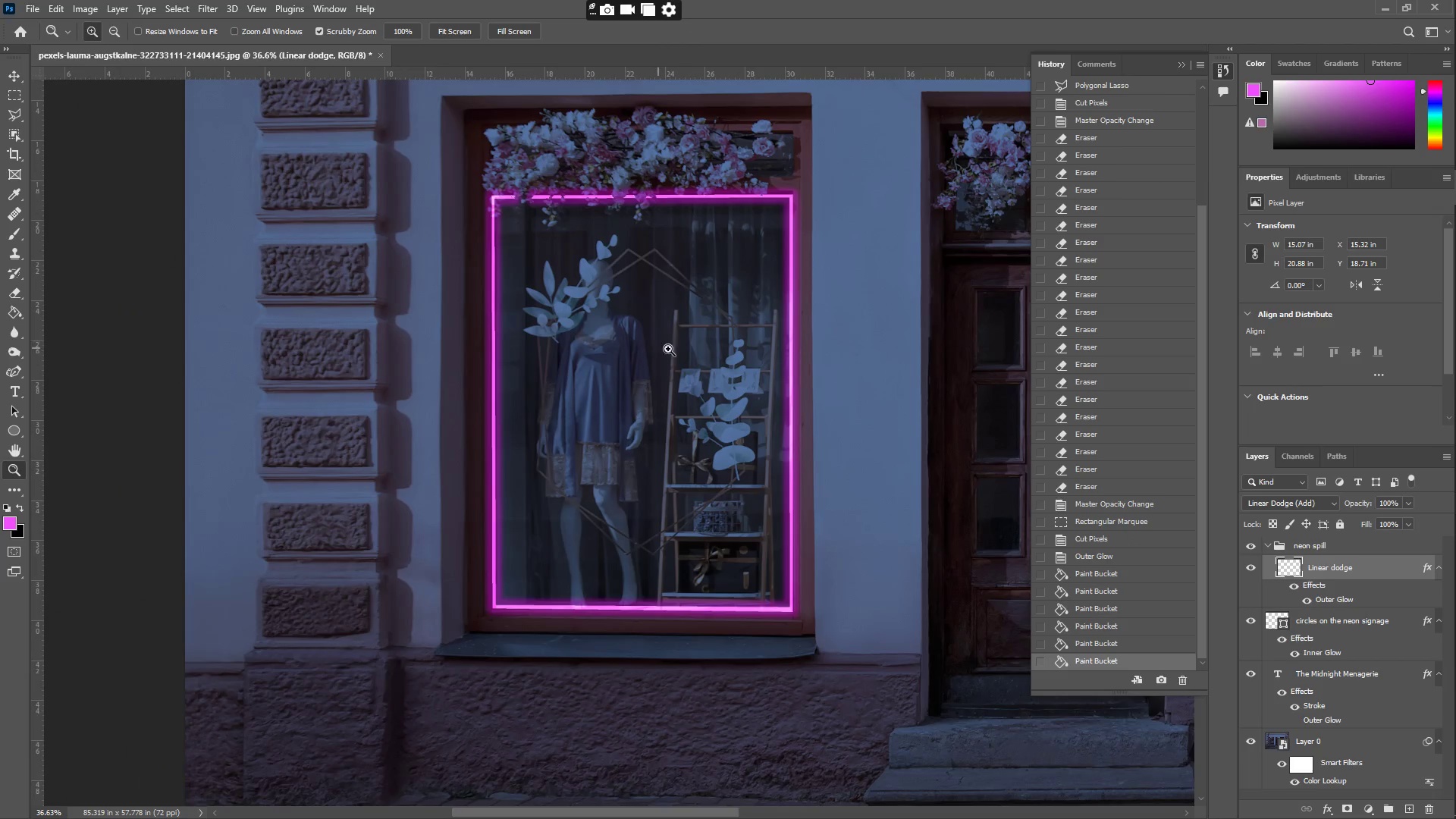 
hold_key(key=Space, duration=1.3)
 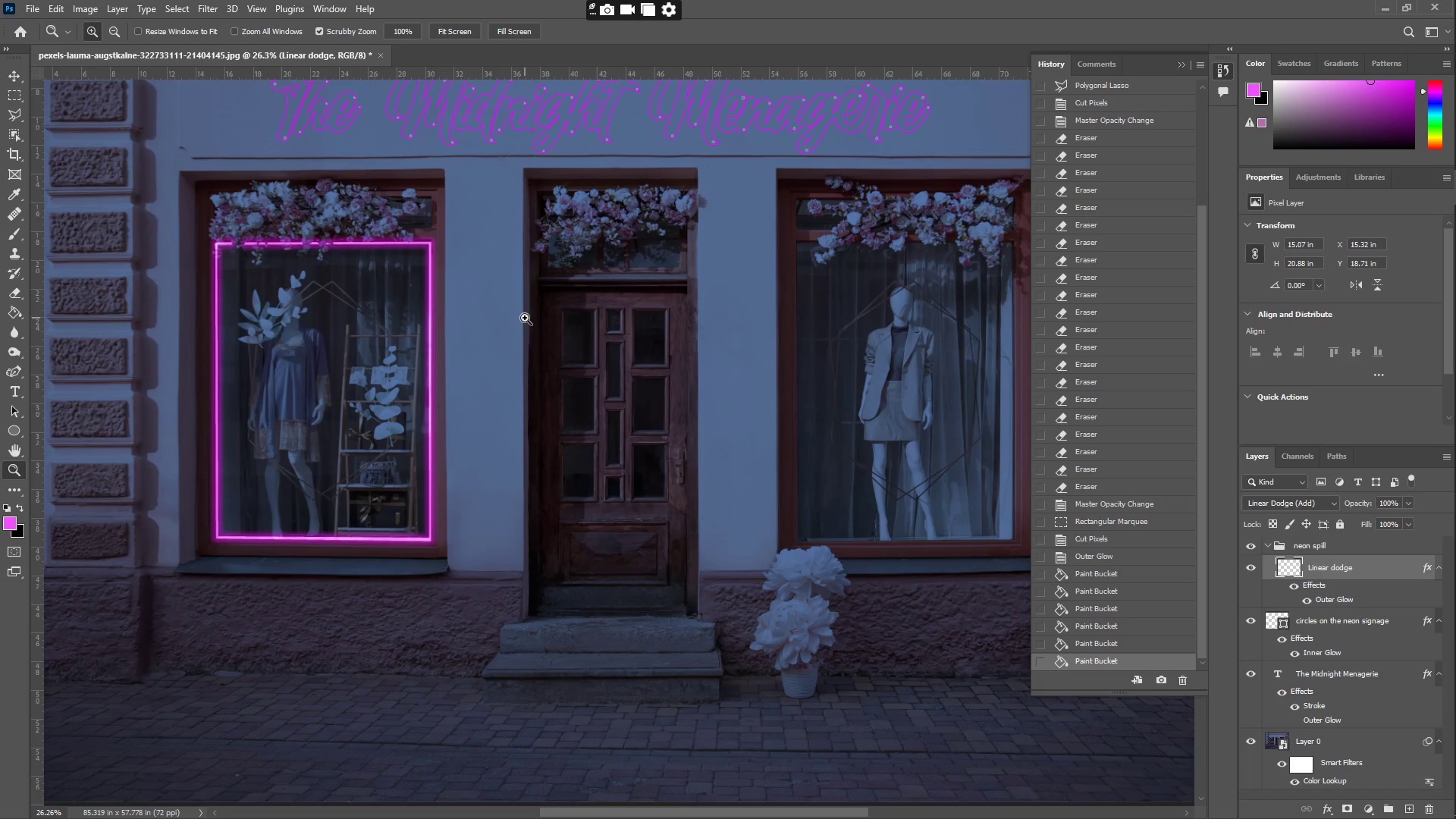 
left_click_drag(start_coordinate=[668, 334], to_coordinate=[420, 328])
 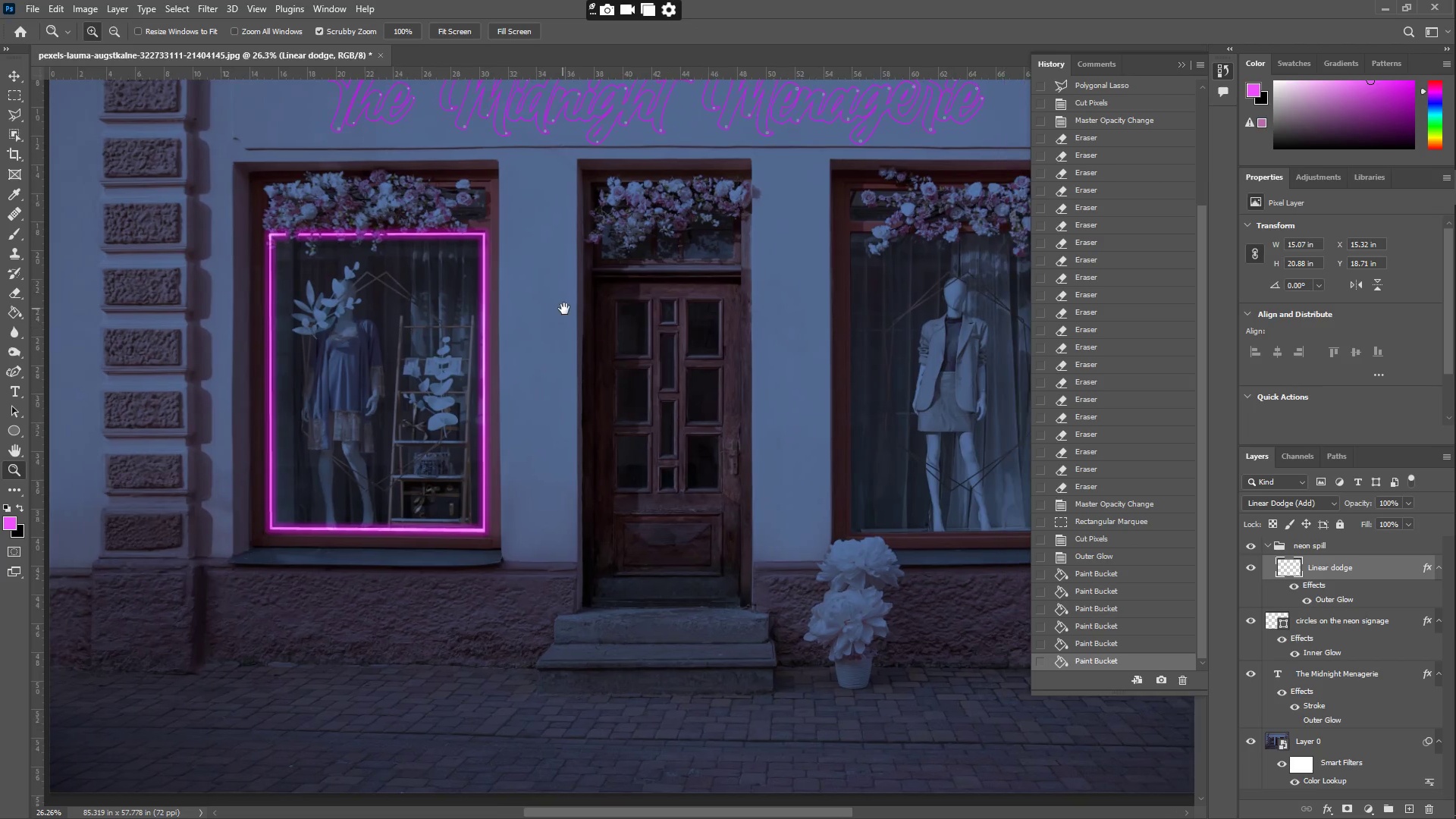 
left_click_drag(start_coordinate=[565, 309], to_coordinate=[525, 318])
 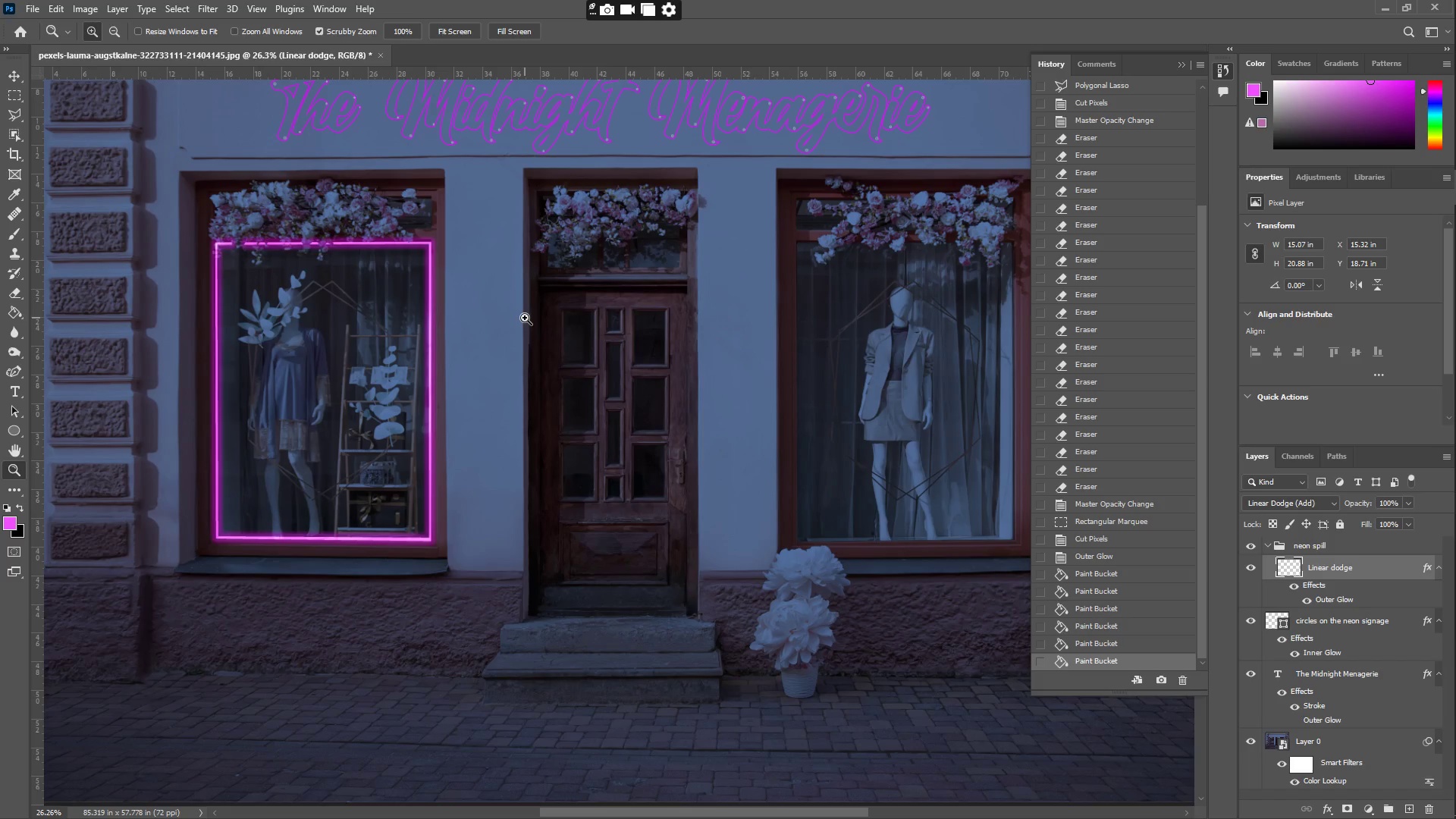 
wait(5.2)
 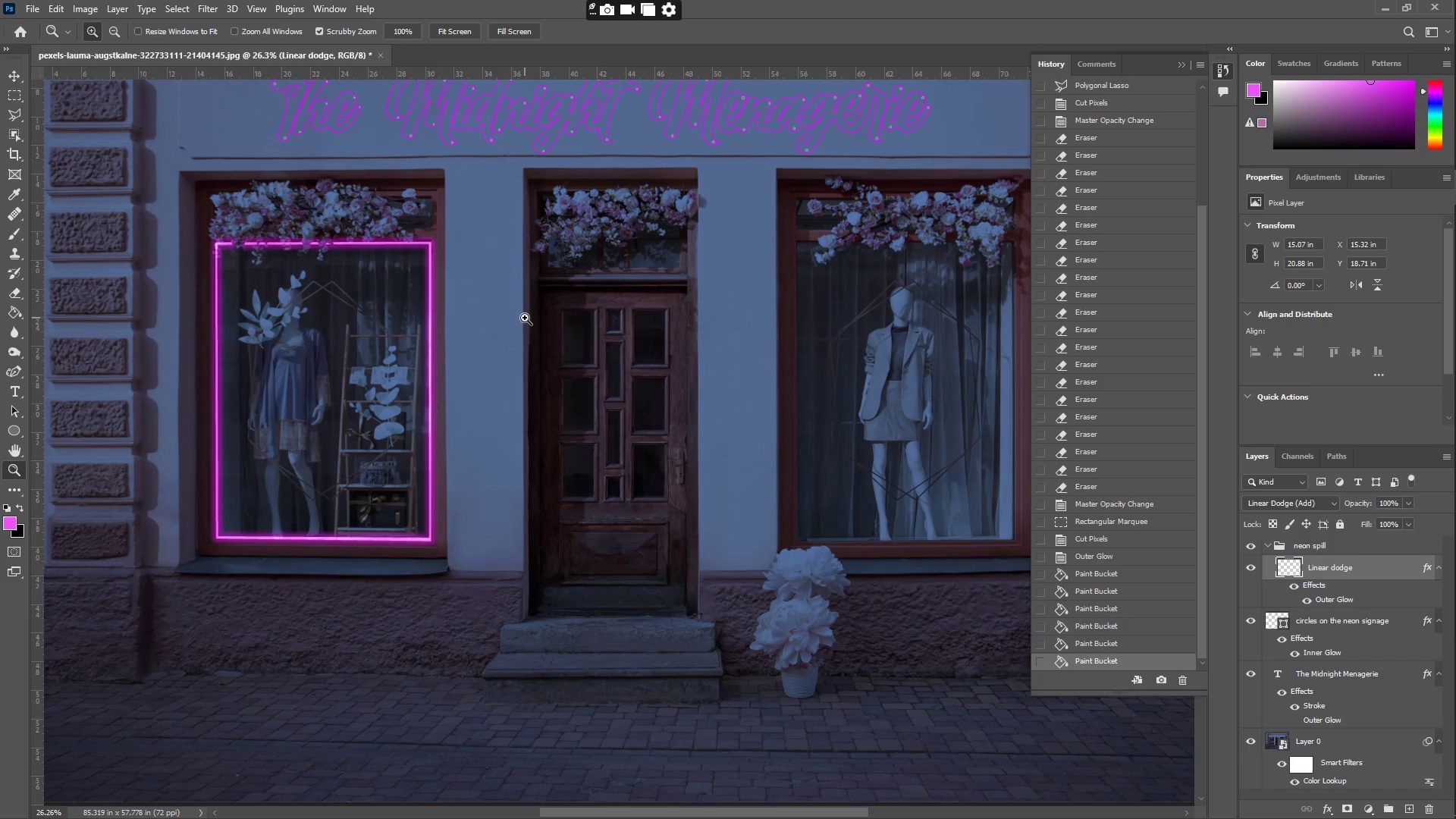 
double_click([1335, 598])
 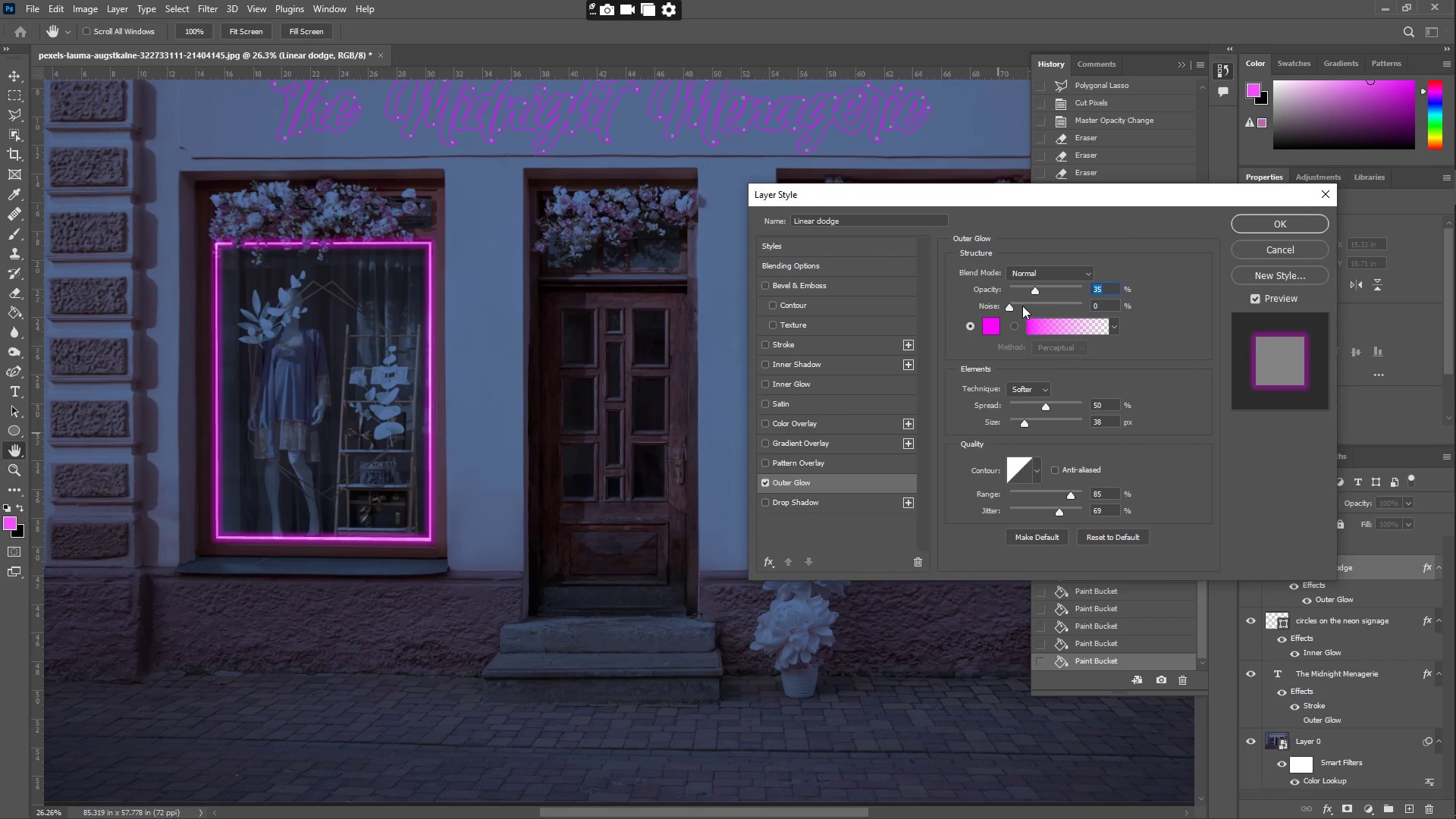 
left_click_drag(start_coordinate=[1045, 406], to_coordinate=[1059, 411])
 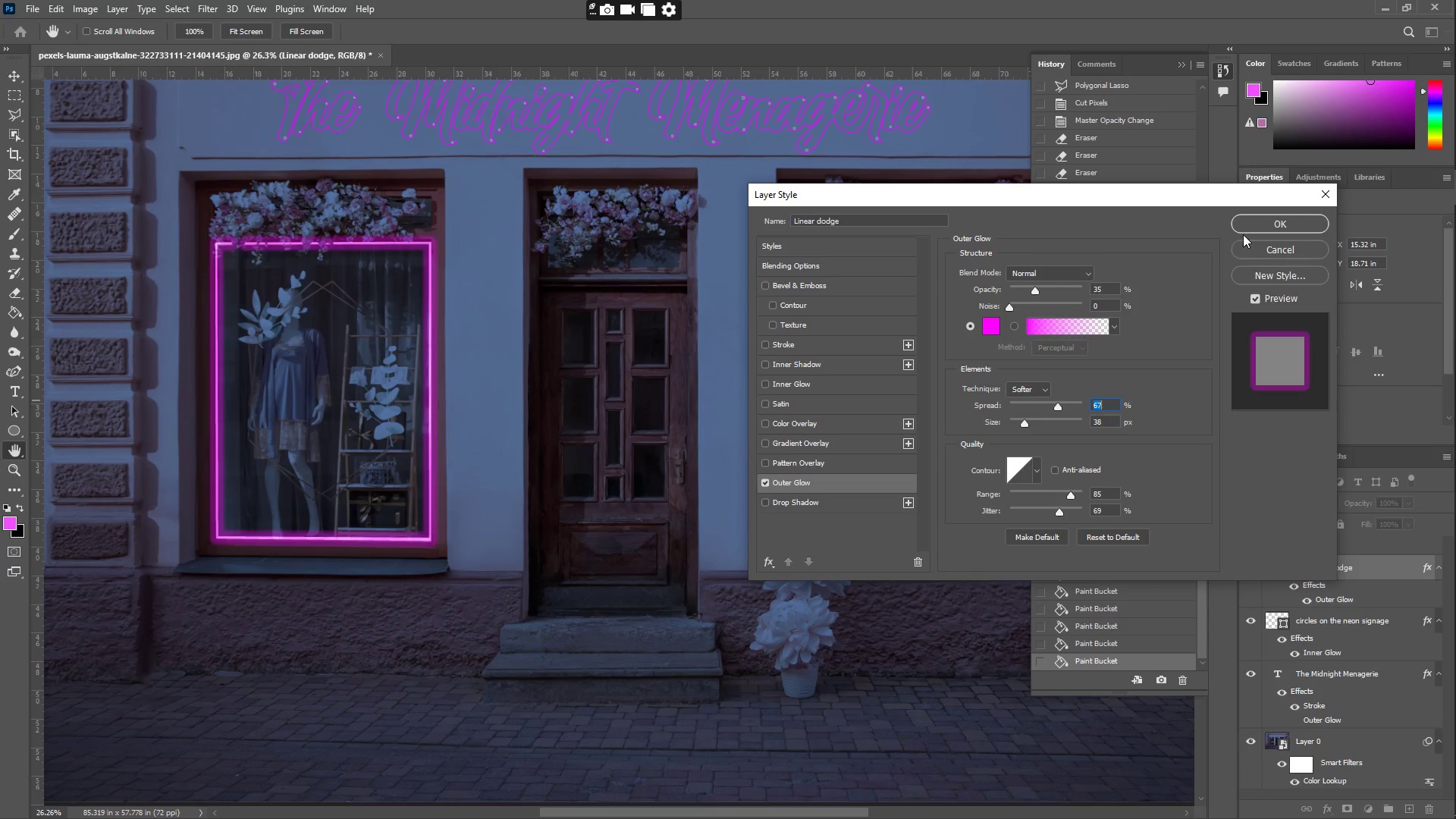 
left_click([1259, 224])
 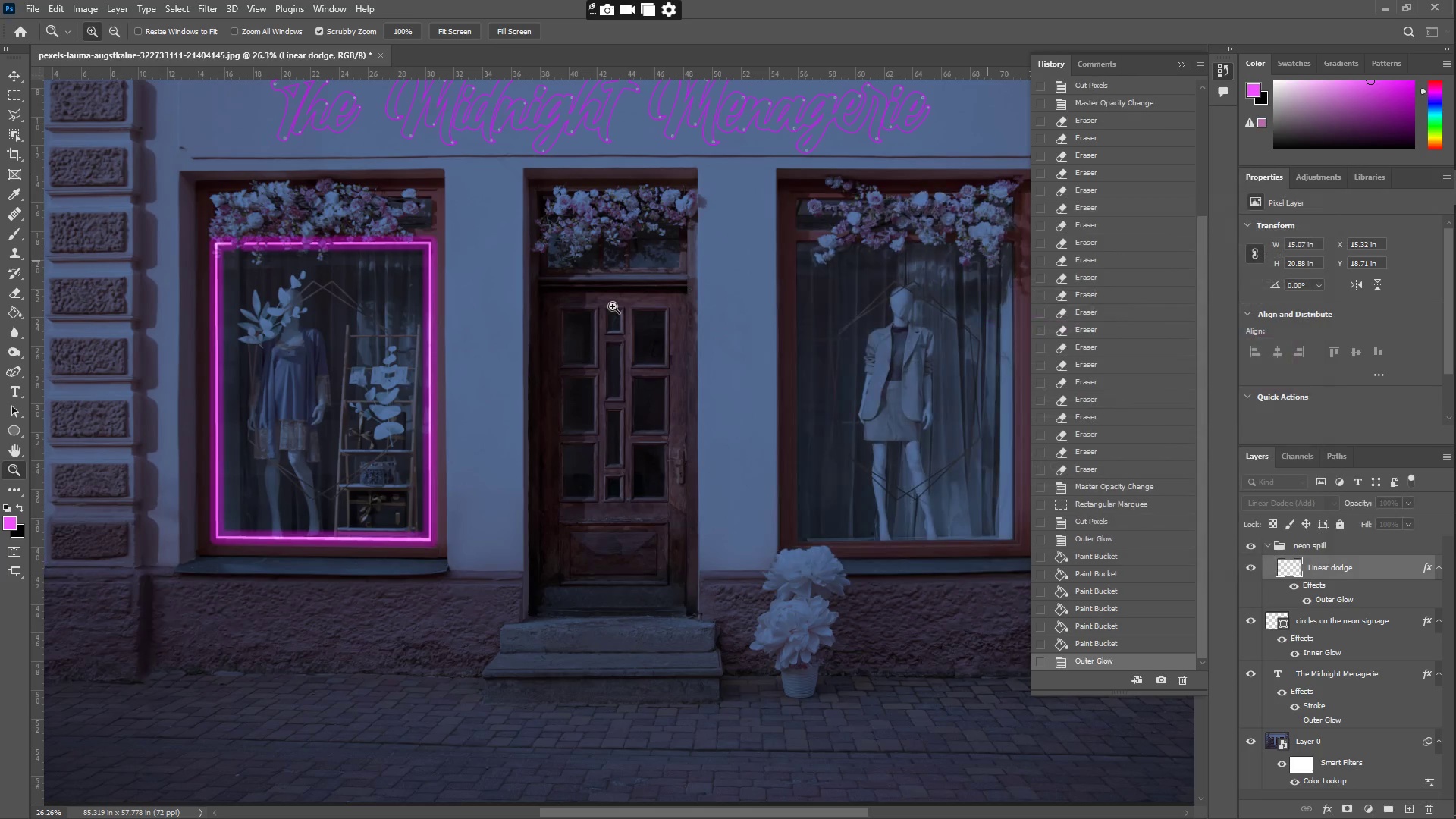 
type(zz)
 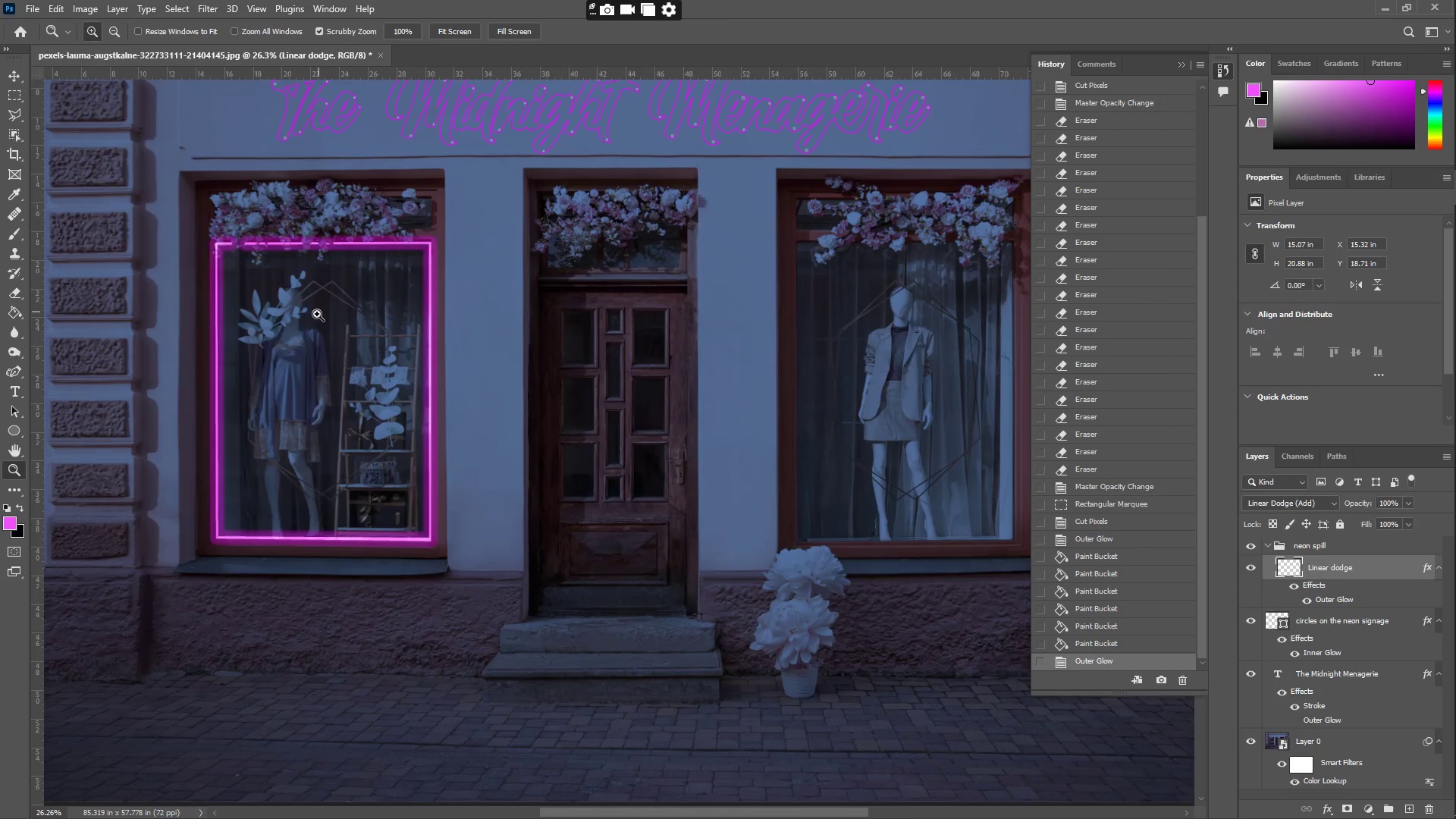 
left_click_drag(start_coordinate=[314, 318], to_coordinate=[264, 335])
 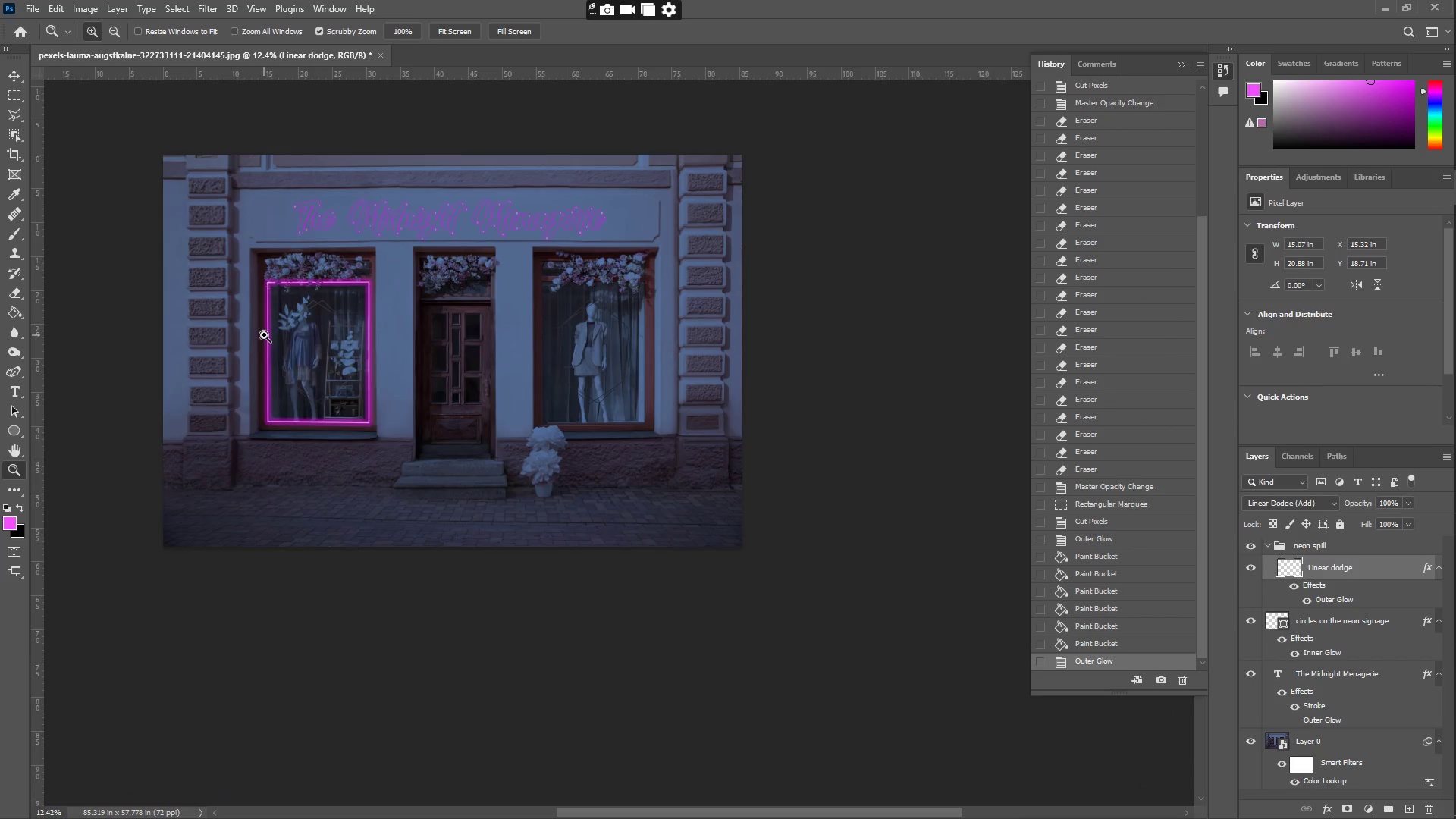 
left_click_drag(start_coordinate=[279, 319], to_coordinate=[340, 321])
 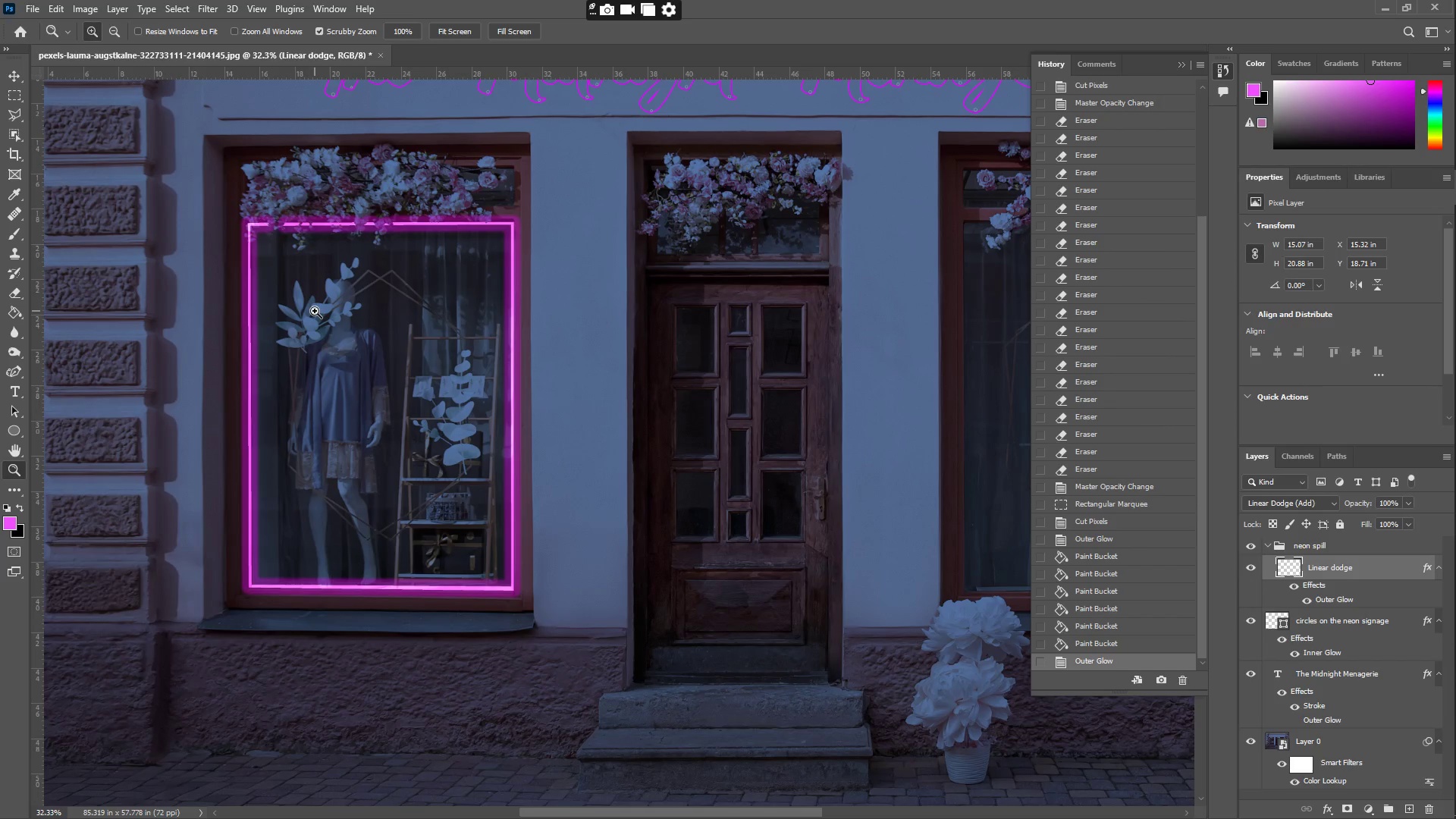 
hold_key(key=Space, duration=1.52)
 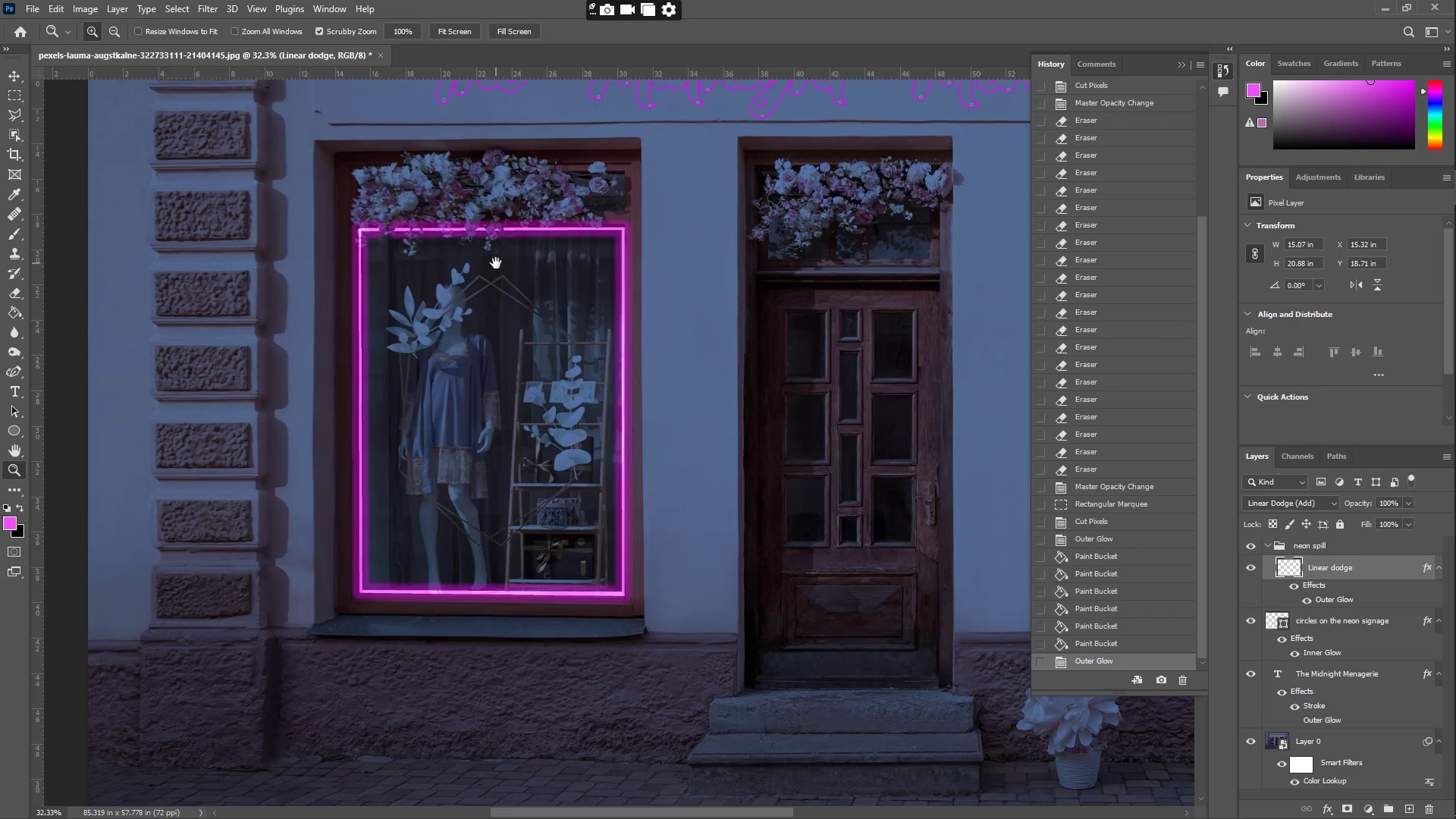 
left_click_drag(start_coordinate=[417, 248], to_coordinate=[450, 259])
 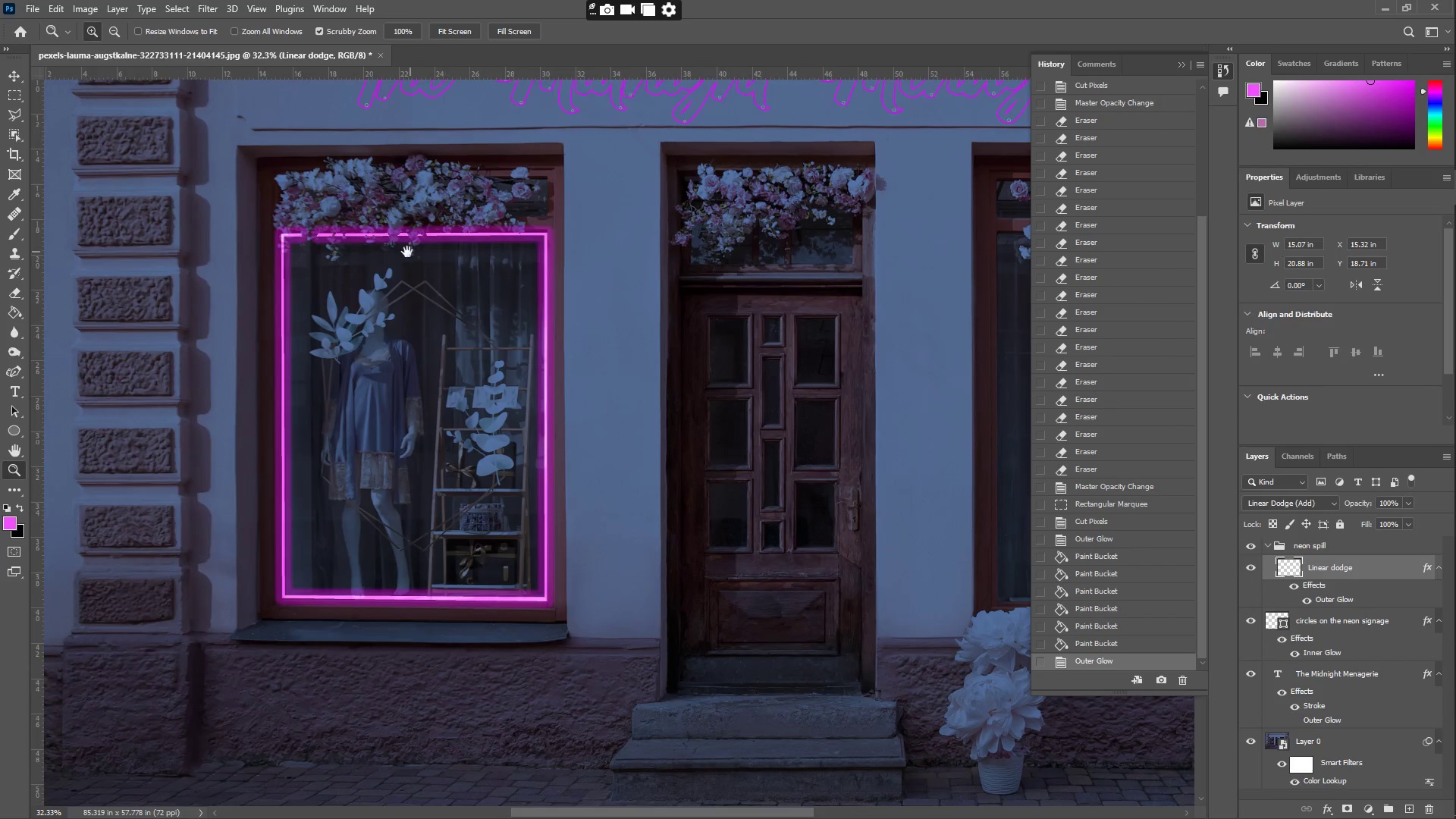 
left_click_drag(start_coordinate=[413, 253], to_coordinate=[490, 248])
 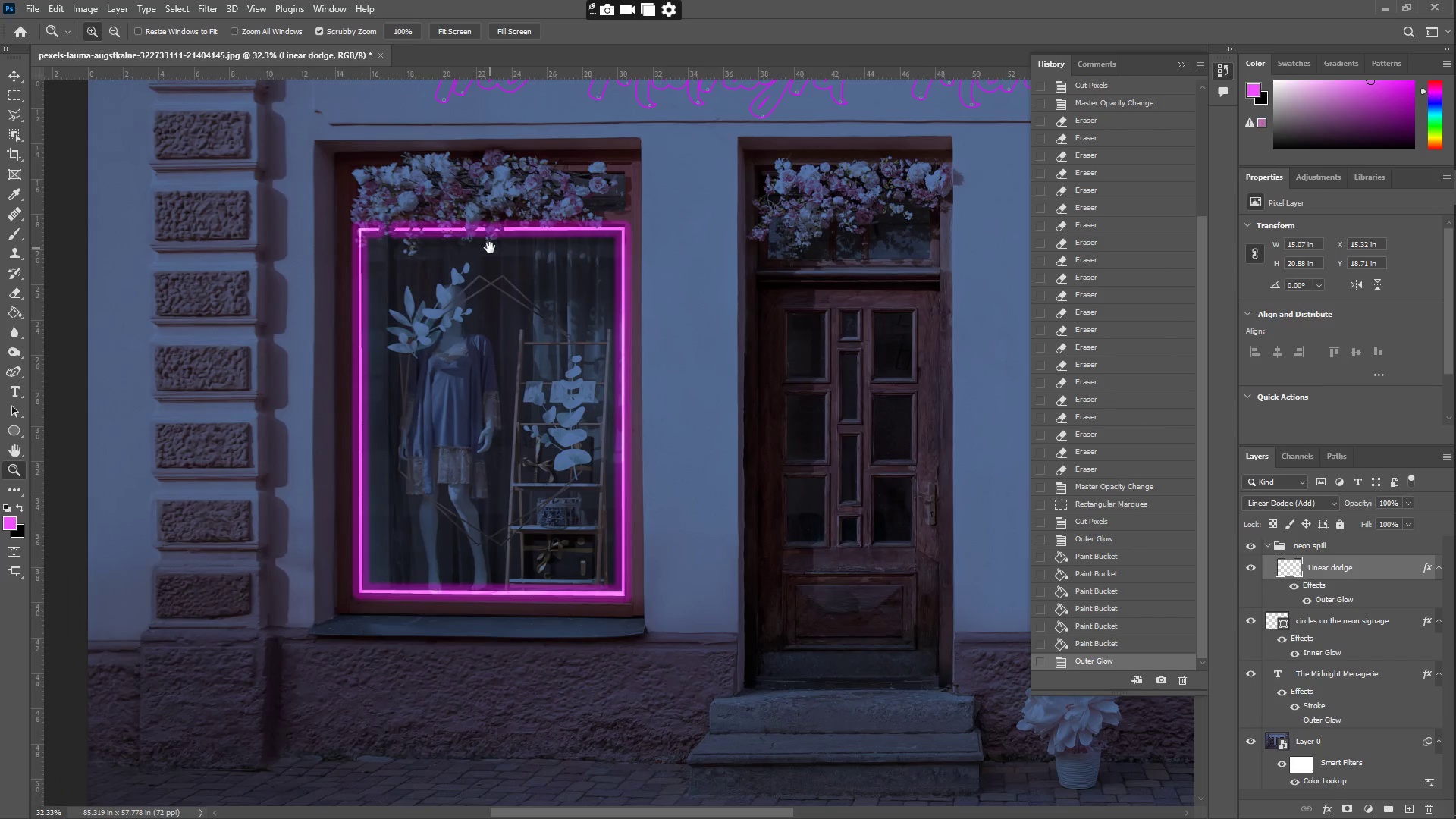 
hold_key(key=Space, duration=0.59)
 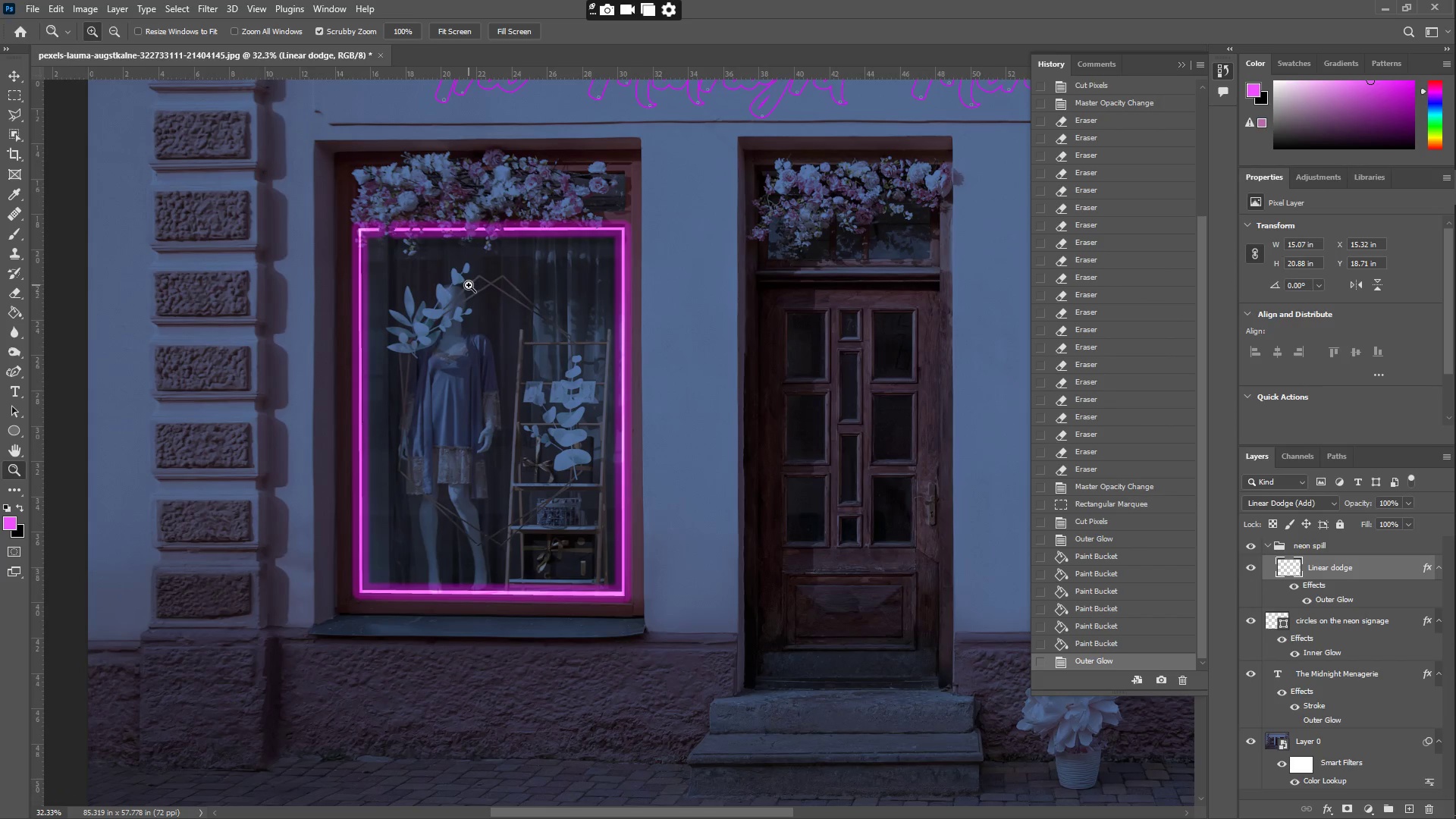 
hold_key(key=Space, duration=7.39)
 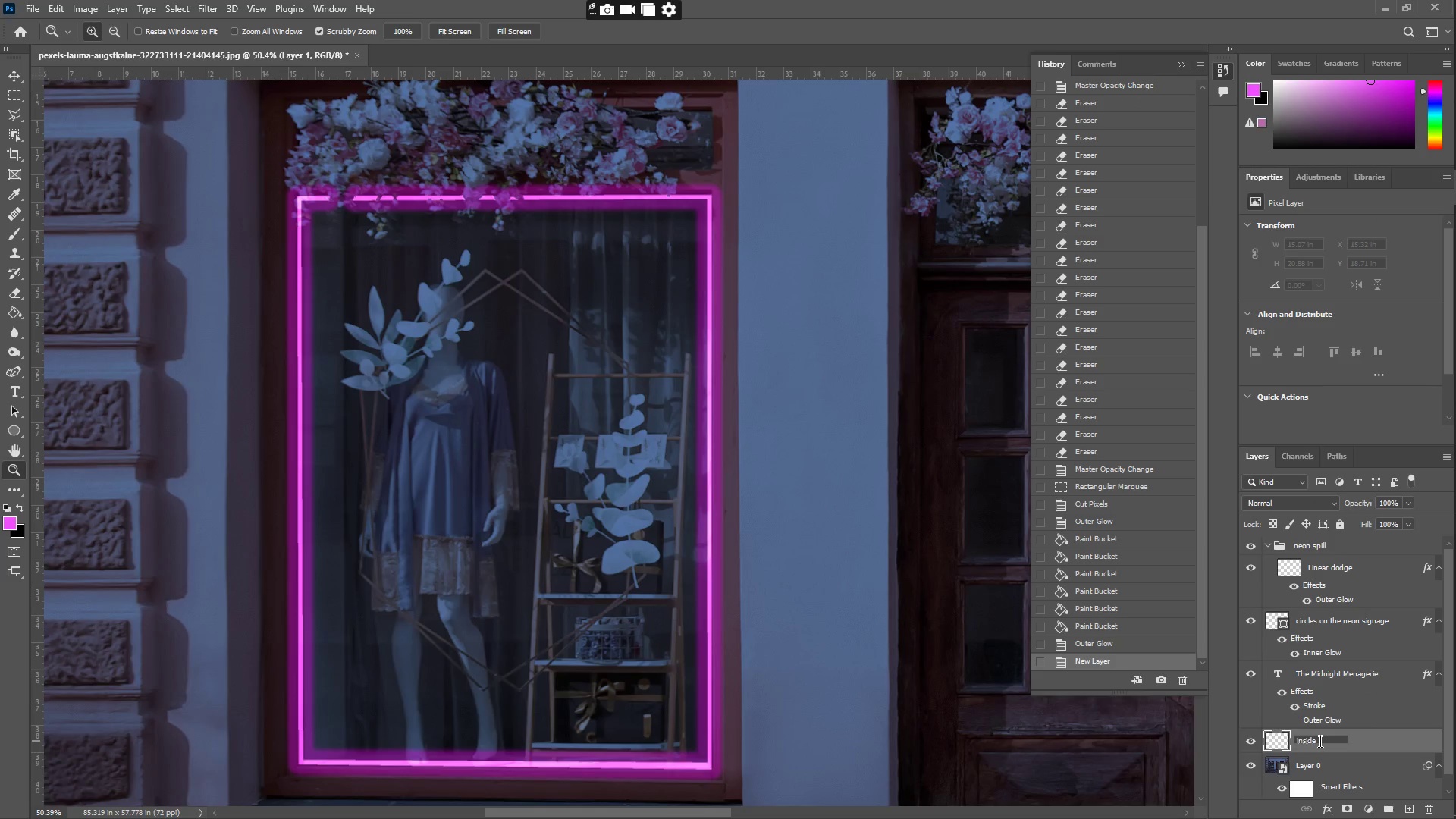 
key(Z)
 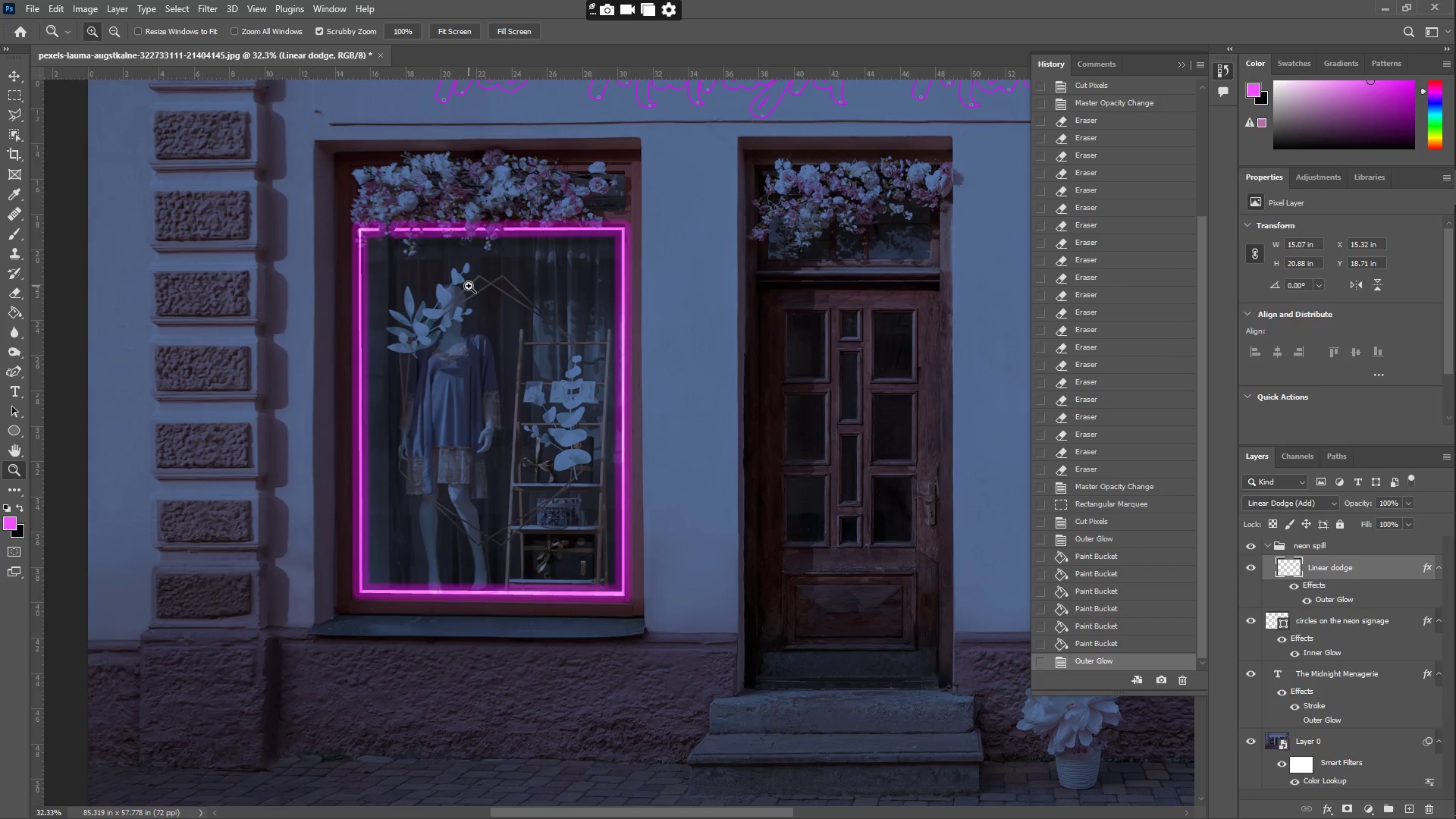 
left_click_drag(start_coordinate=[469, 285], to_coordinate=[502, 290])
 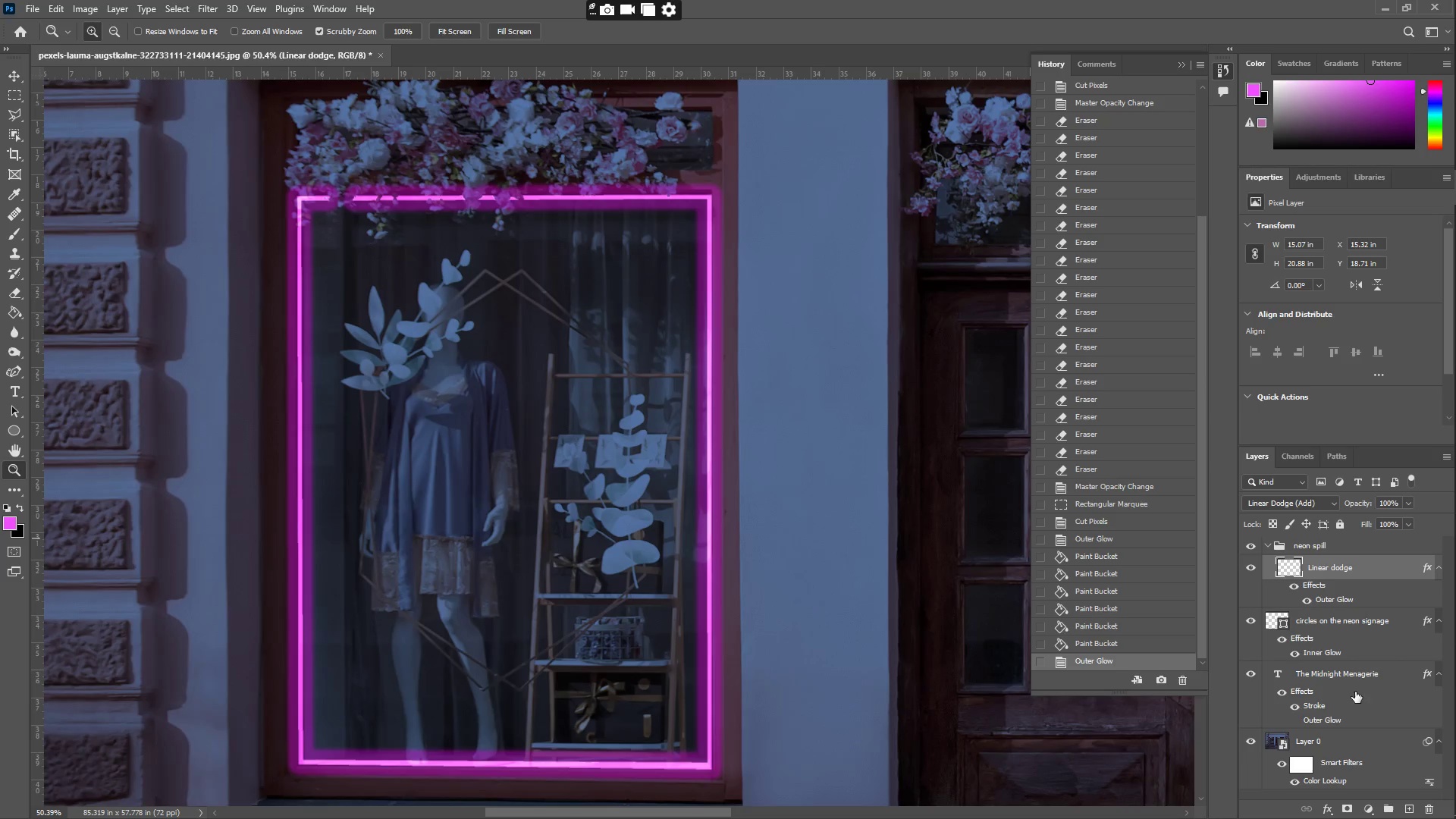 
left_click([1358, 743])
 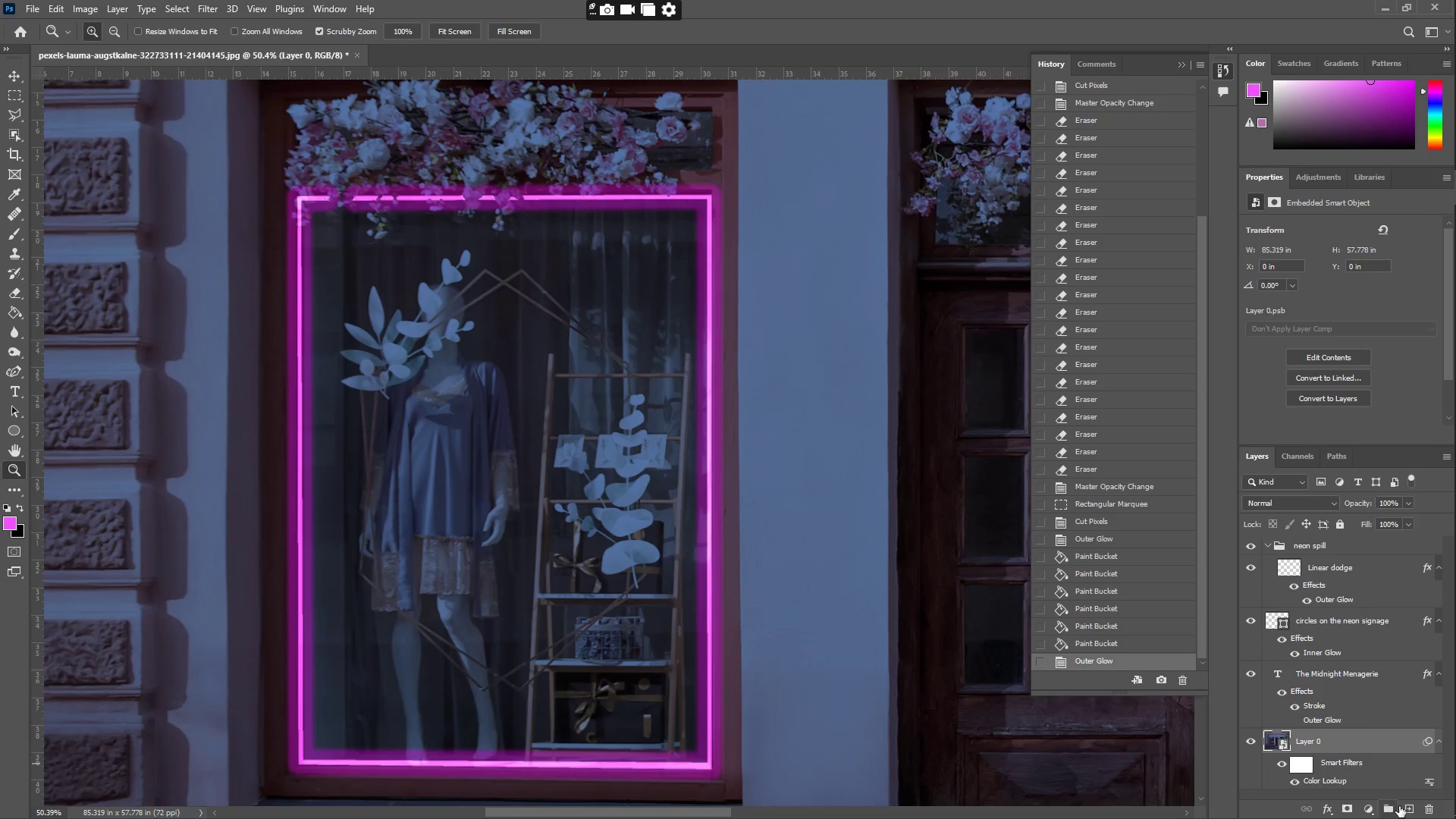 
left_click([1407, 808])
 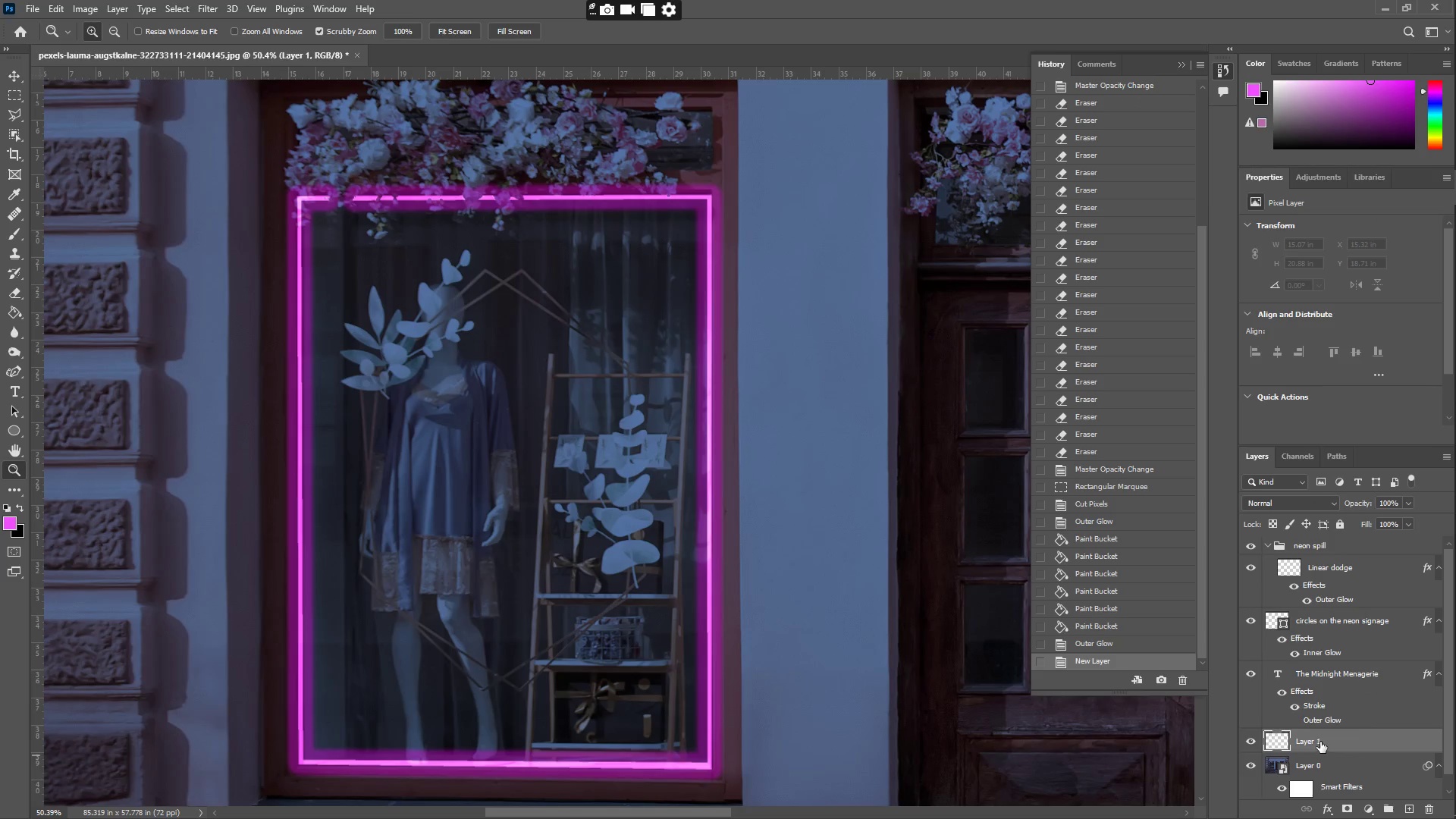 
double_click([1319, 741])
 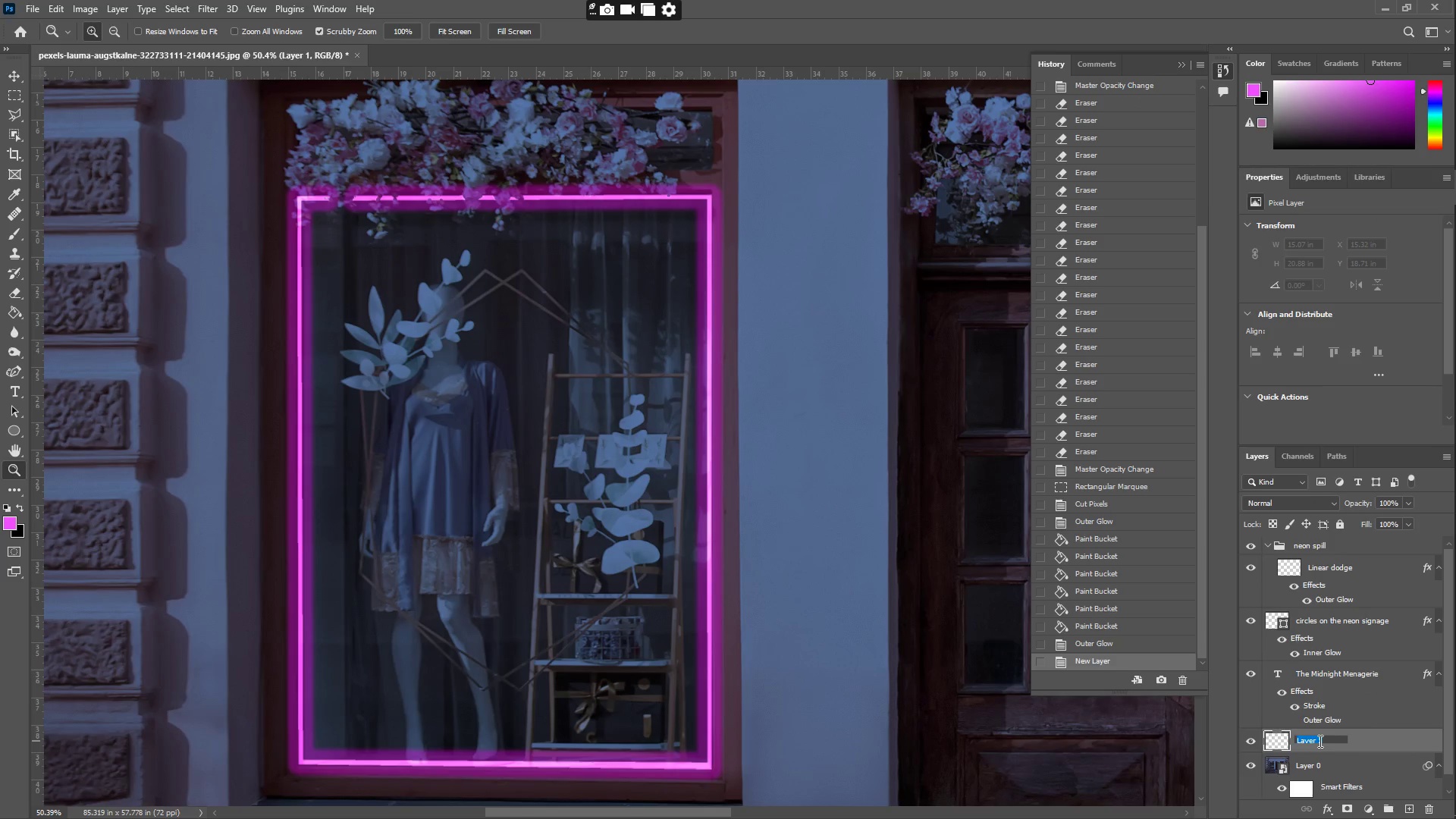 
type(insidelights)
 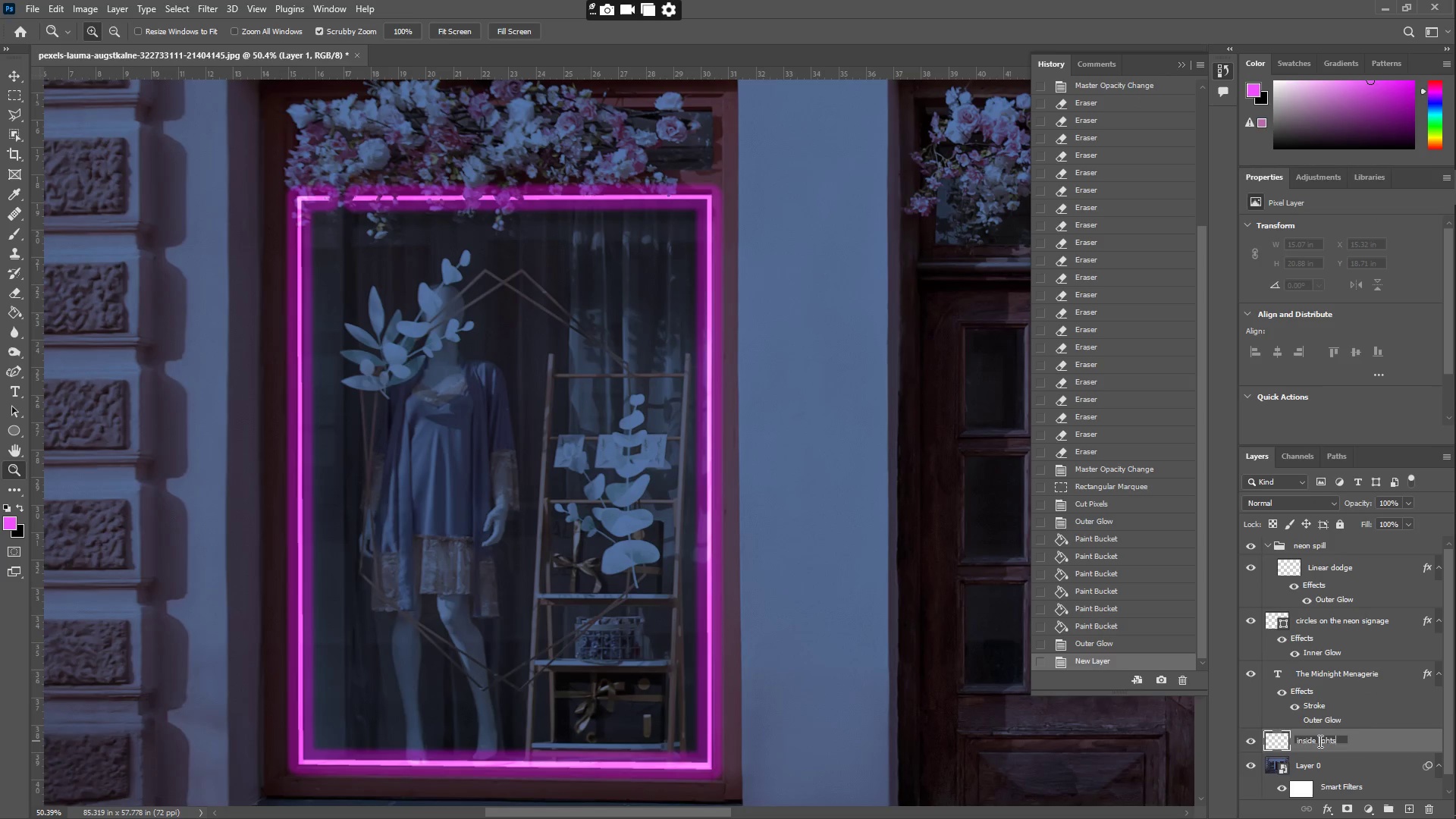 
key(Enter)
 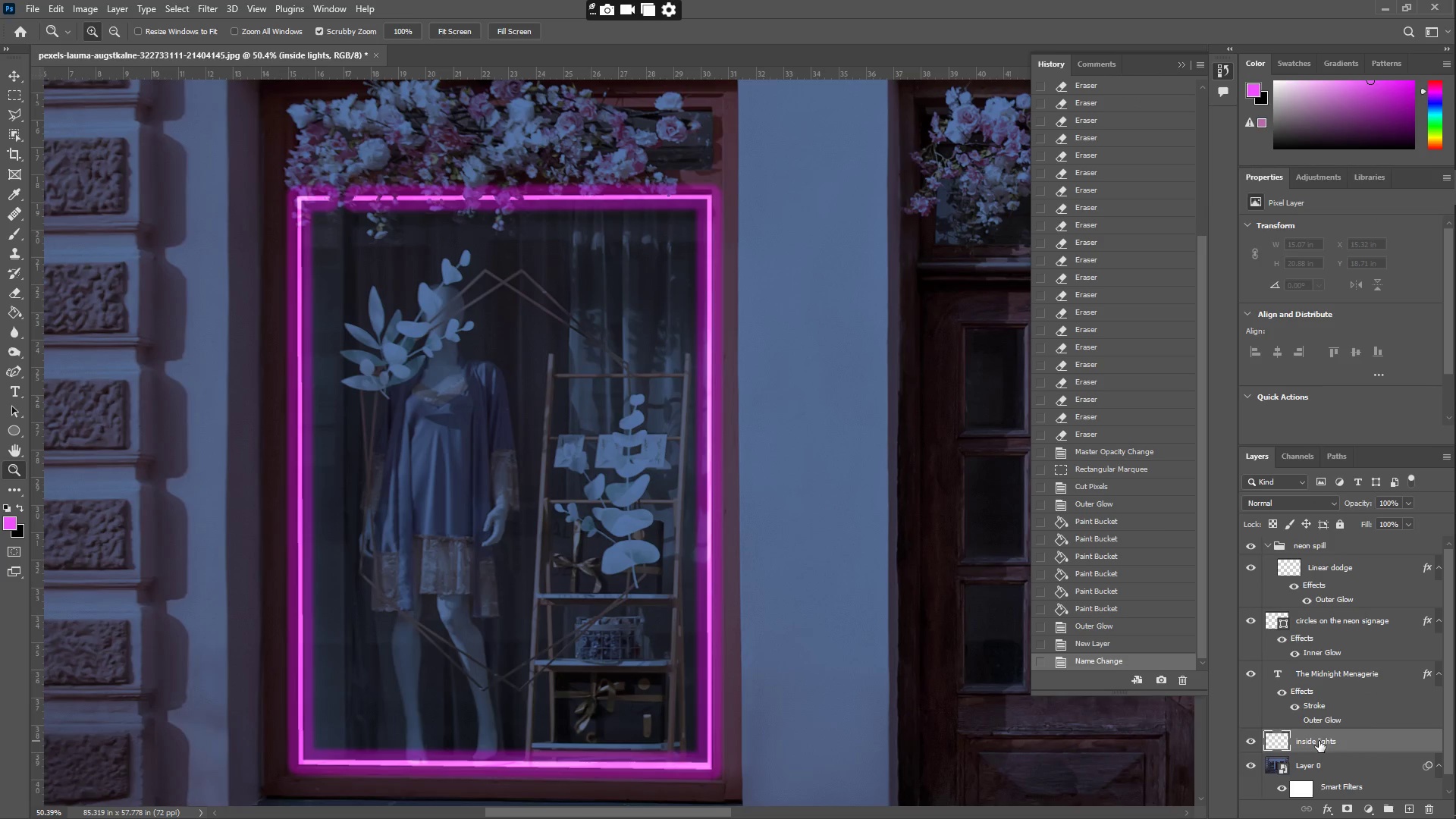 
key(B)
 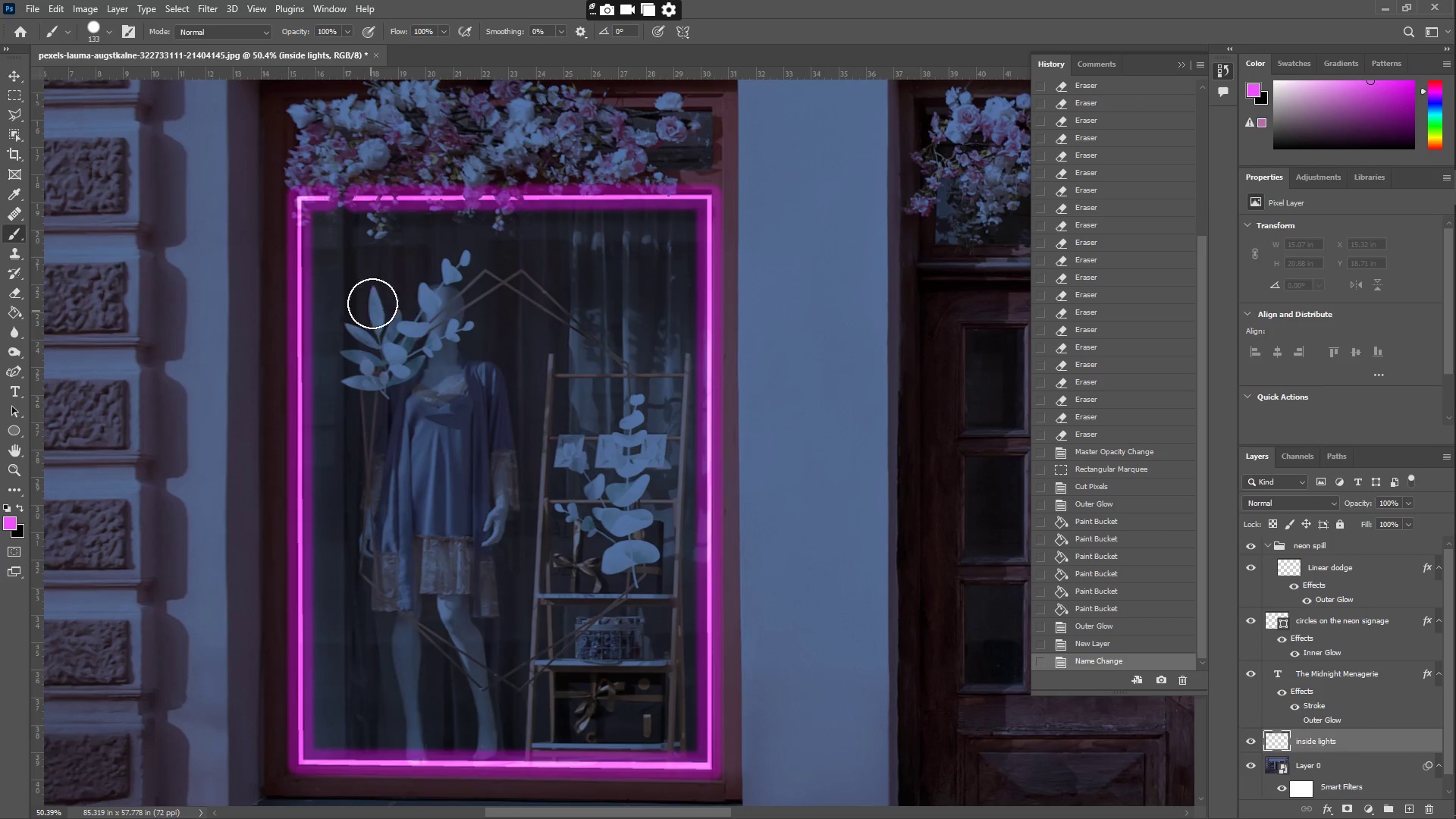 
left_click_drag(start_coordinate=[366, 246], to_coordinate=[375, 429])
 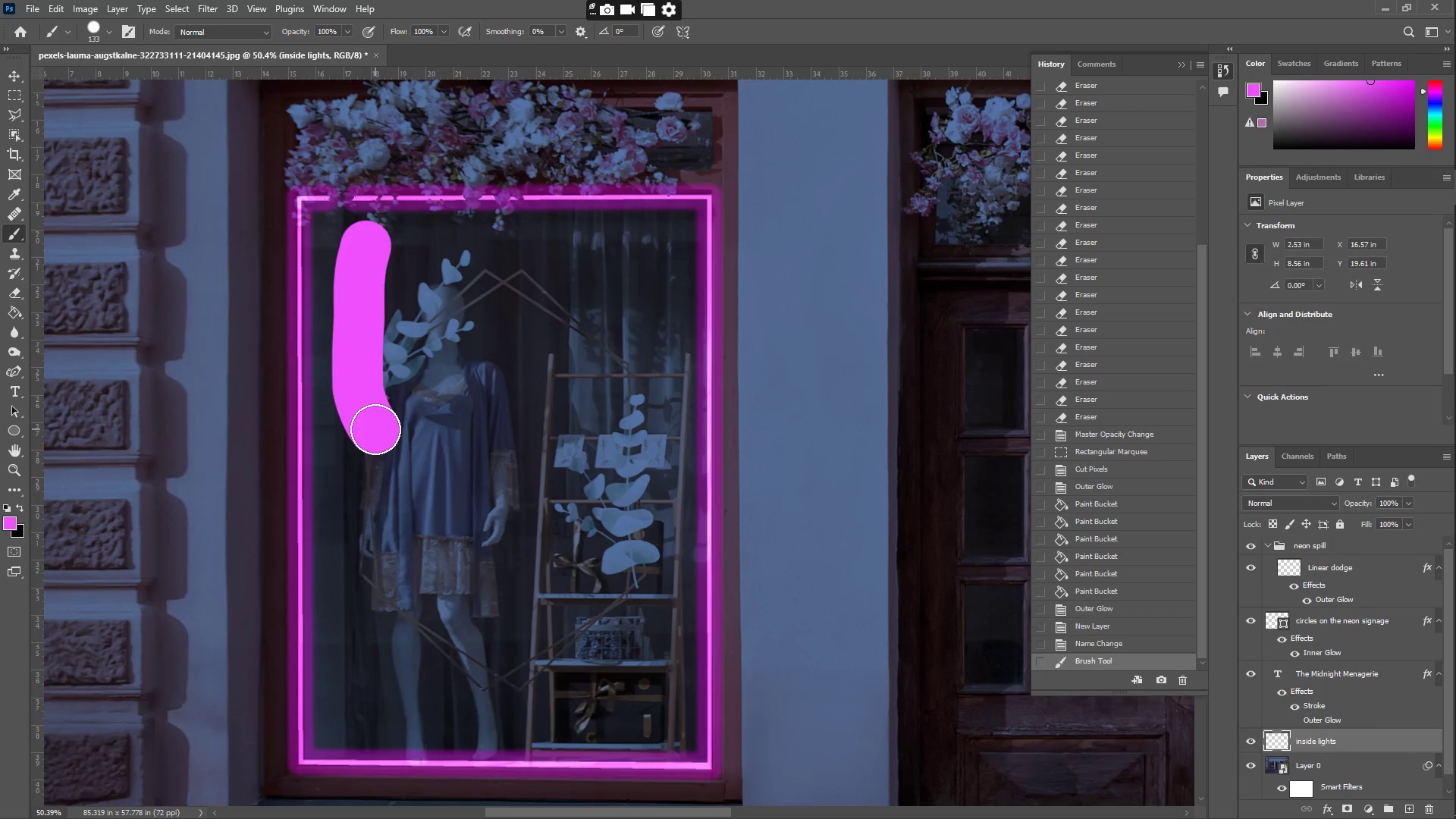 
key(Control+ControlLeft)
 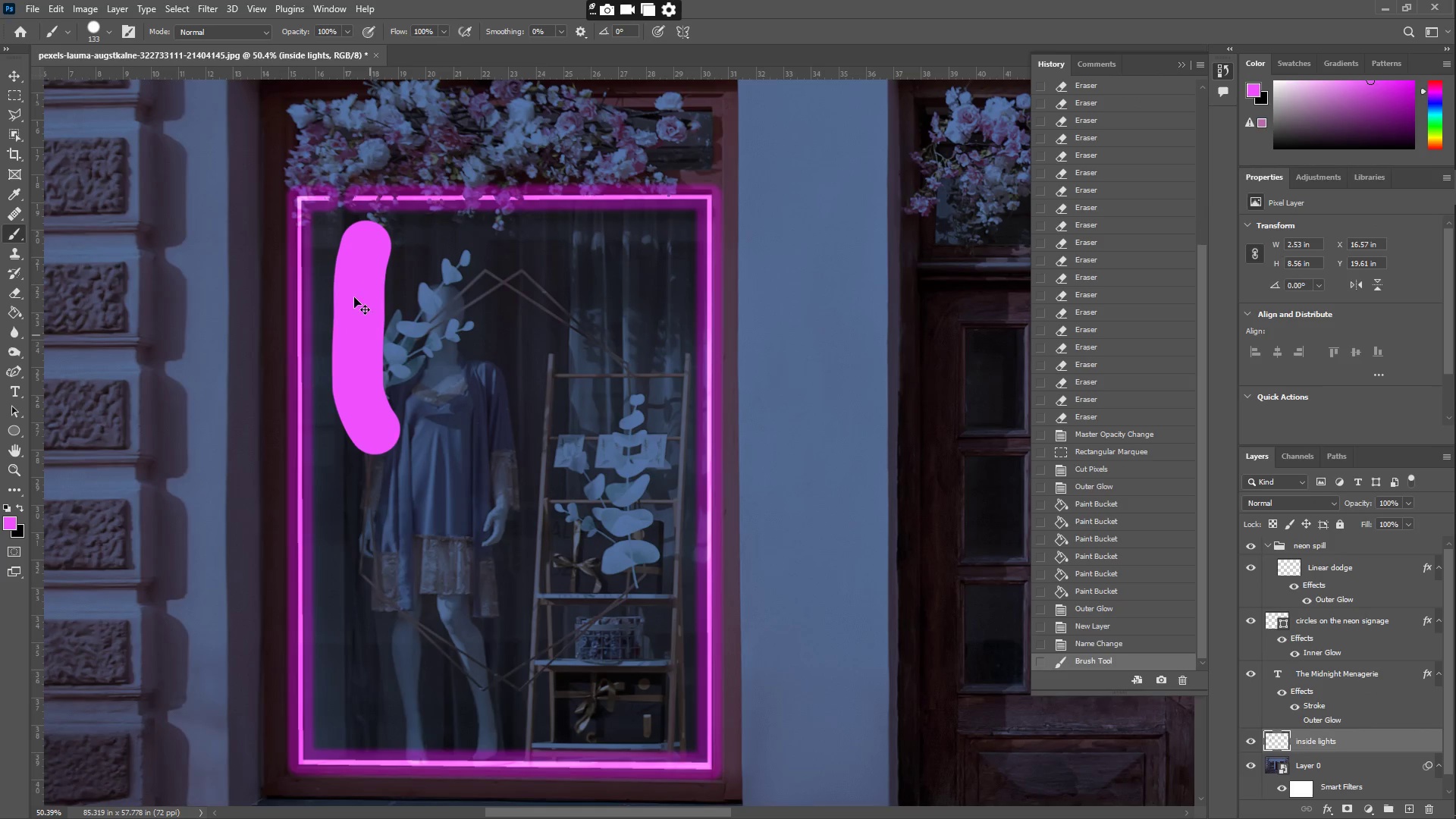 
key(Control+Z)
 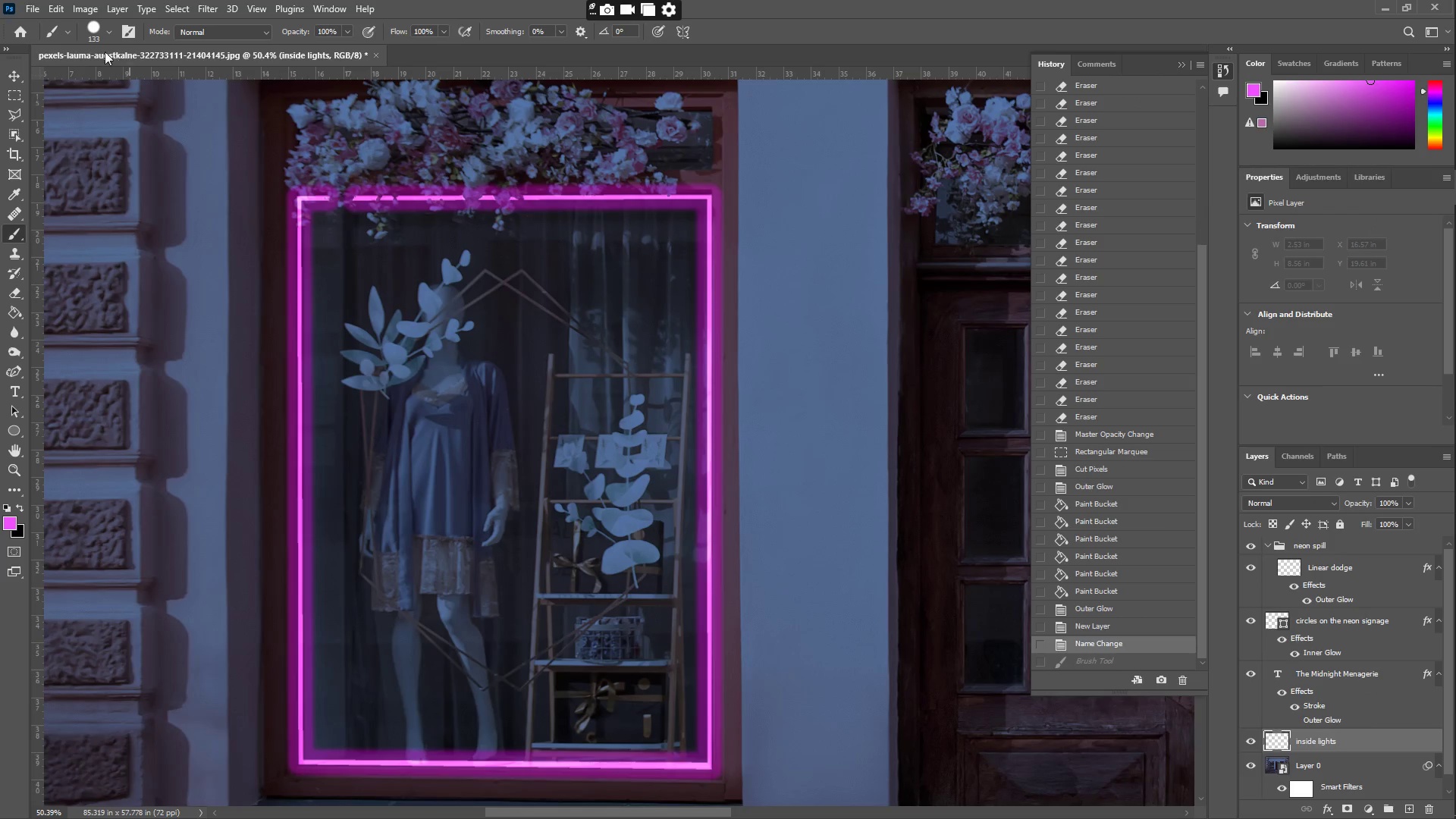 
left_click([92, 33])
 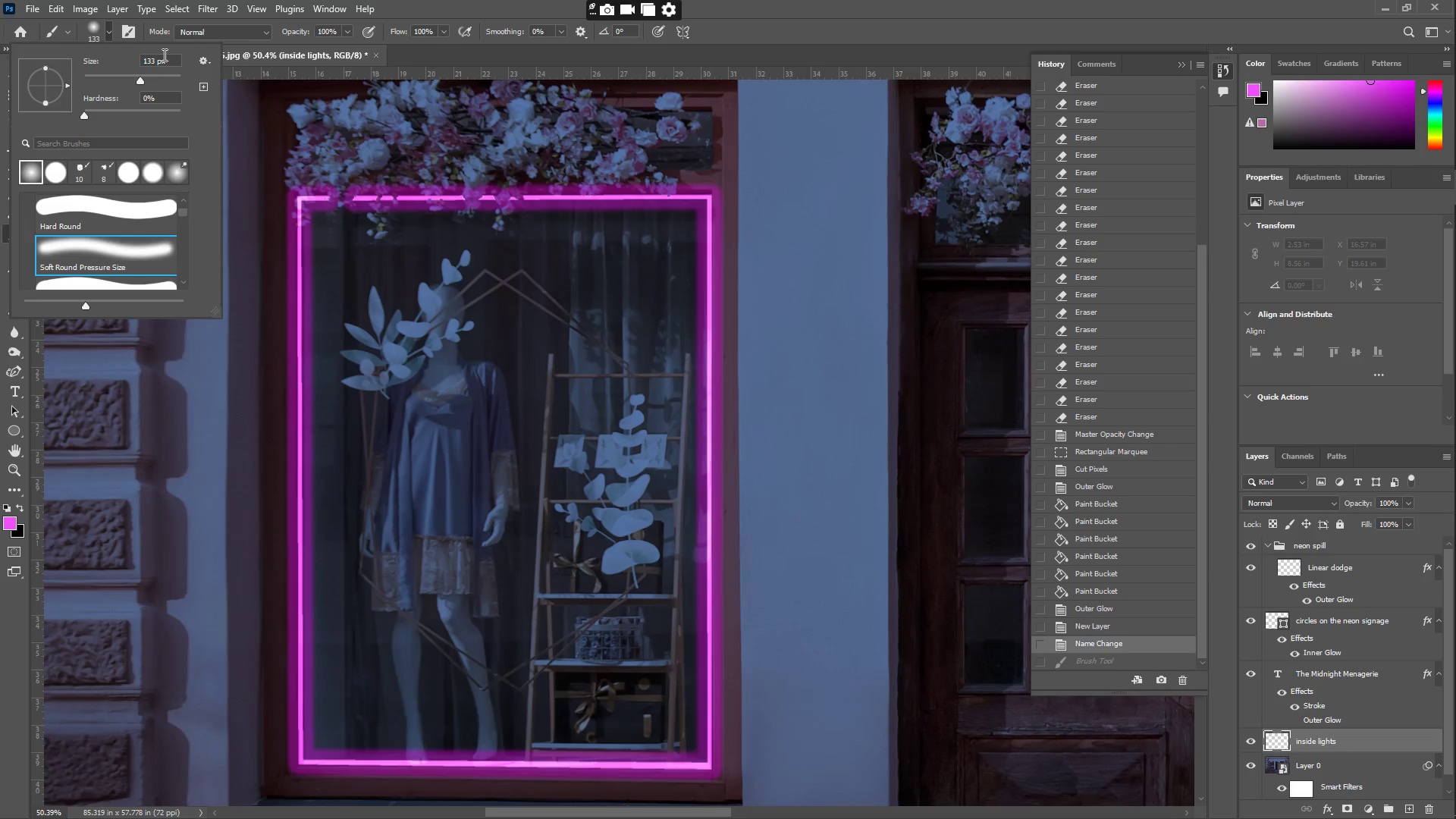 
left_click([145, 75])
 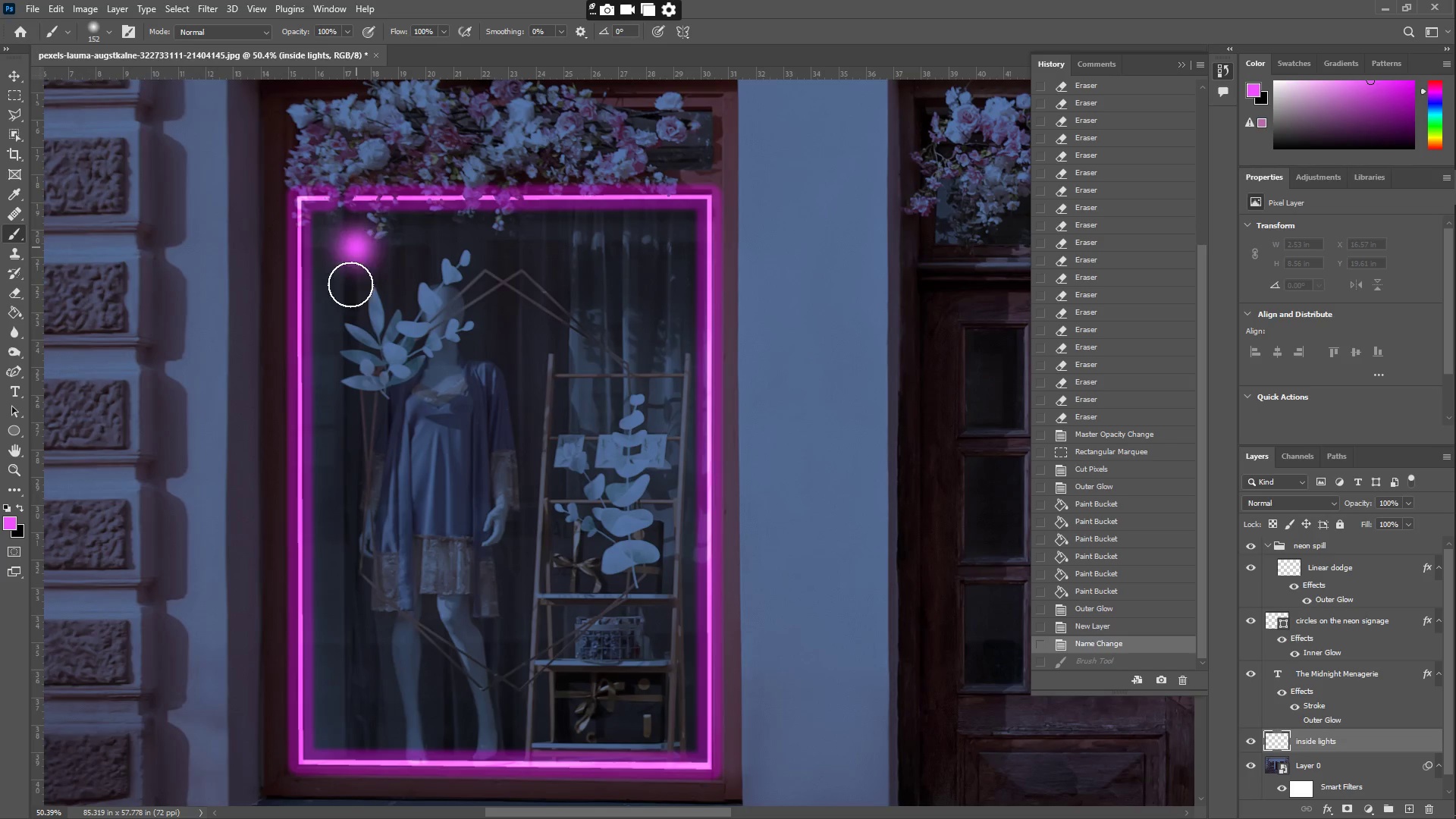 
key(Control+ControlLeft)
 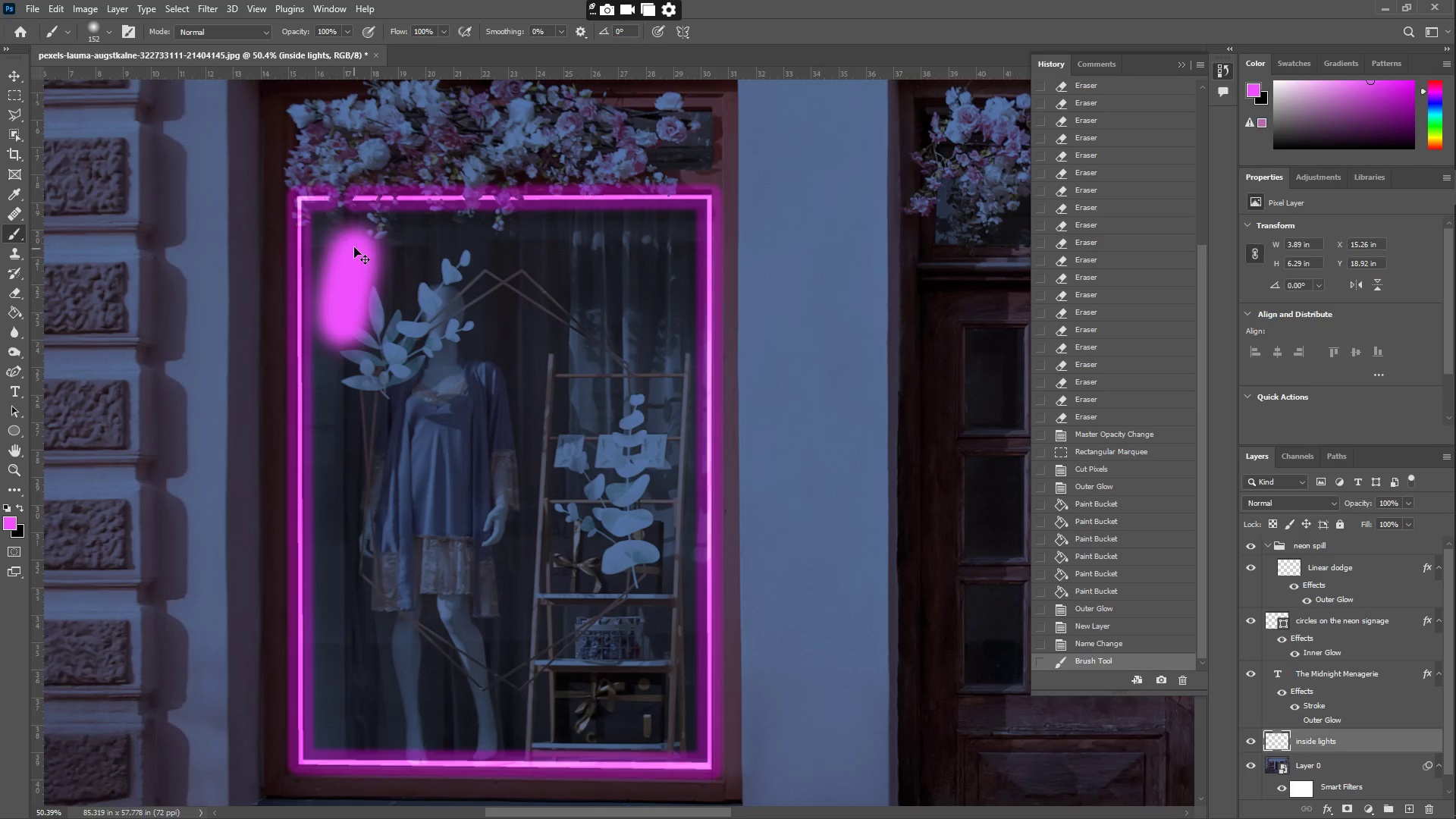 
key(Control+Z)
 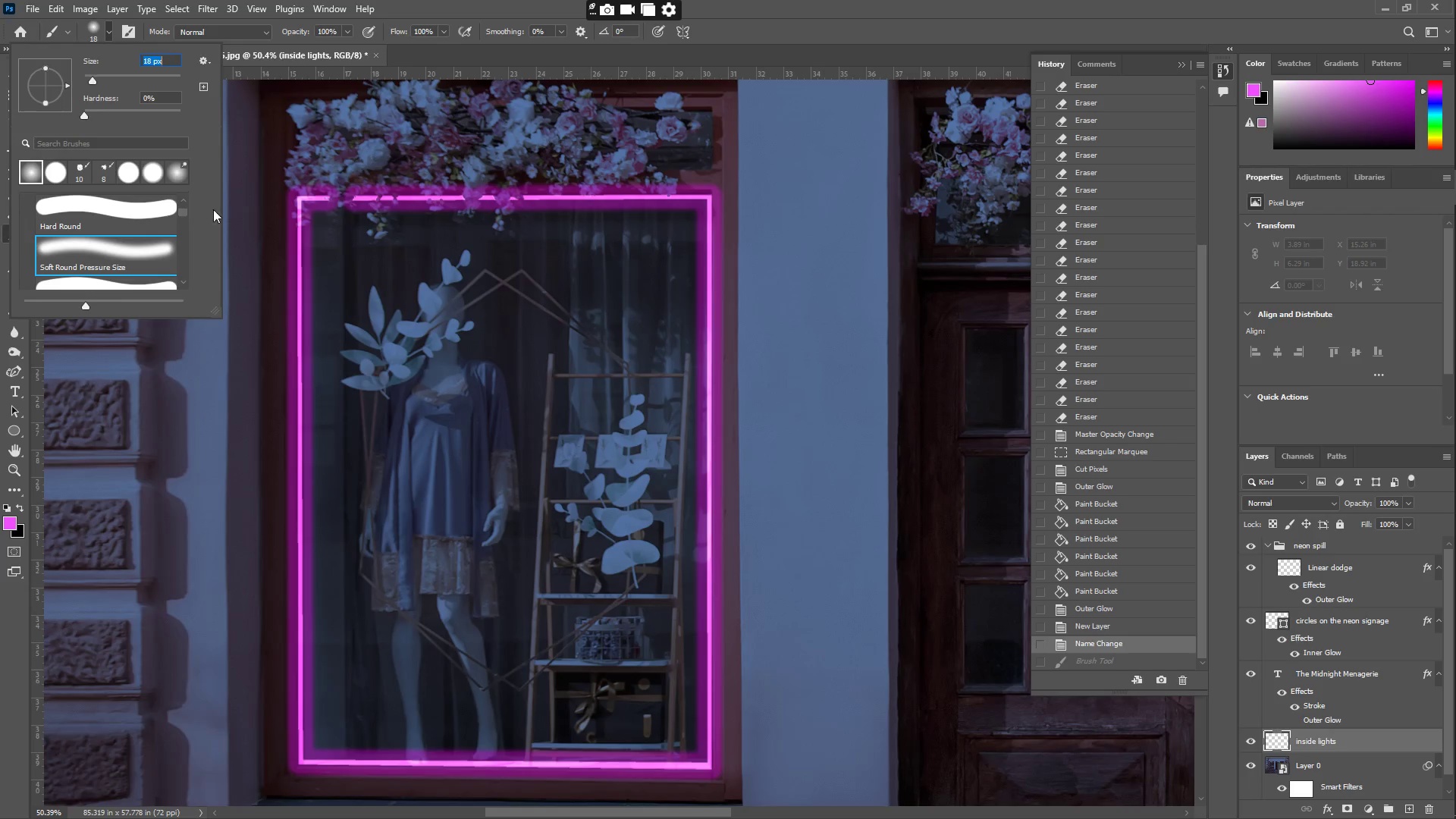 
left_click_drag(start_coordinate=[126, 77], to_coordinate=[140, 80])
 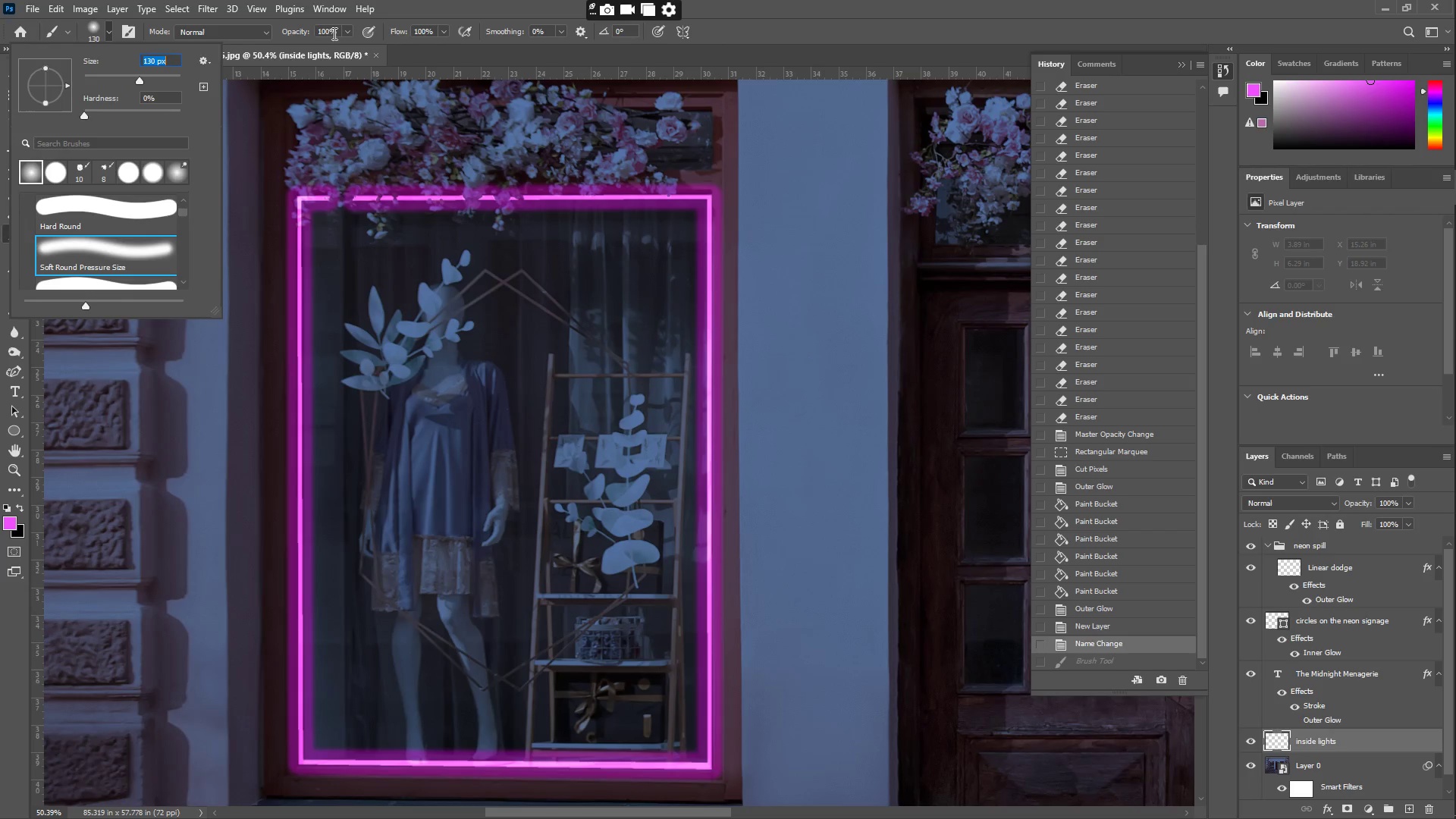 
left_click([350, 32])
 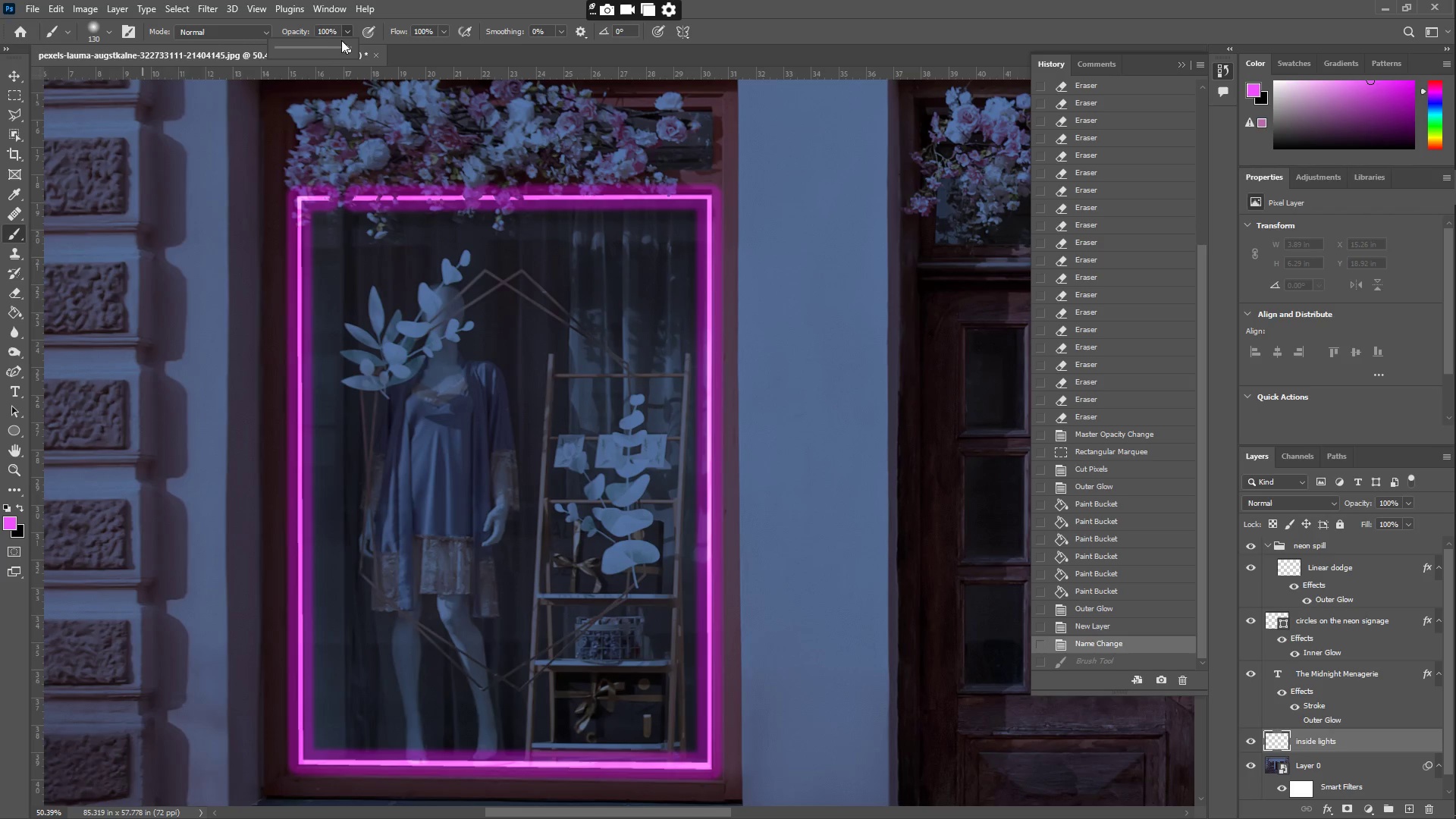 
left_click_drag(start_coordinate=[337, 41], to_coordinate=[312, 52])
 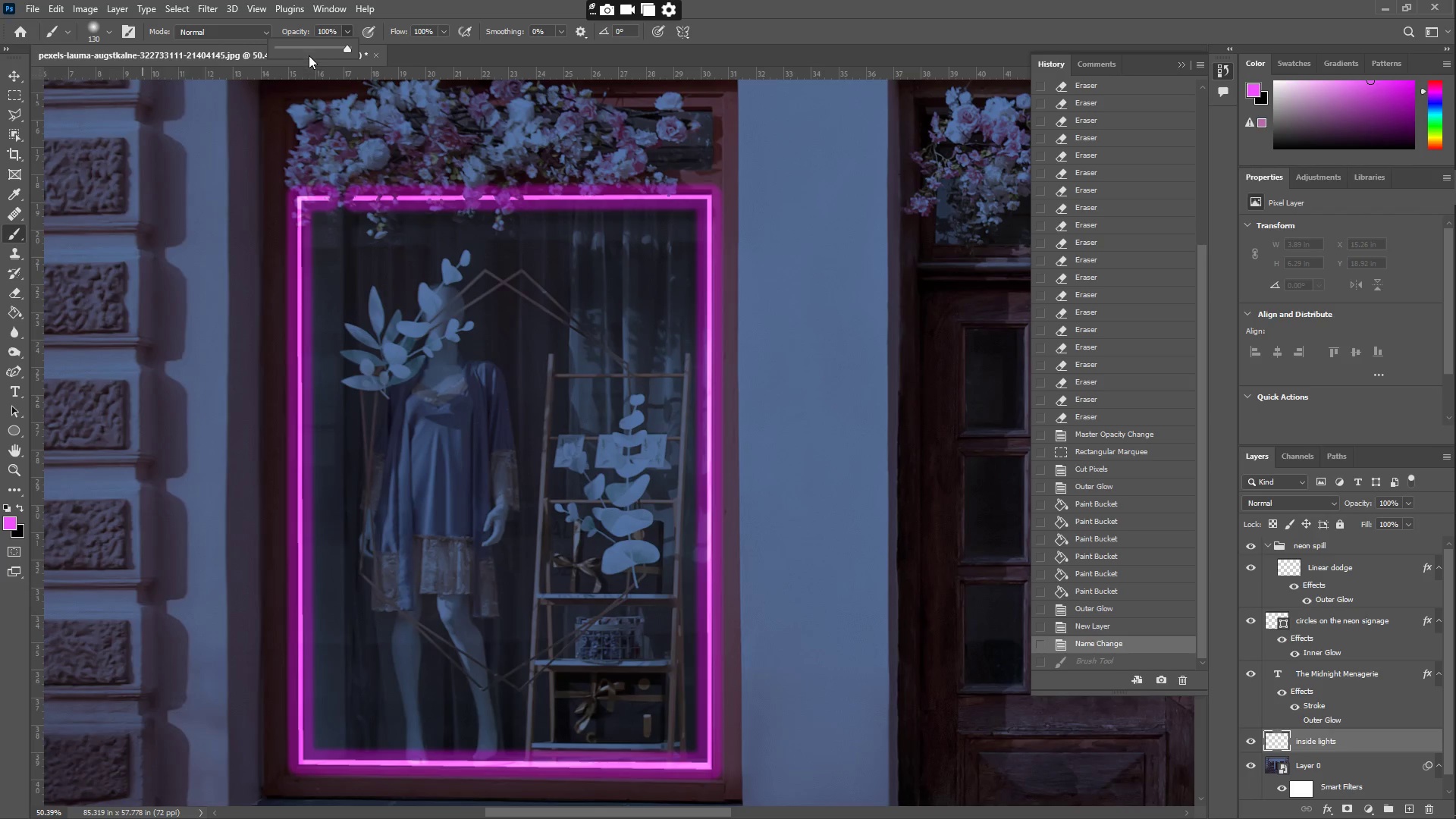 
left_click_drag(start_coordinate=[309, 54], to_coordinate=[296, 47])
 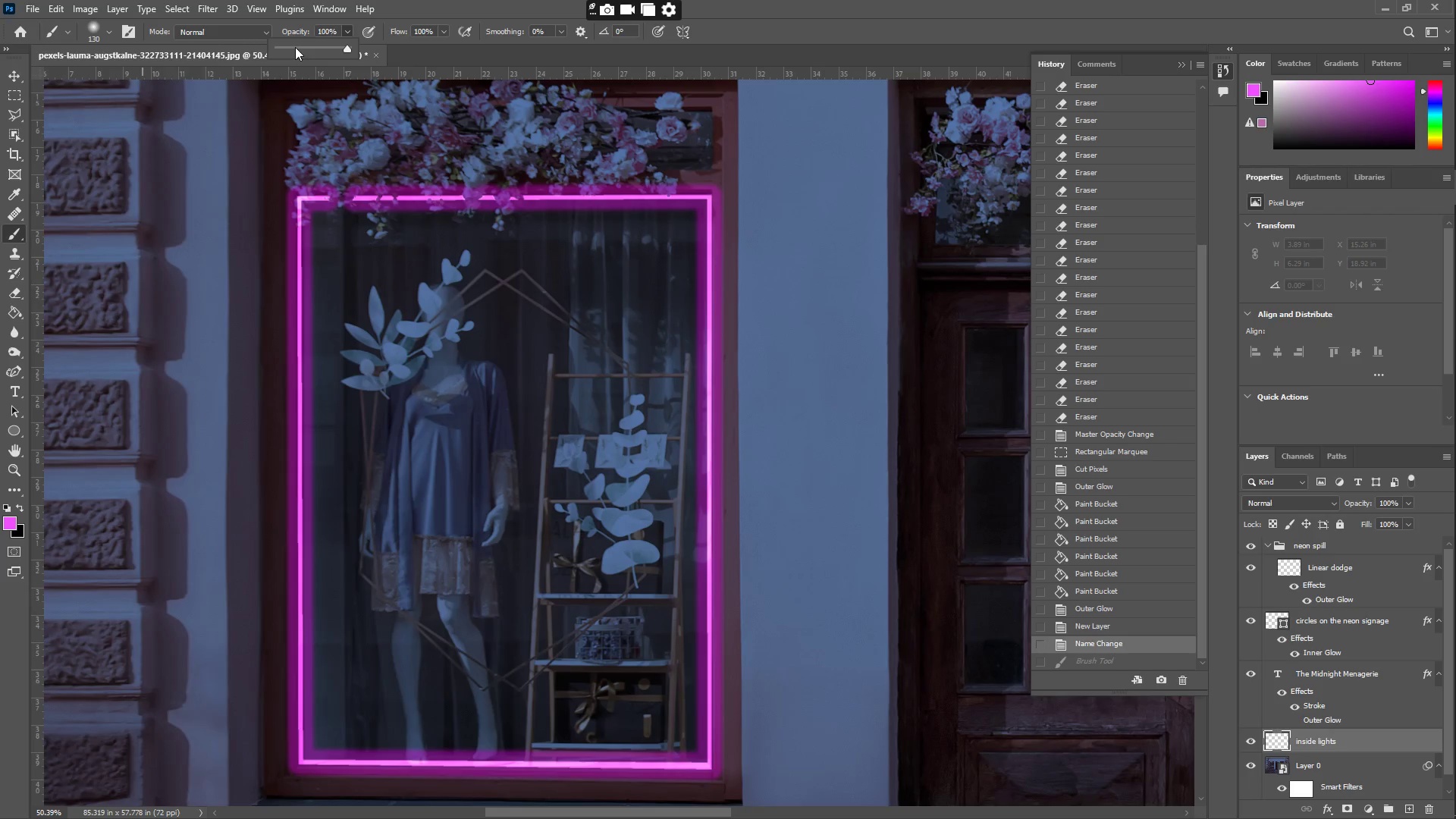 
left_click_drag(start_coordinate=[295, 47], to_coordinate=[281, 47])
 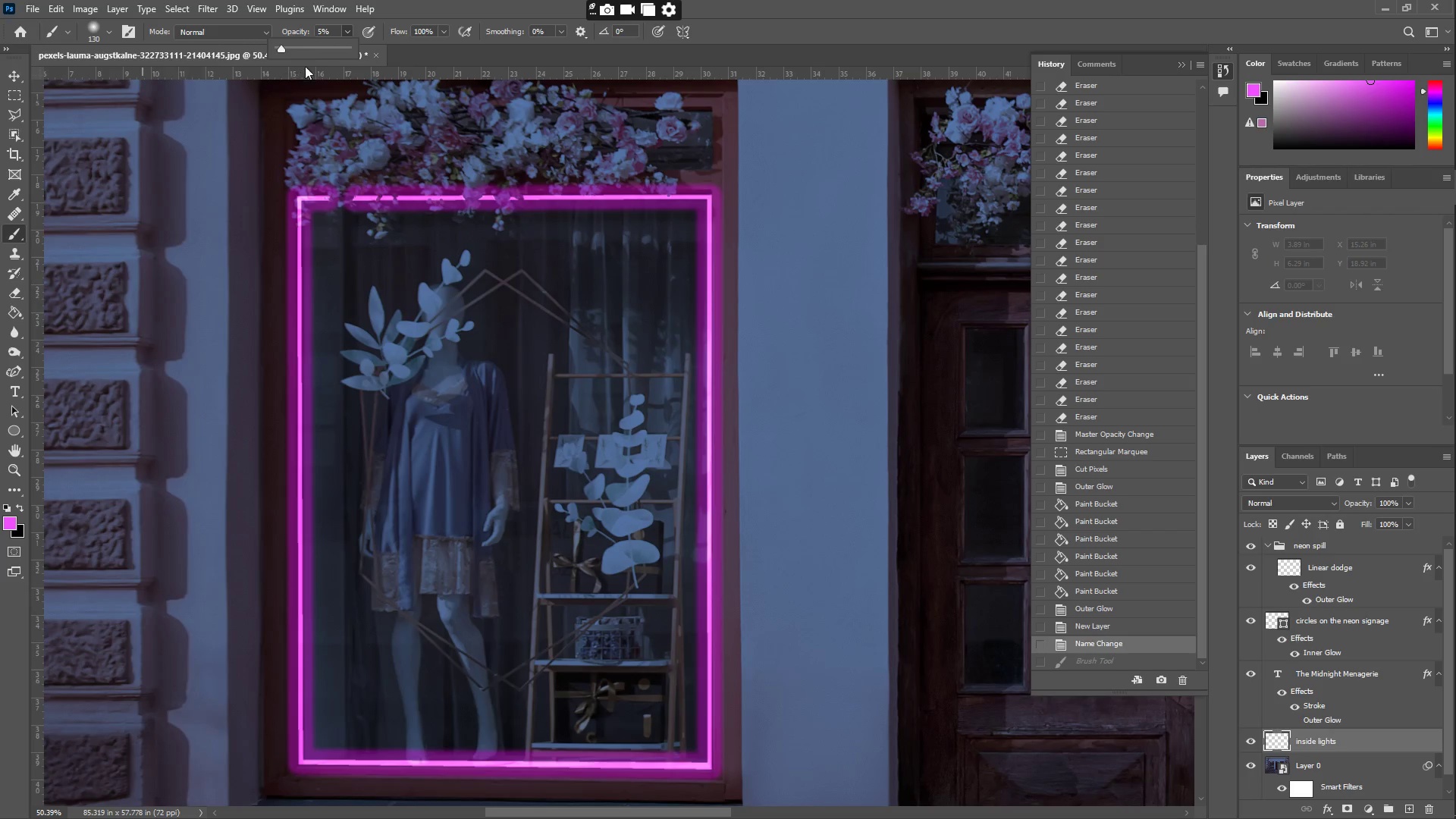 
left_click([300, 46])
 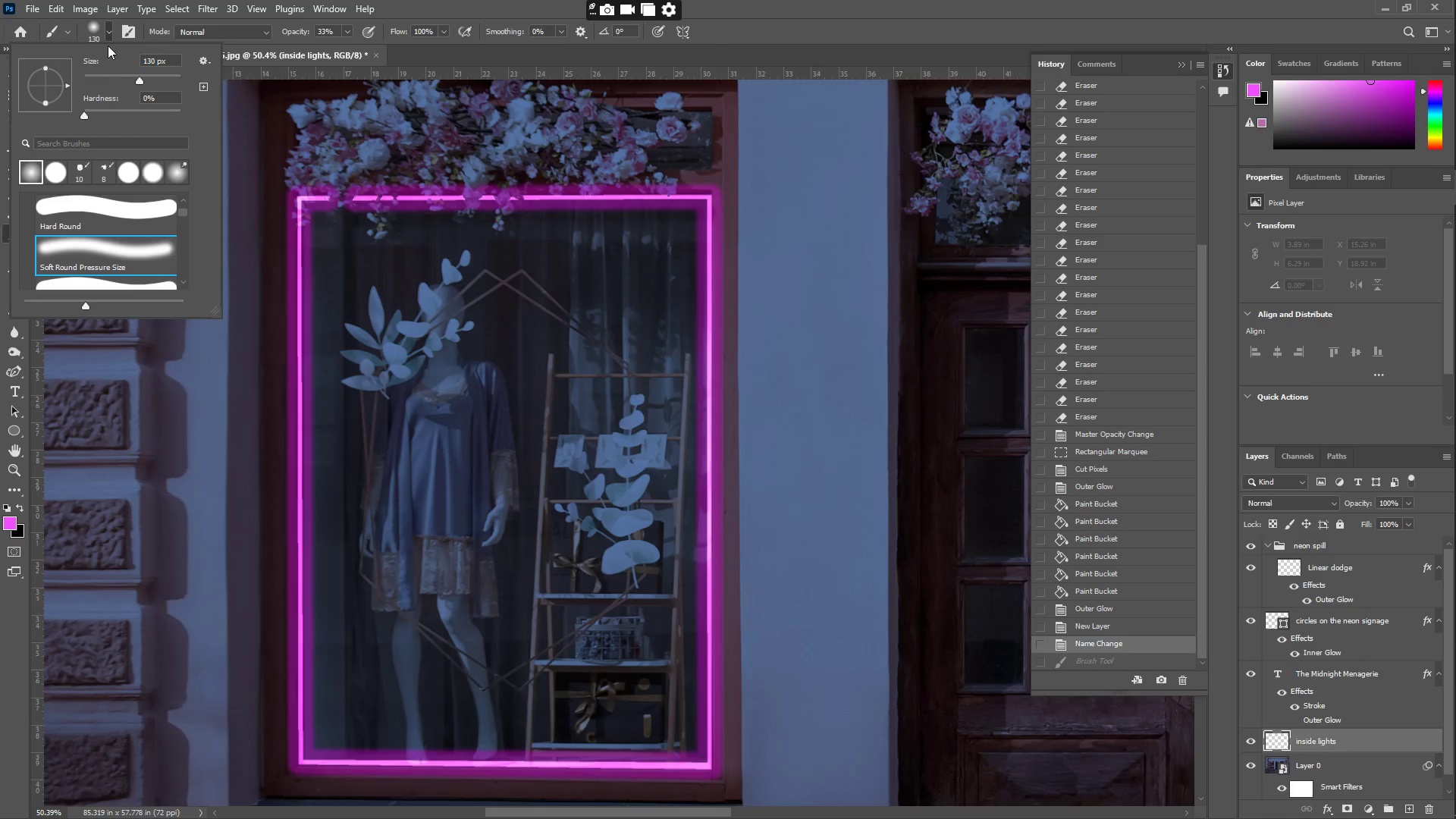 
left_click_drag(start_coordinate=[136, 74], to_coordinate=[156, 80])
 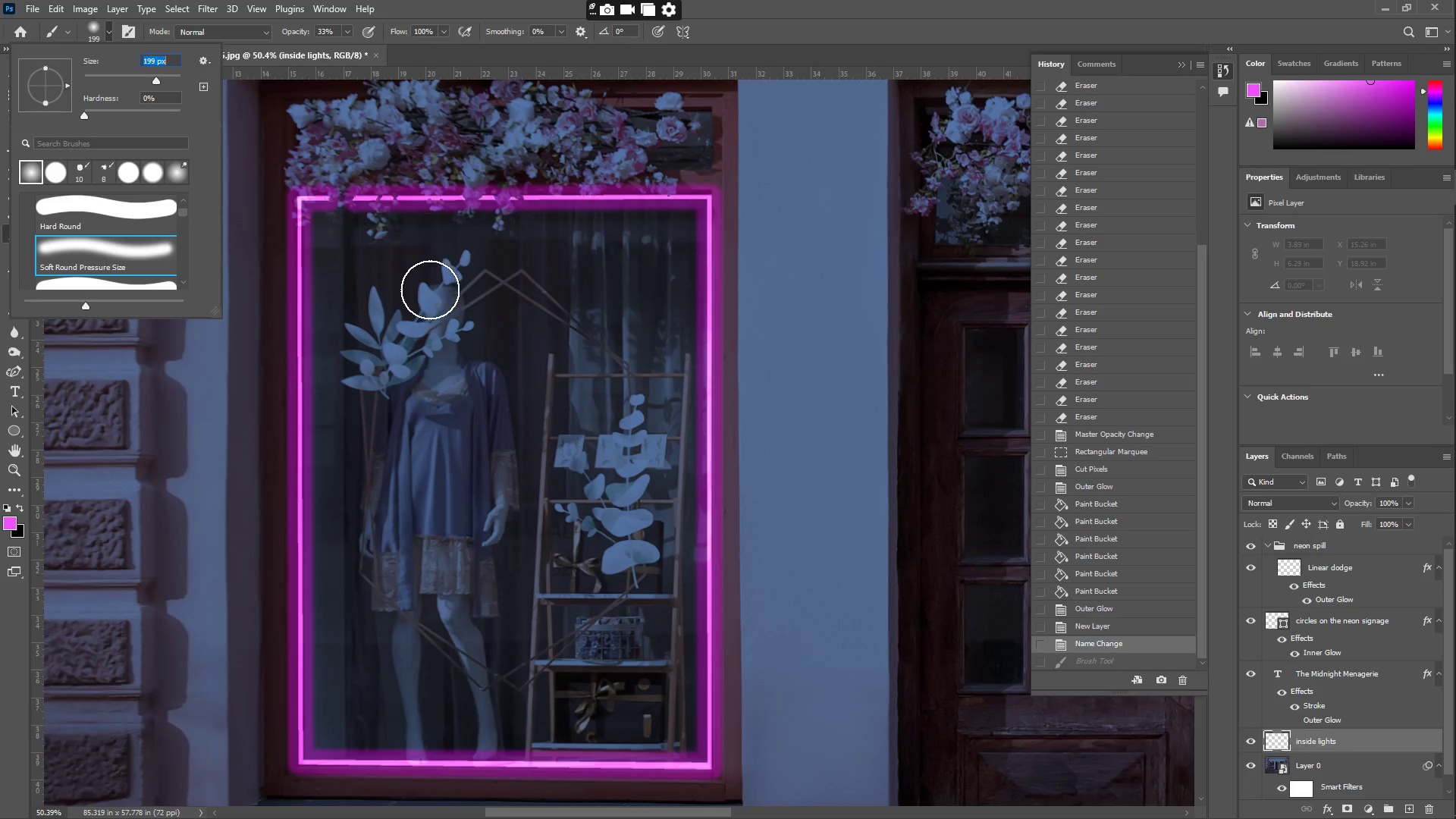 
left_click_drag(start_coordinate=[426, 270], to_coordinate=[341, 247])
 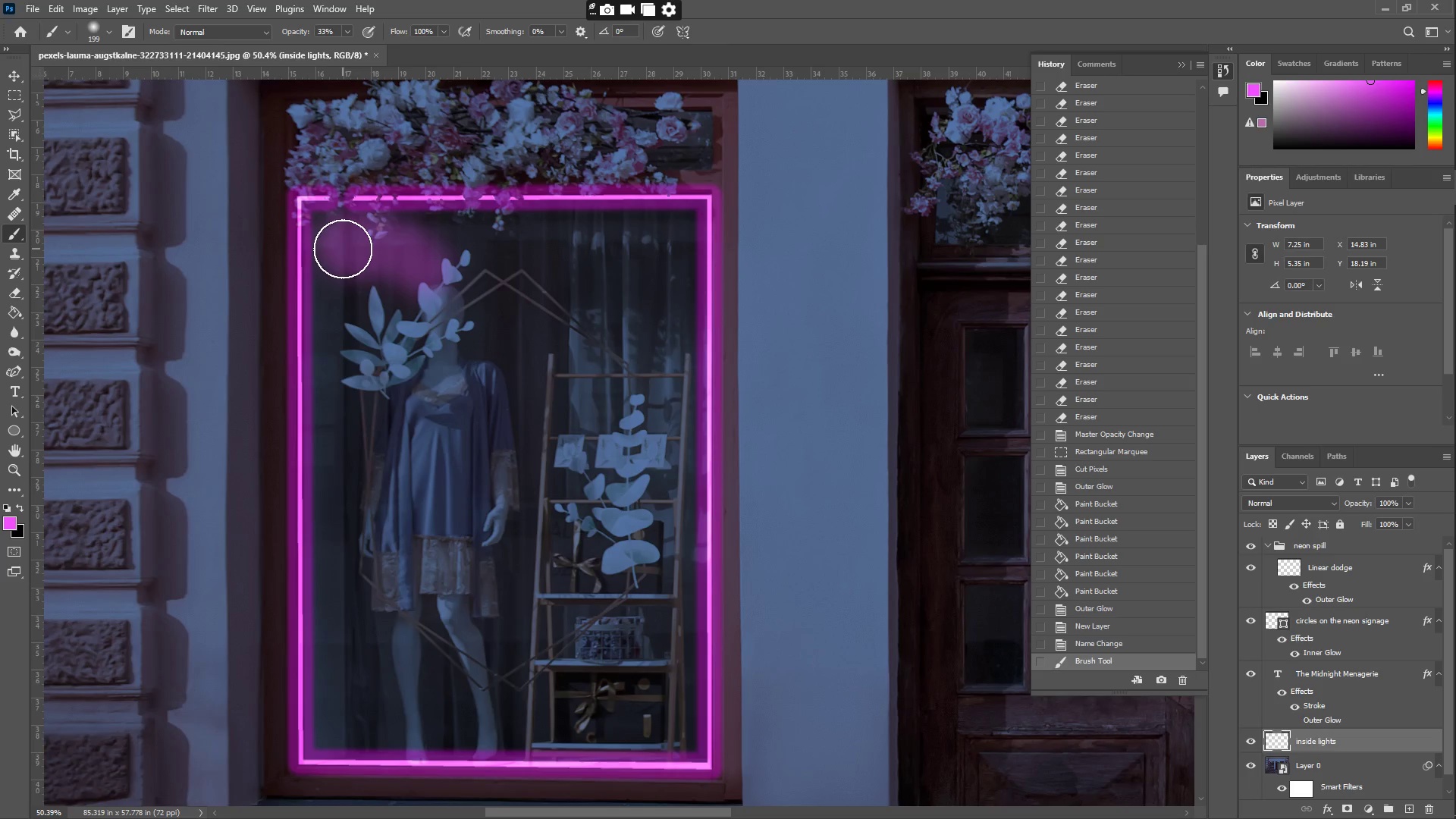 
key(Control+Z)
 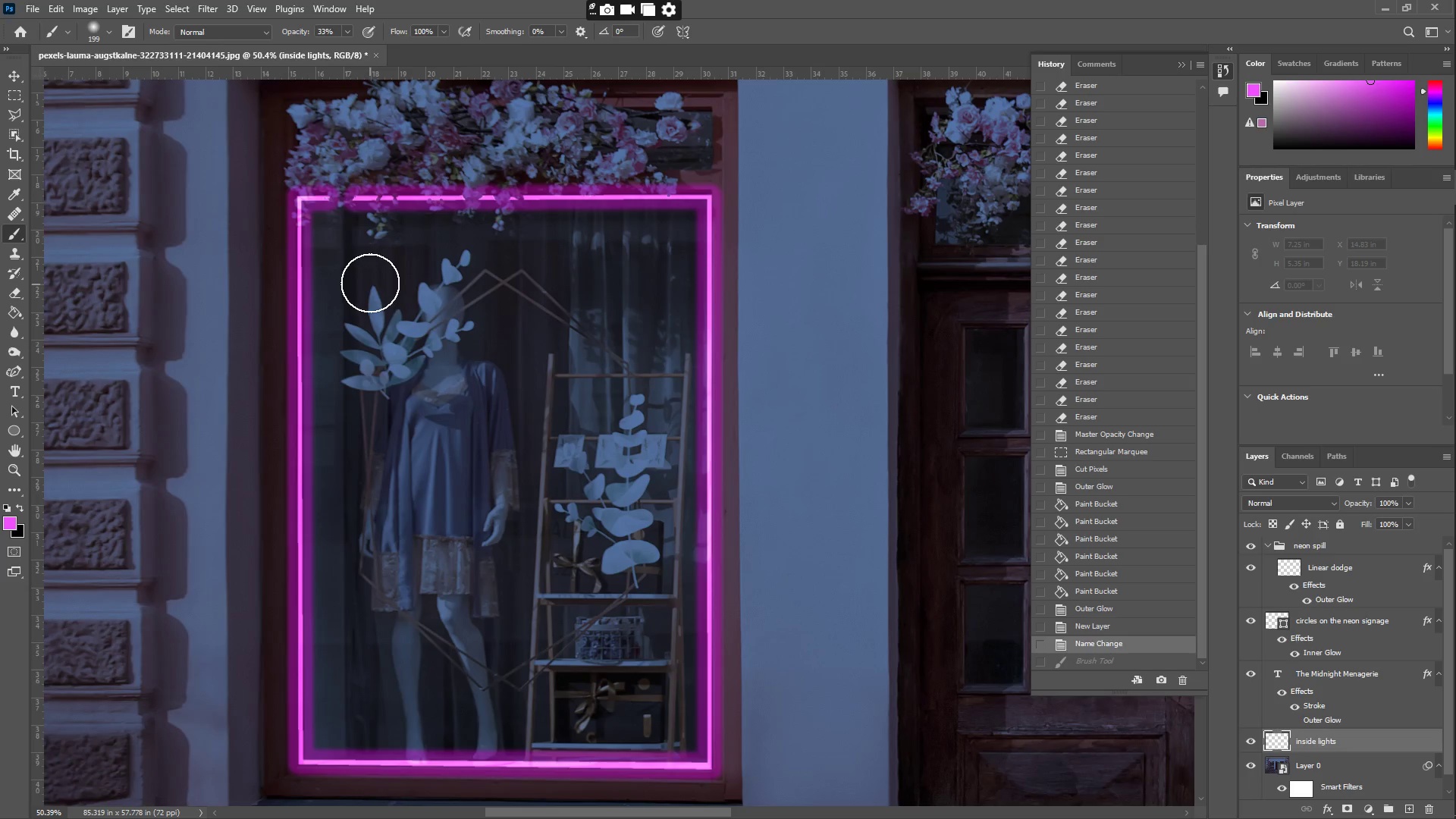 
left_click_drag(start_coordinate=[355, 265], to_coordinate=[340, 238])
 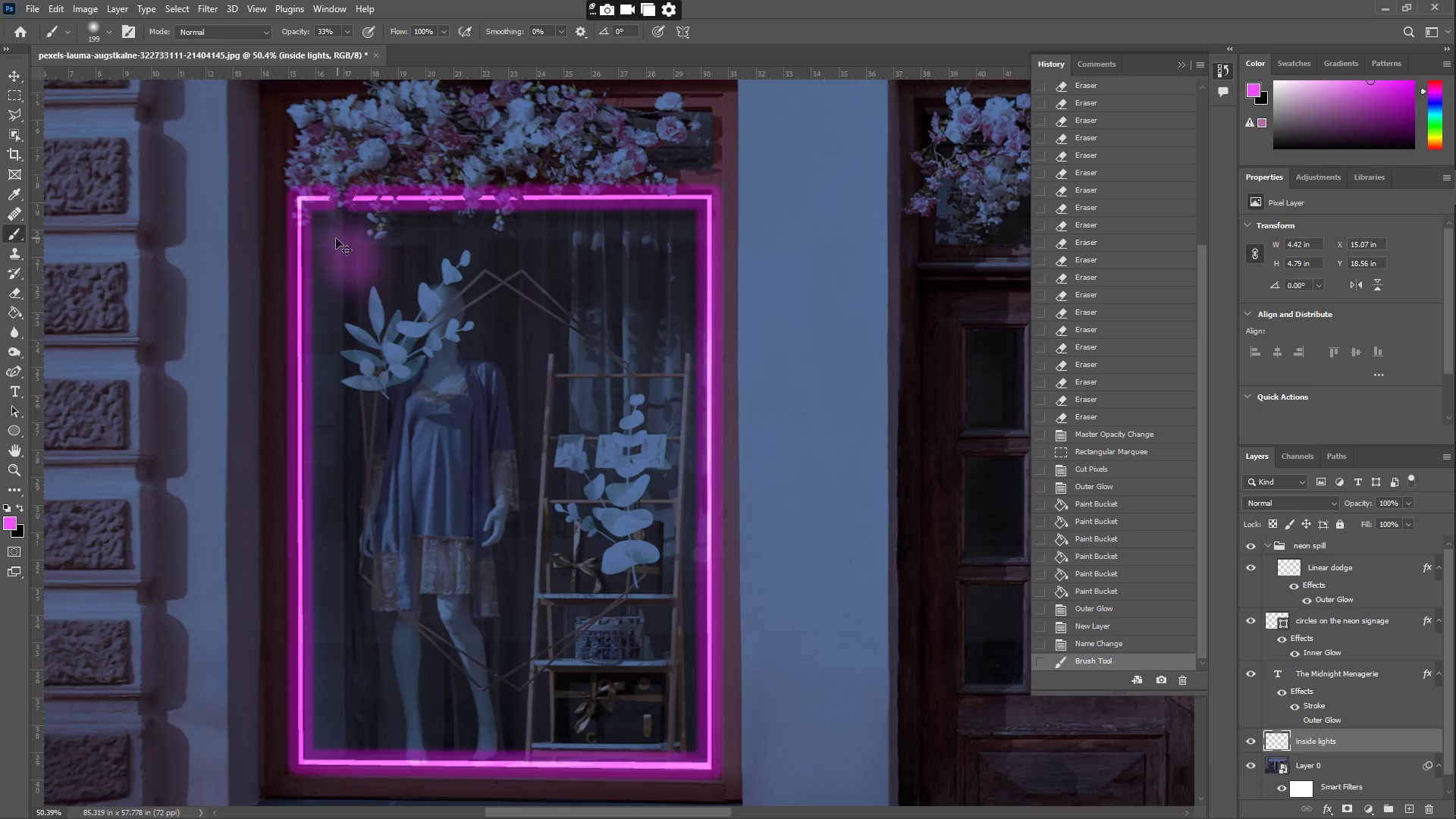 
key(Control+Z)
 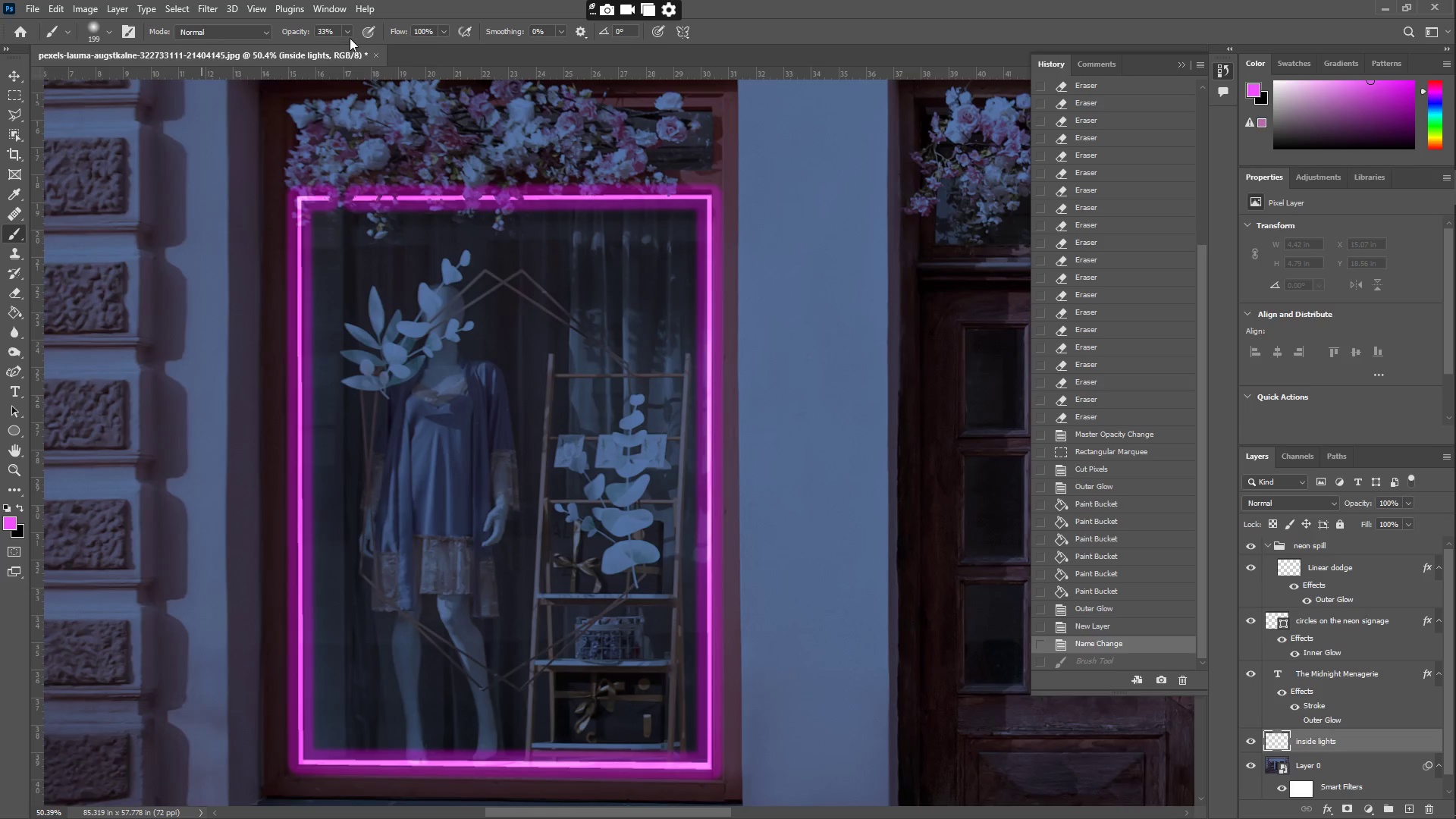 
left_click([350, 32])
 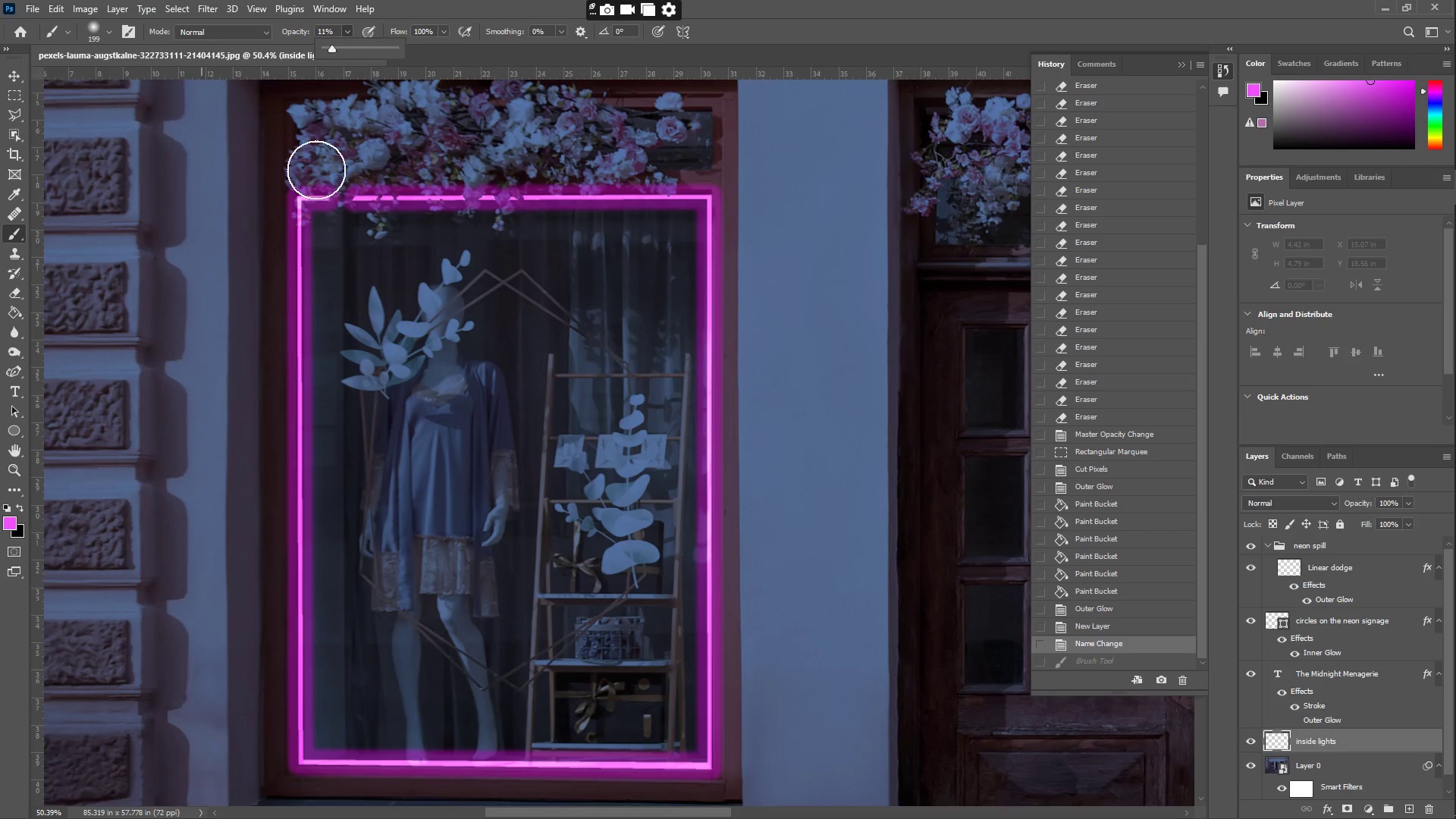 
left_click_drag(start_coordinate=[334, 235], to_coordinate=[406, 341])
 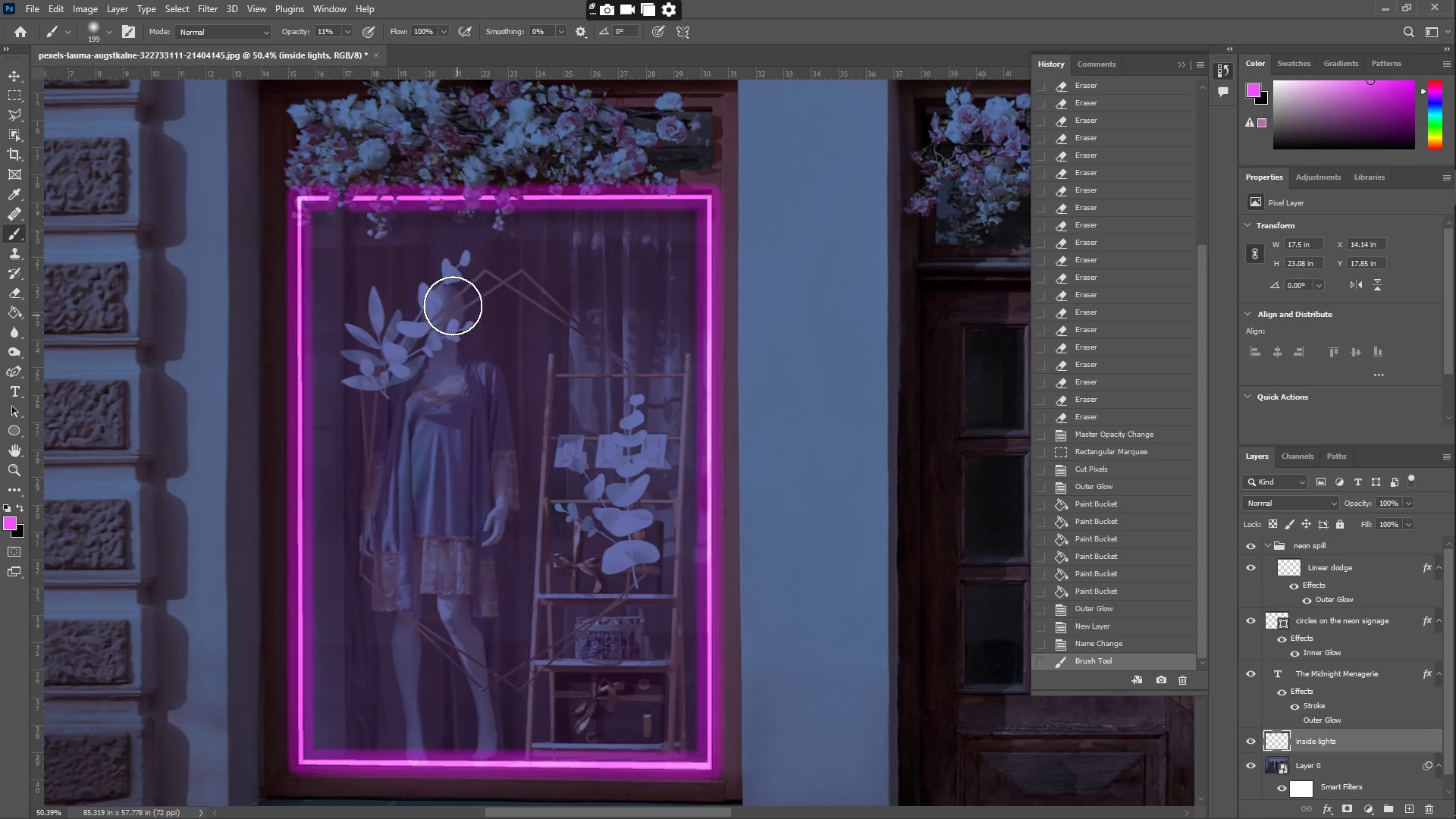 
left_click_drag(start_coordinate=[440, 293], to_coordinate=[316, 717])
 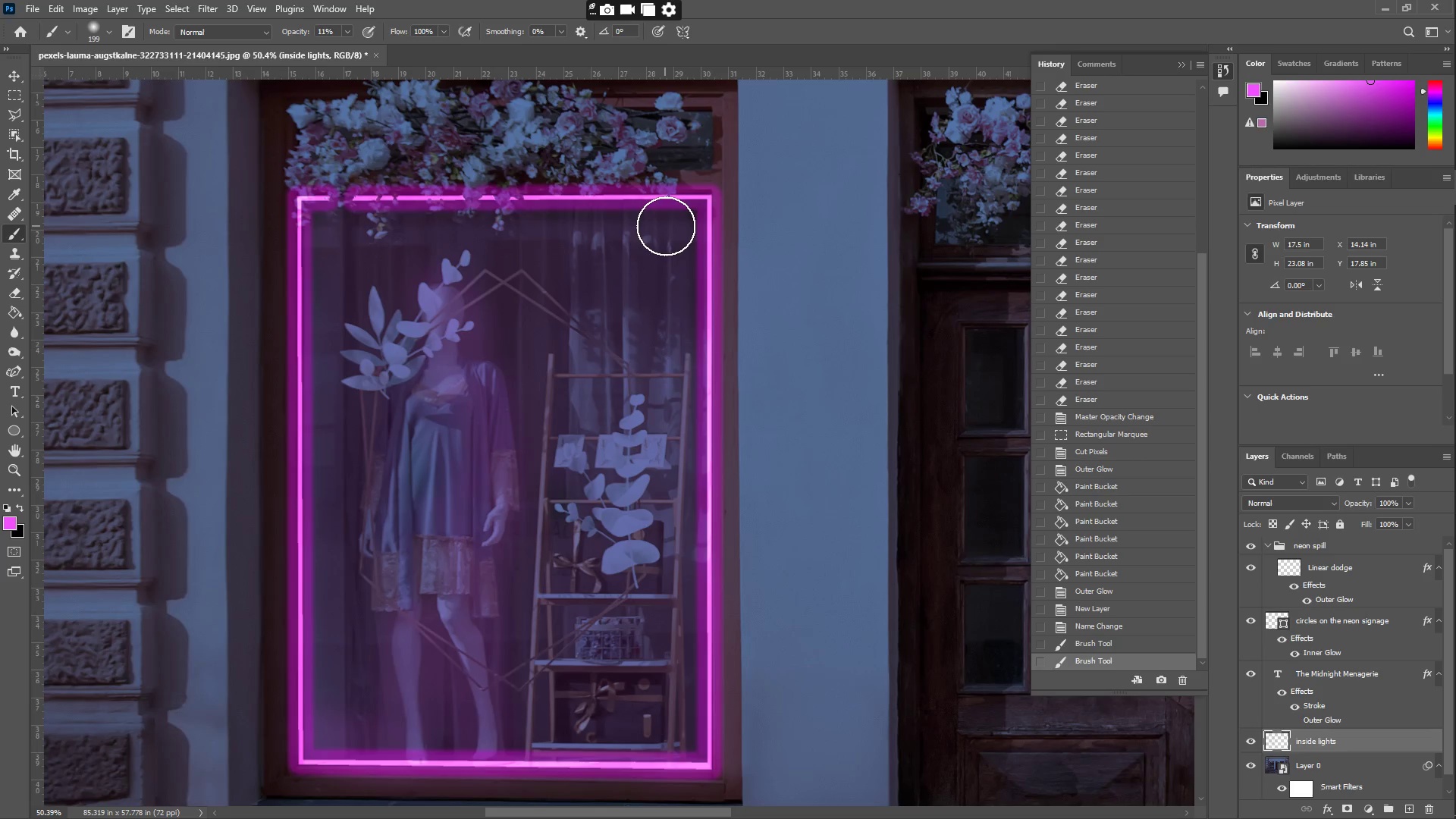 
type(zz)
 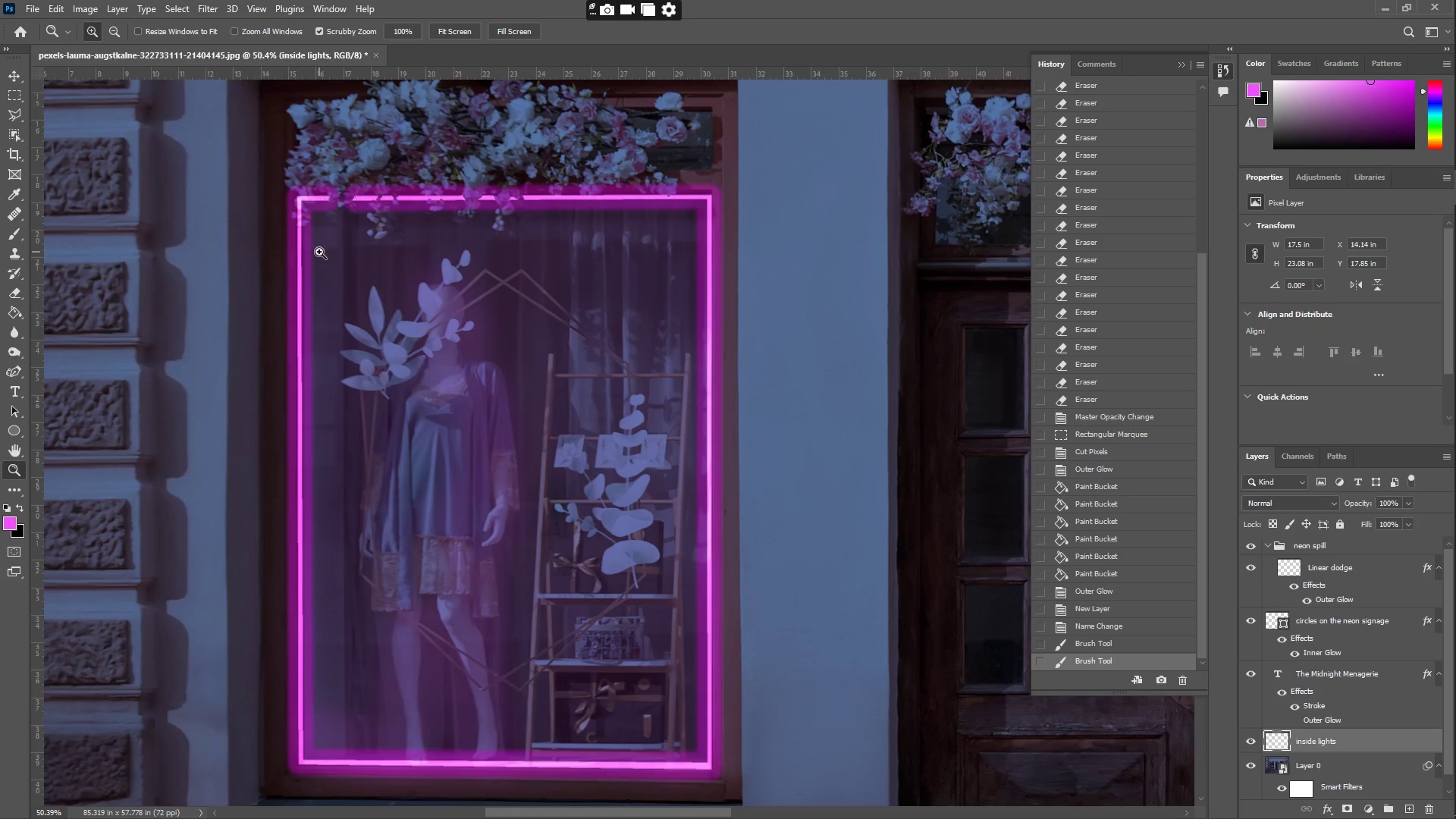 
hold_key(key=Space, duration=0.78)
 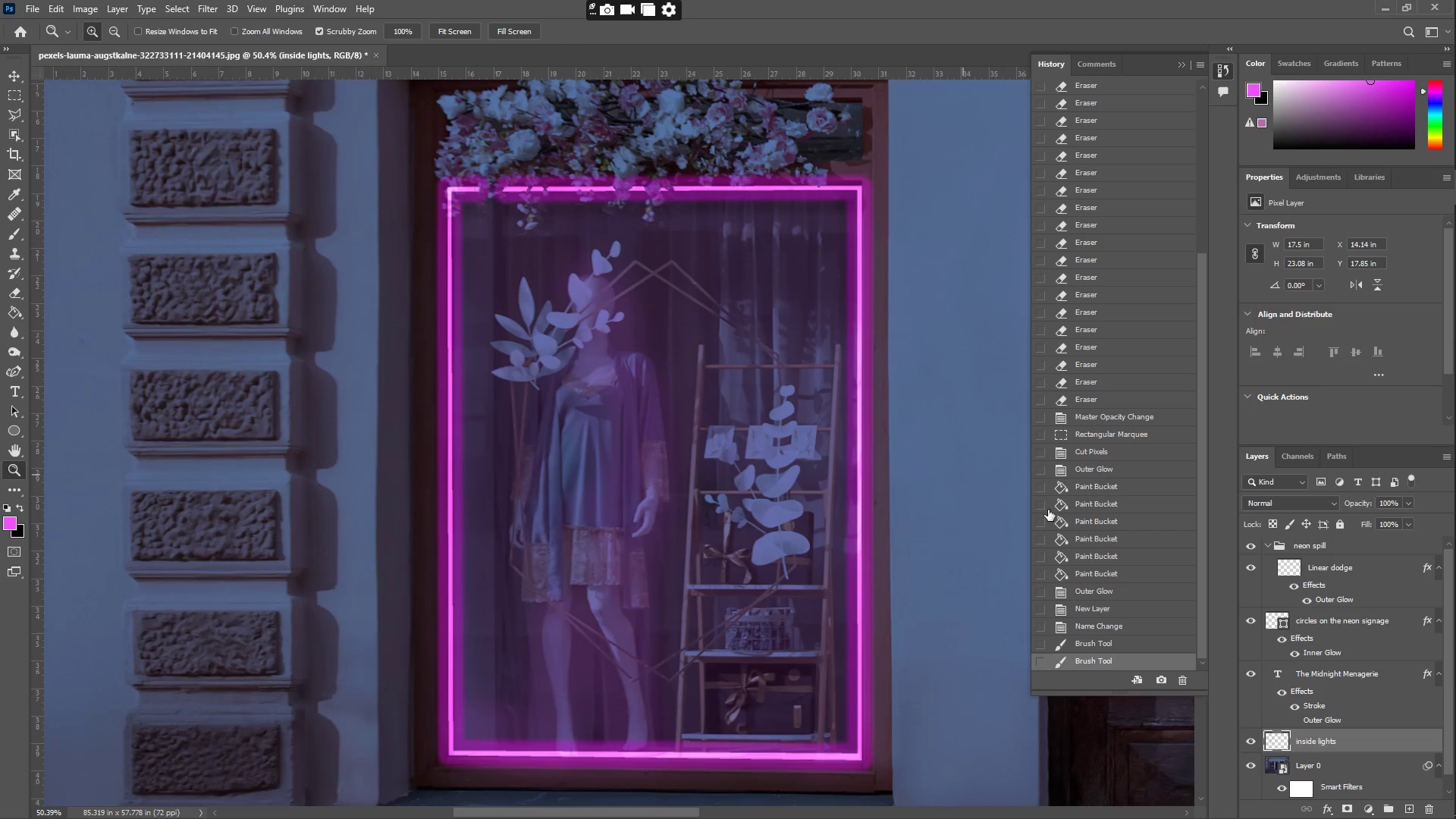 
left_click_drag(start_coordinate=[319, 252], to_coordinate=[469, 243])
 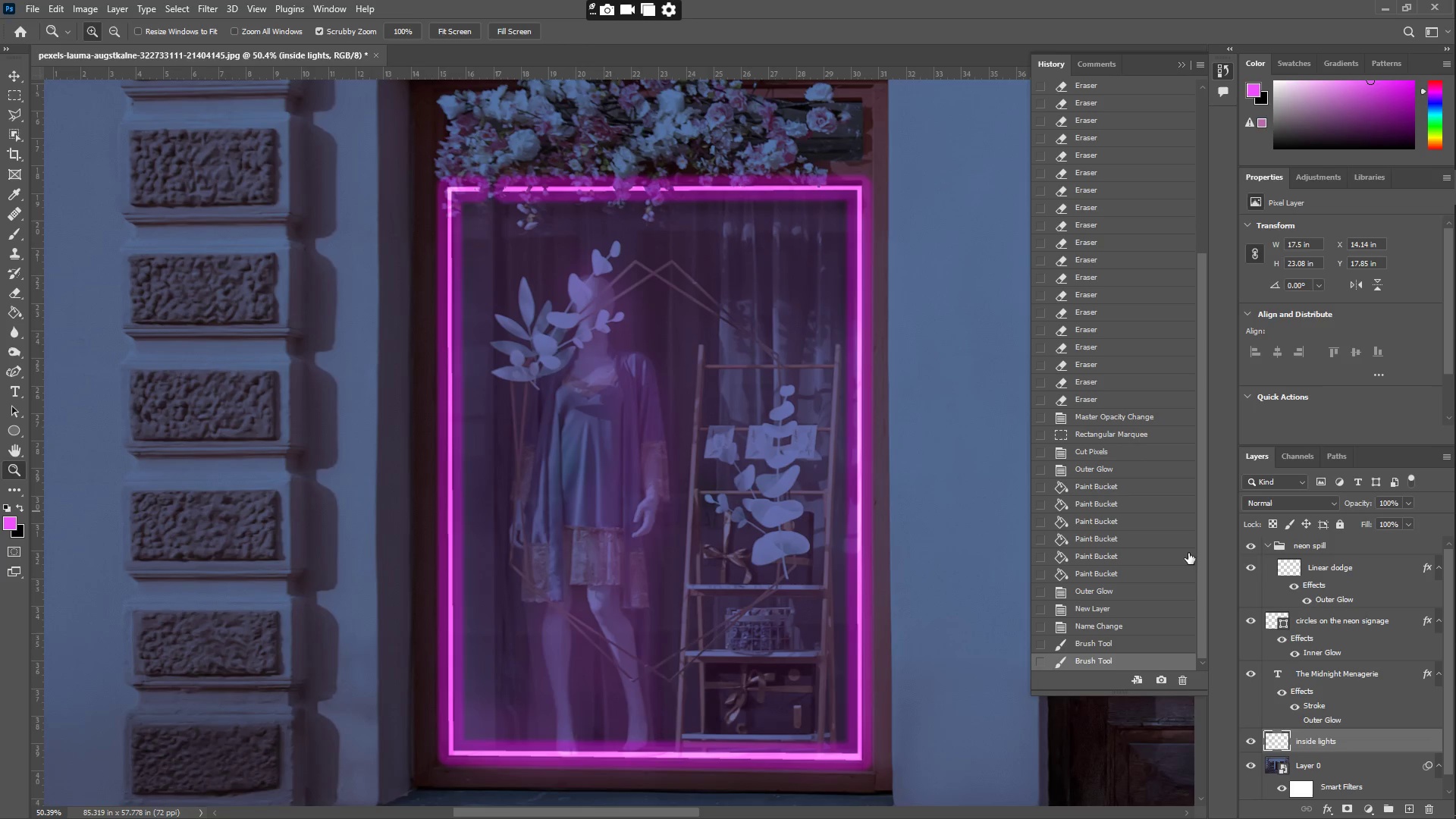 
left_click([1345, 570])
 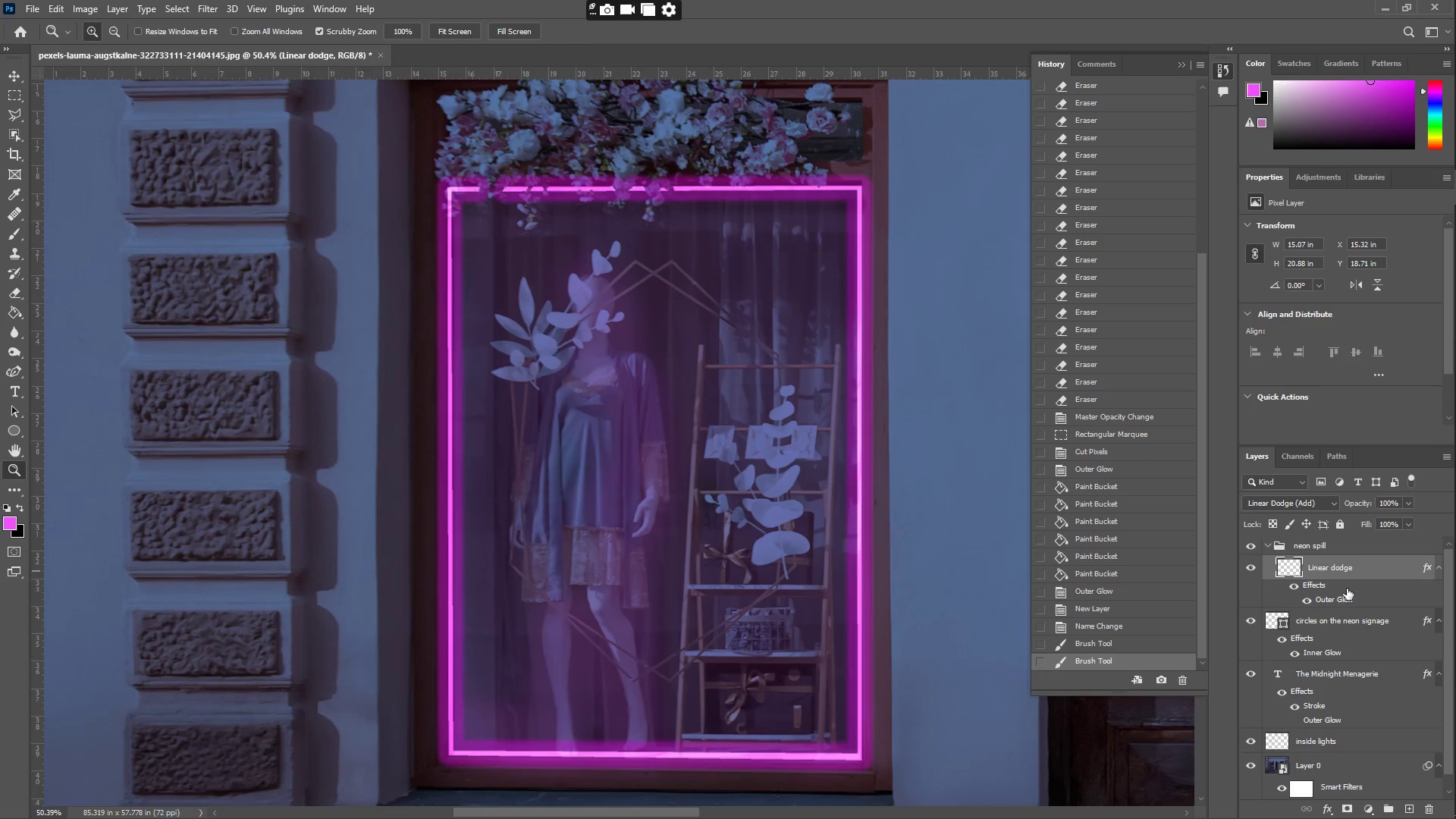 
scroll: coordinate [321, 202], scroll_direction: up, amount: 12.0
 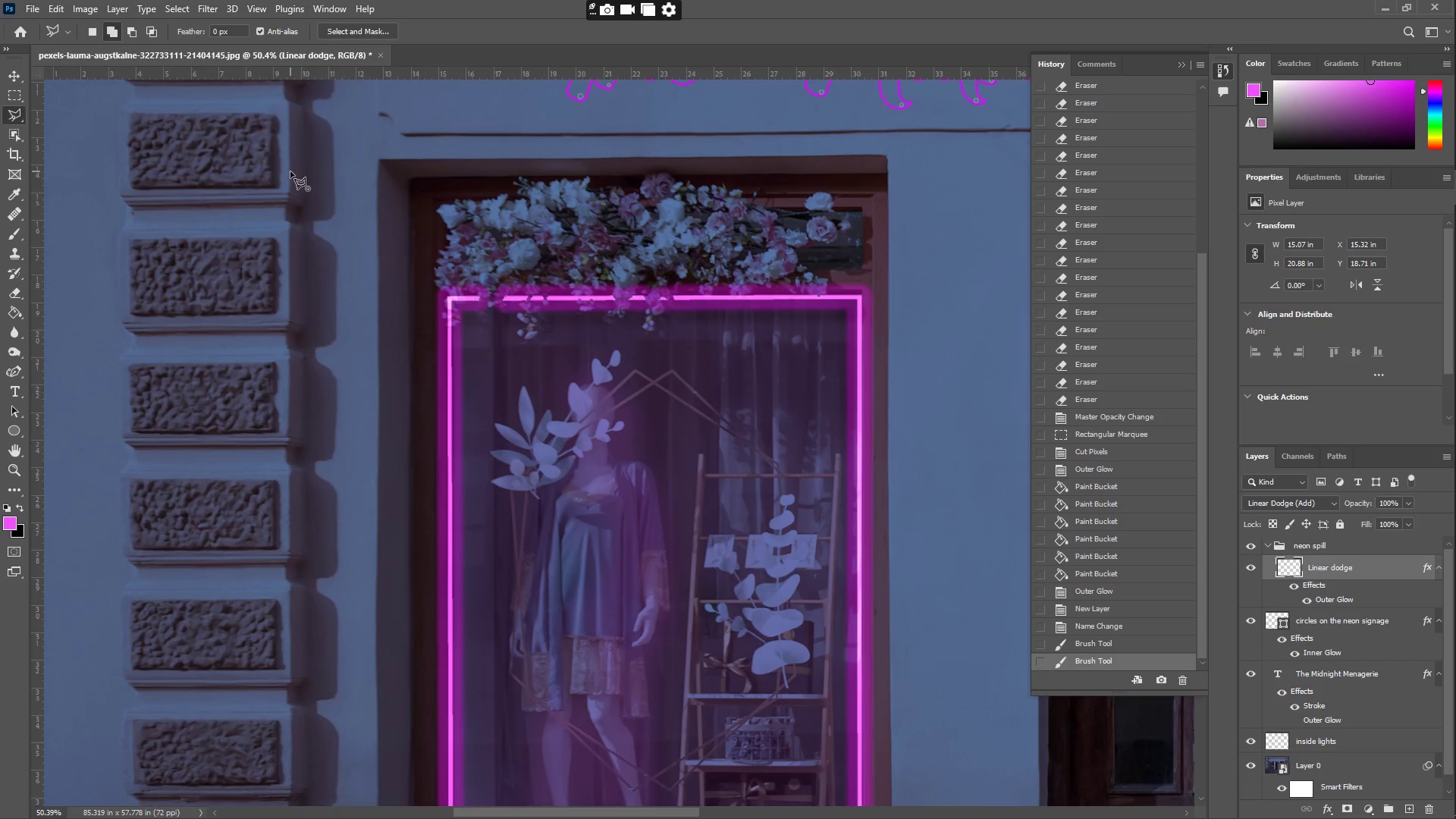 
left_click([290, 187])
 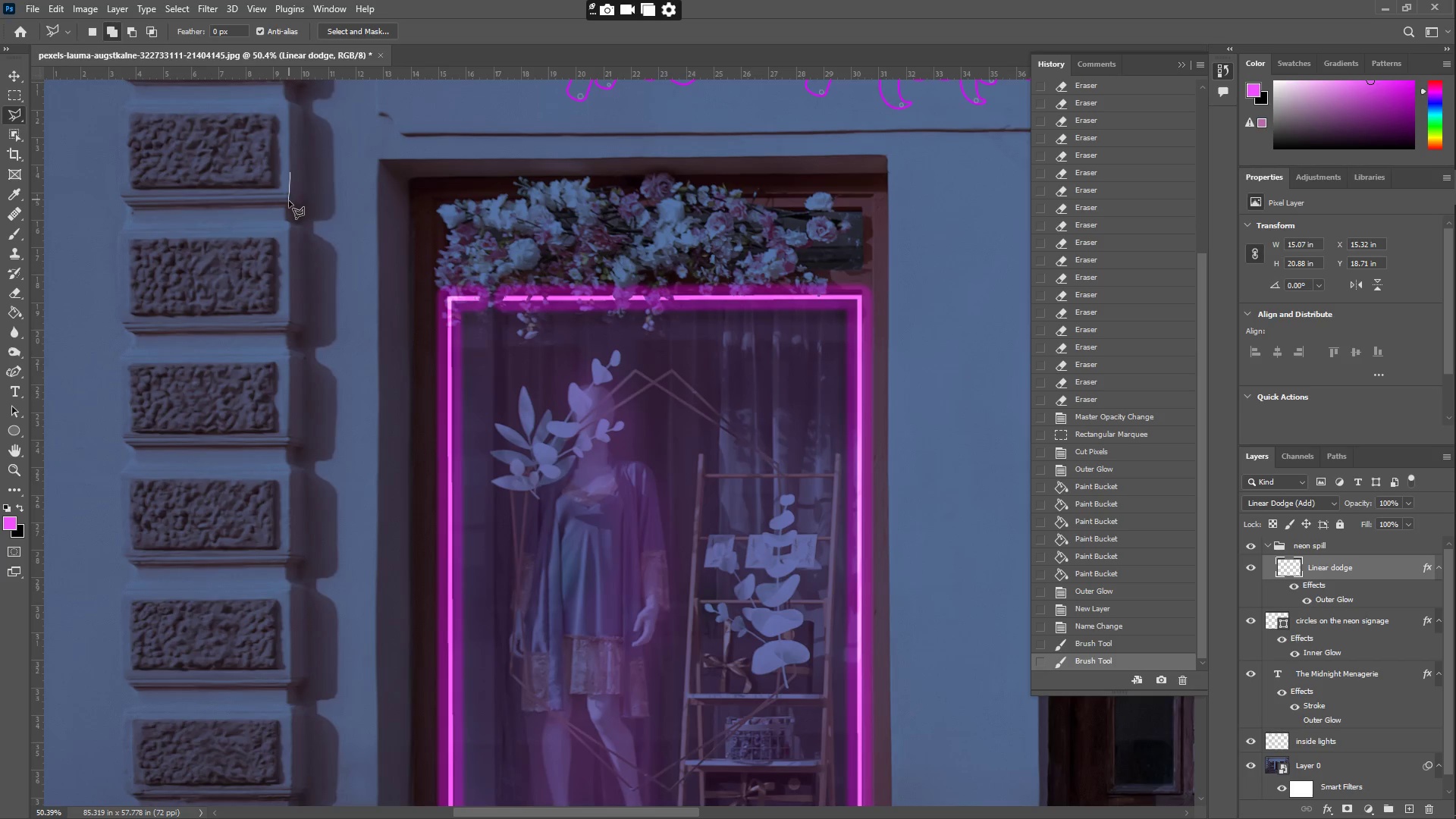 
double_click([287, 206])
 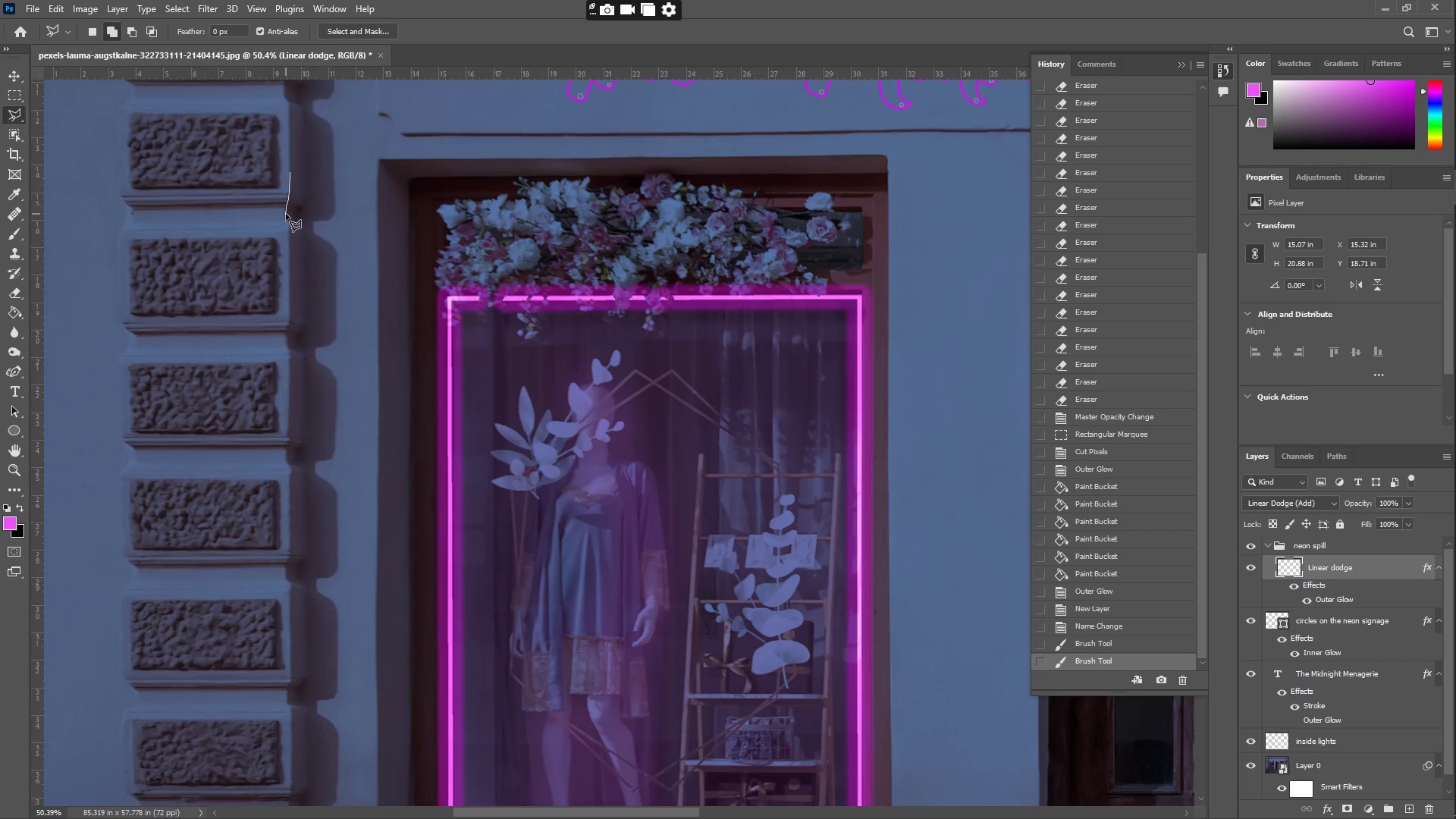 
triple_click([286, 214])
 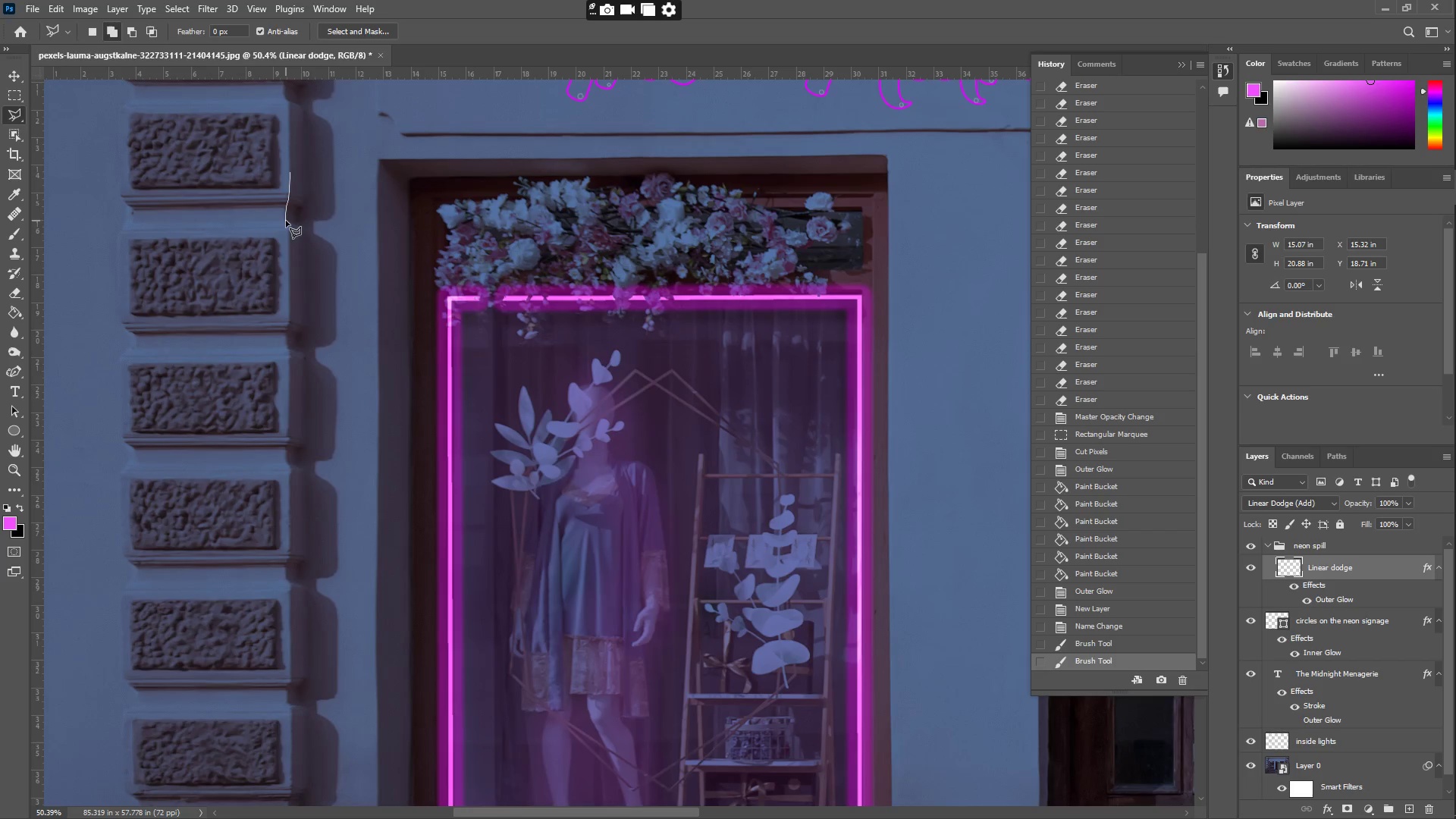 
triple_click([286, 221])
 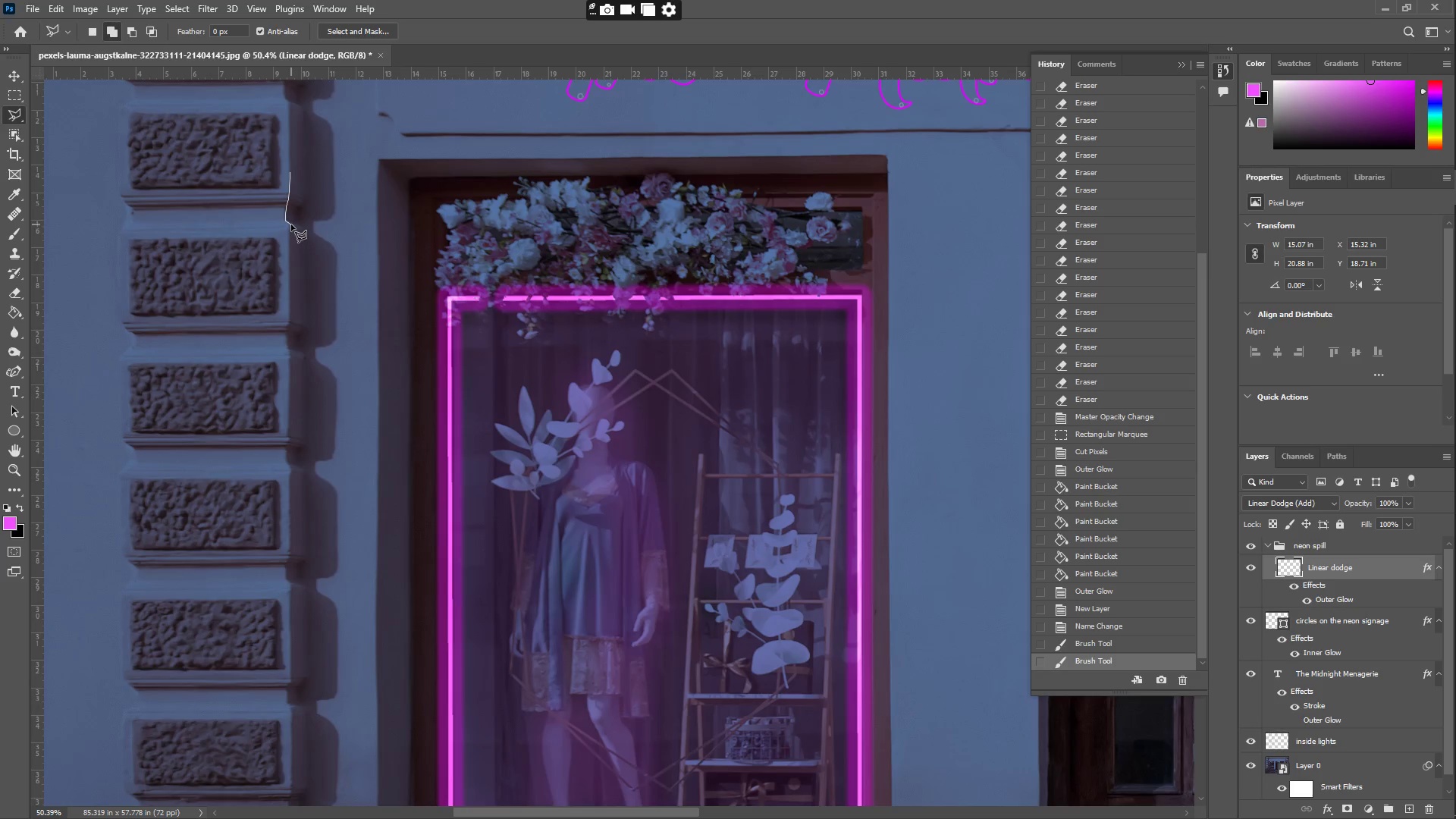 
left_click([291, 224])
 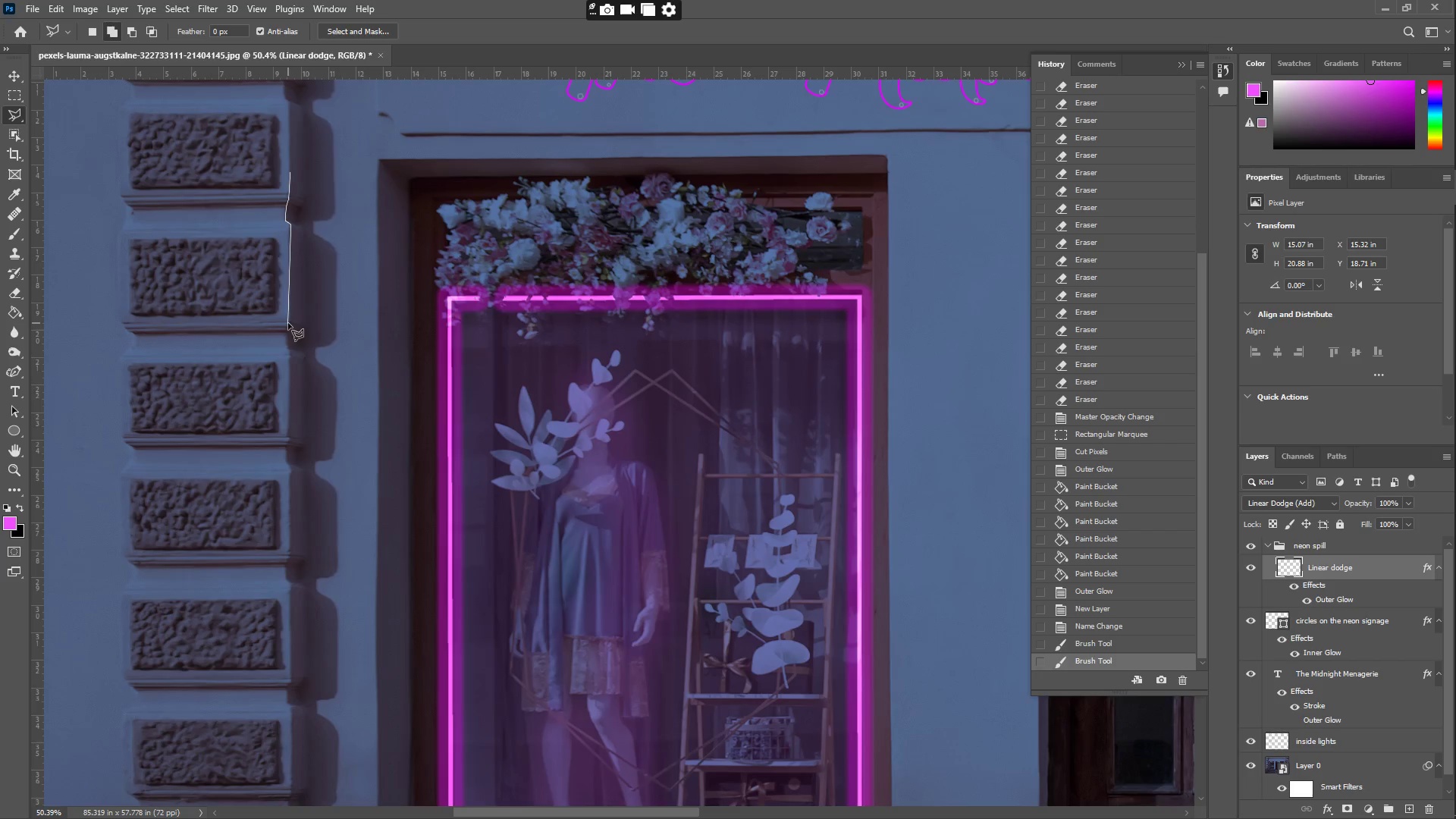 
left_click([290, 323])
 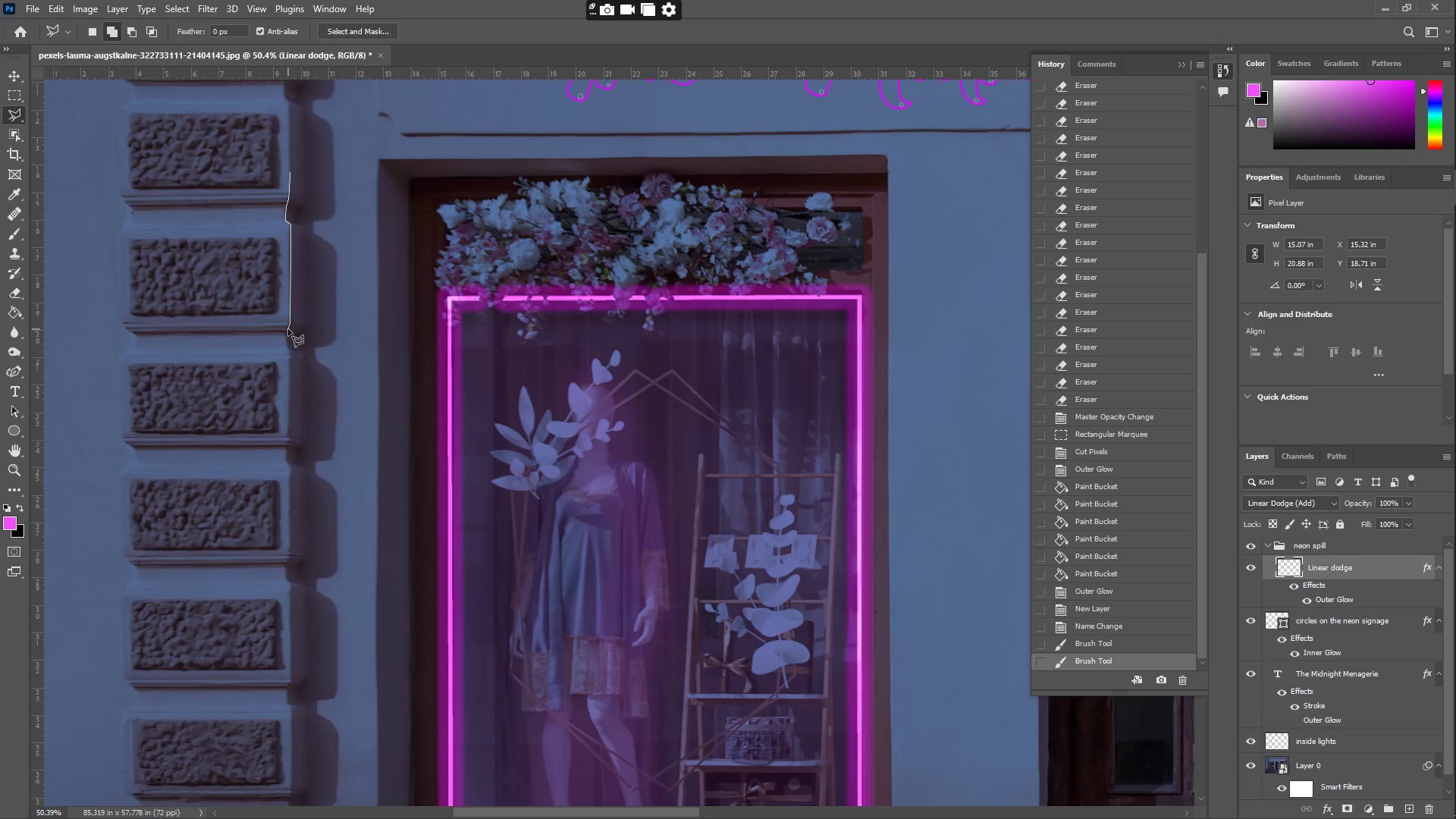 
left_click([287, 329])
 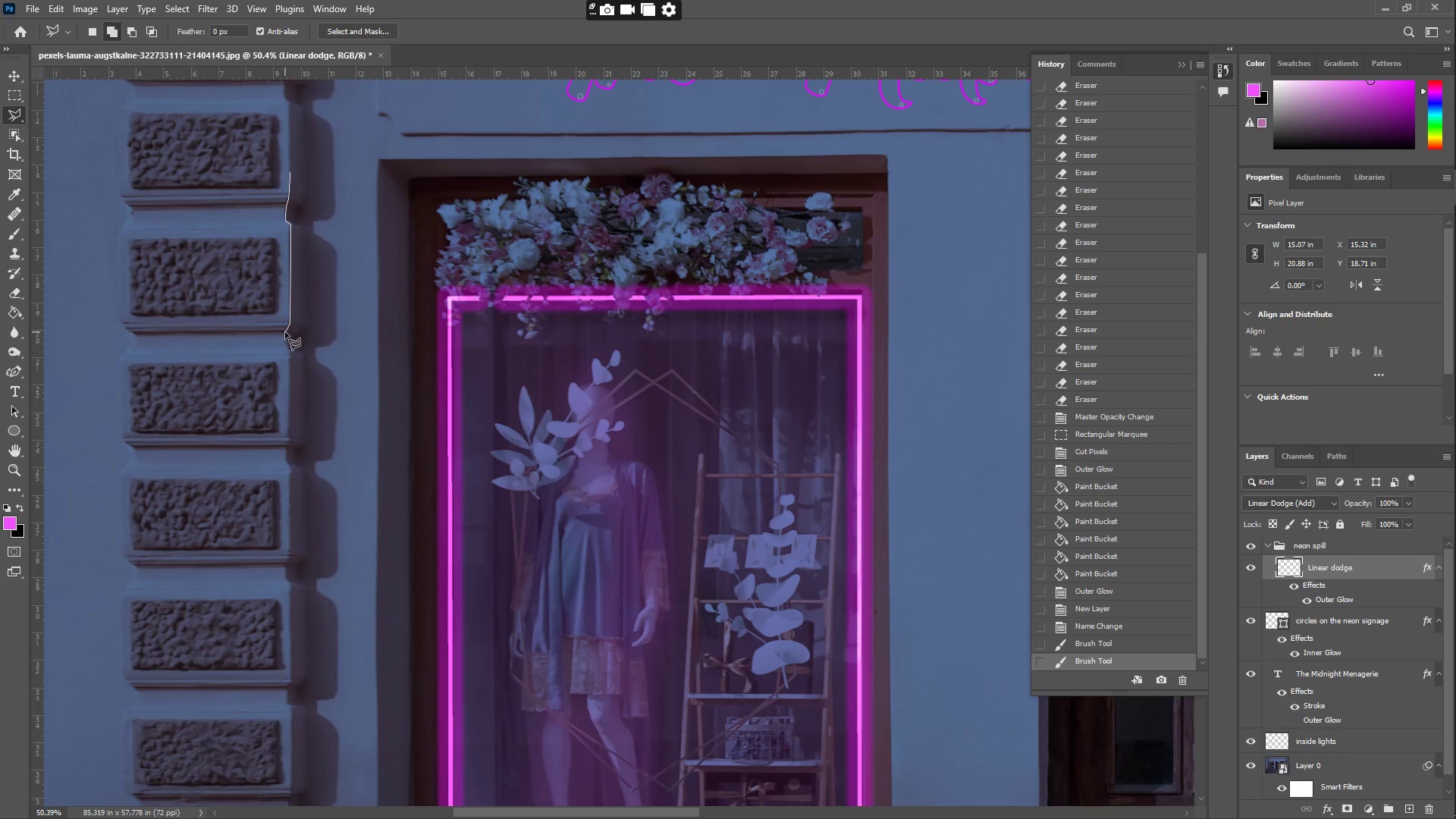 
left_click([287, 334])
 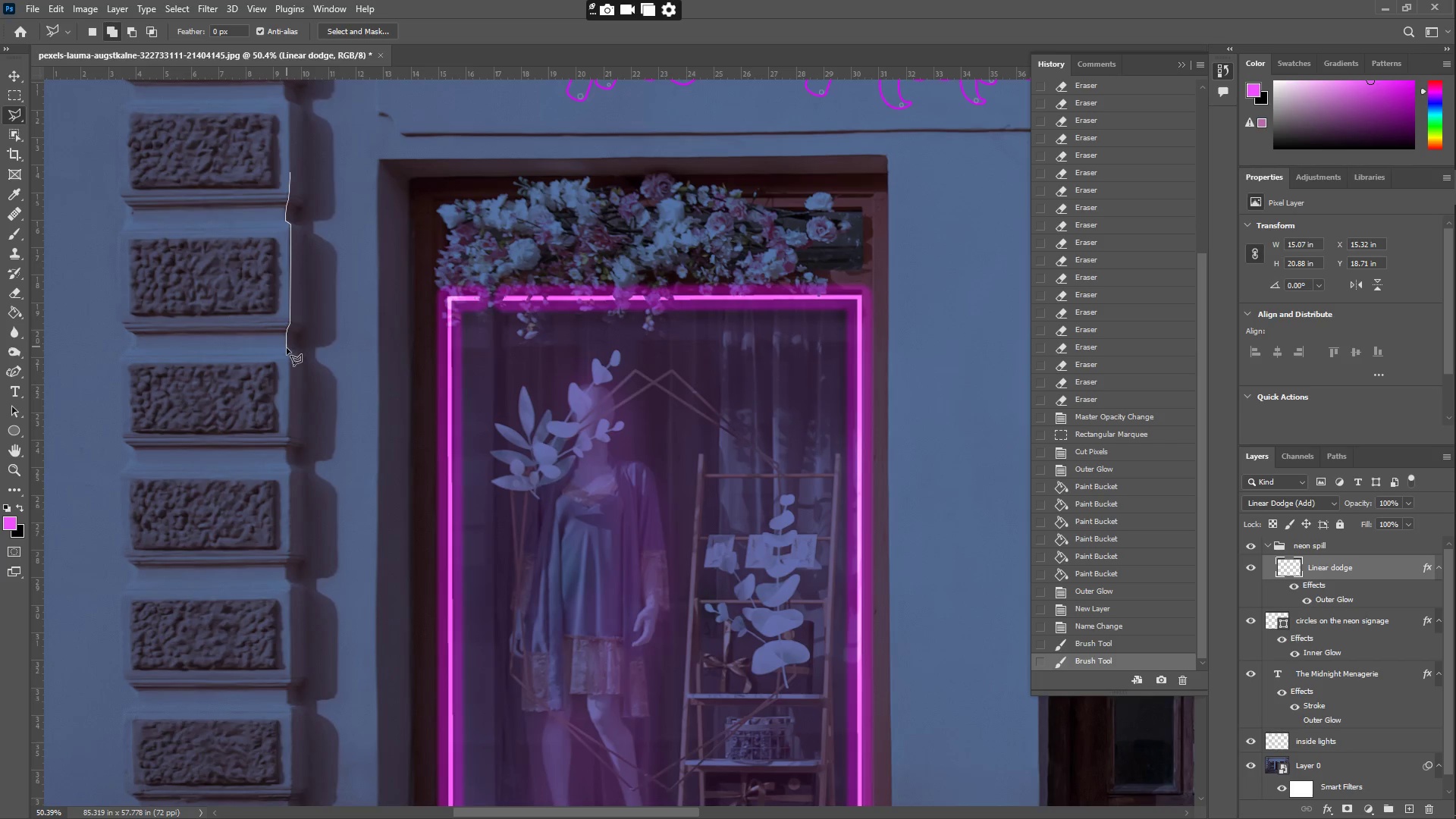 
double_click([291, 353])
 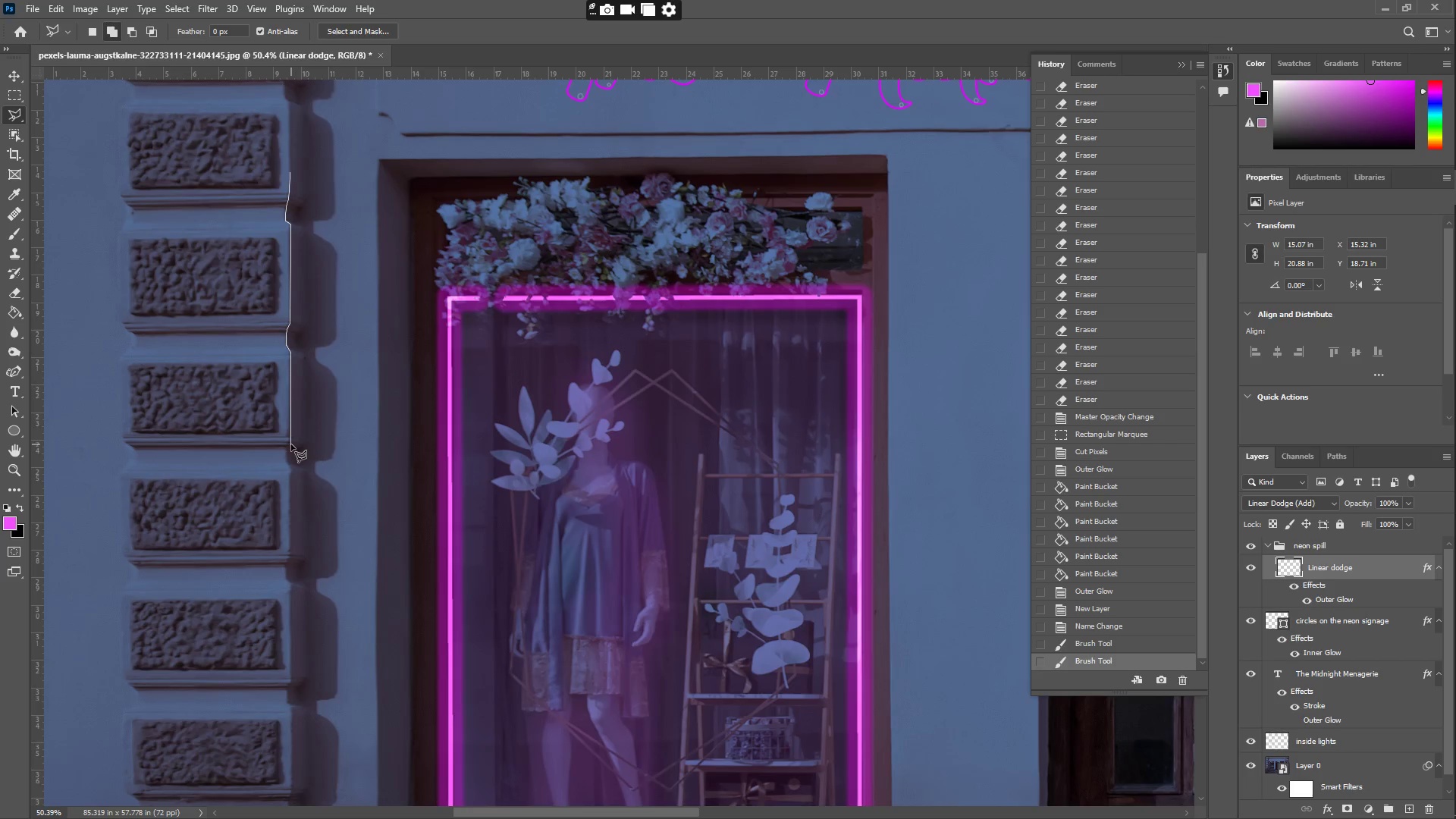 
left_click([289, 441])
 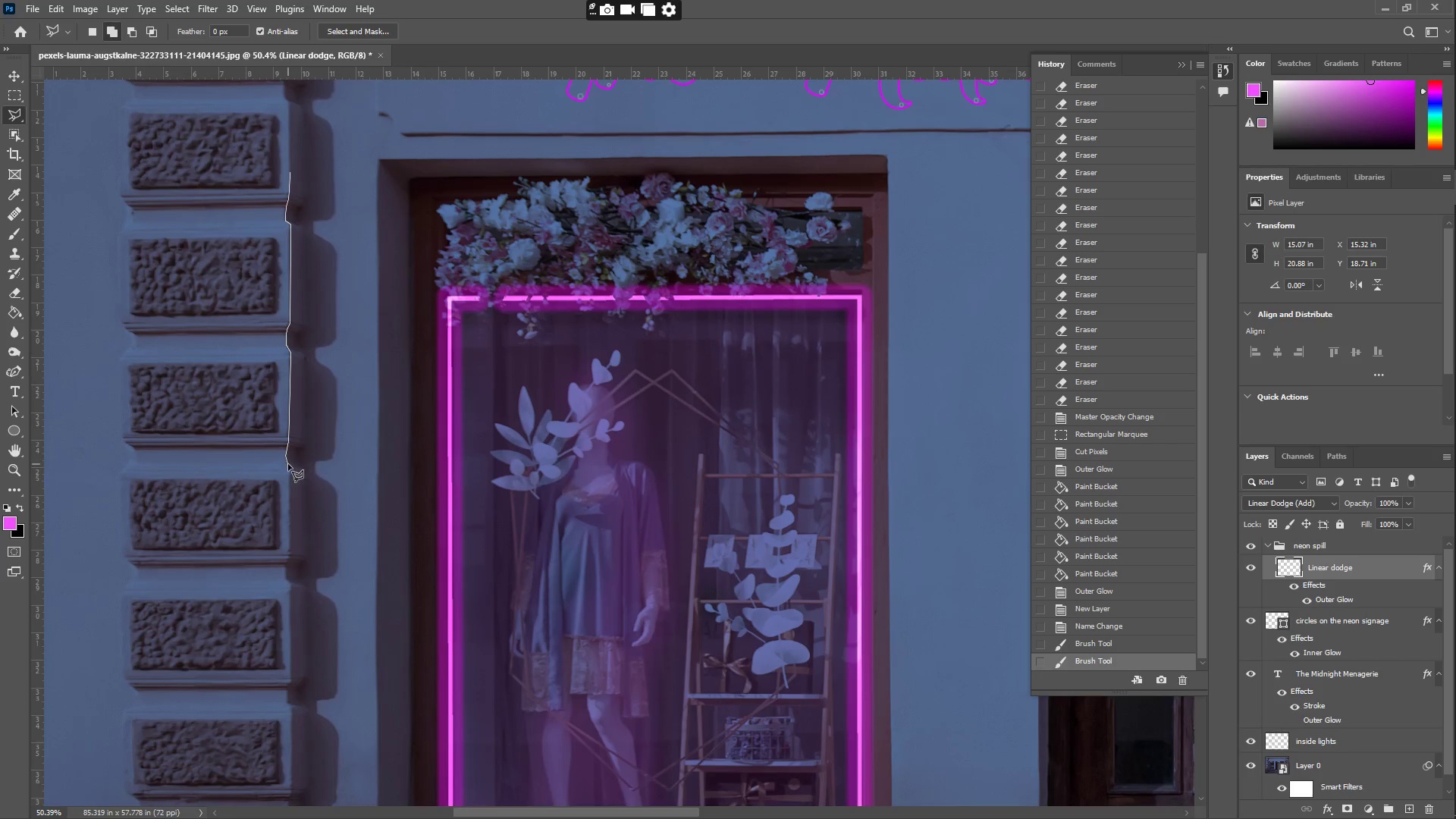 
double_click([288, 464])
 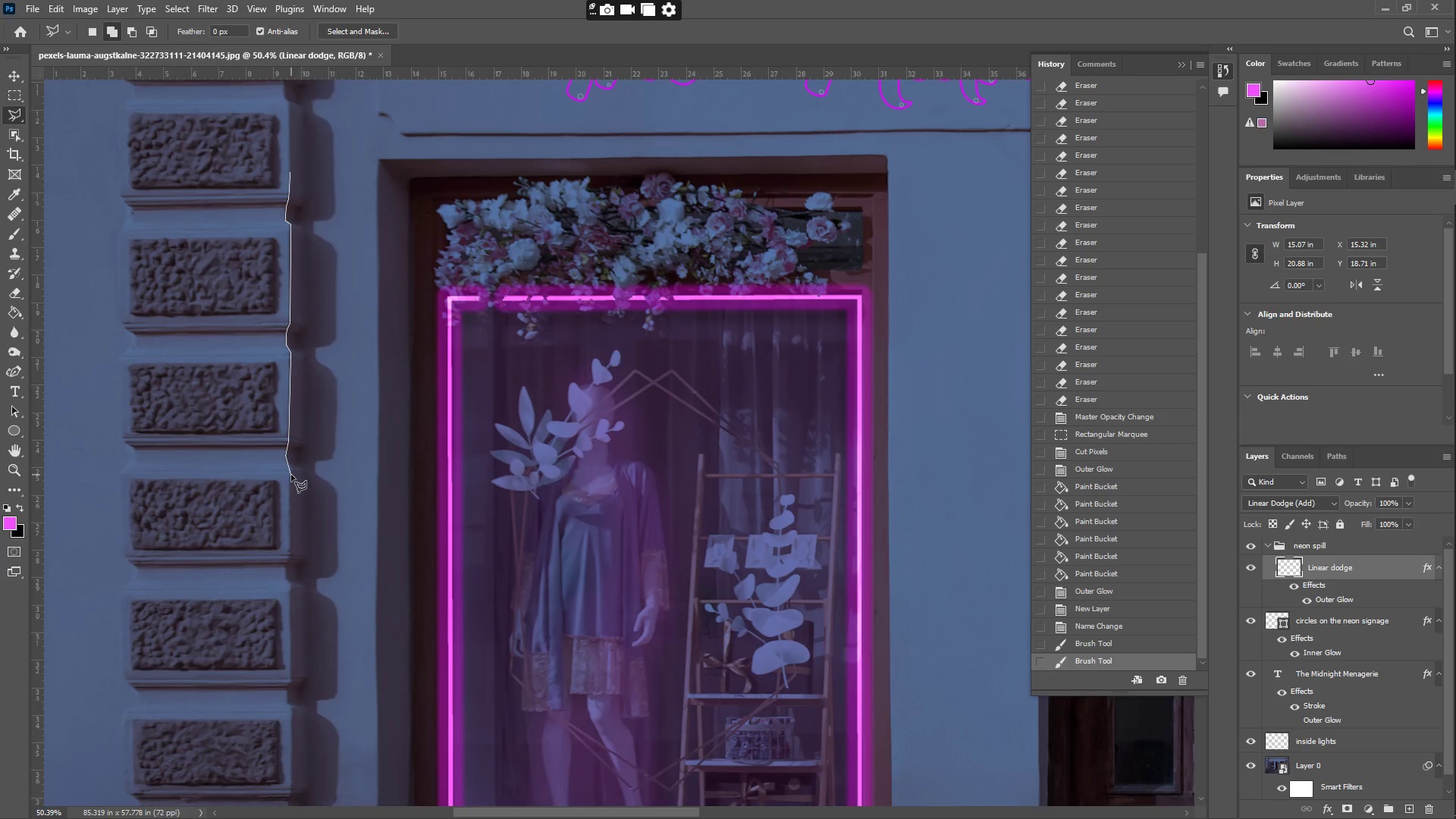 
hold_key(key=Space, duration=0.59)
 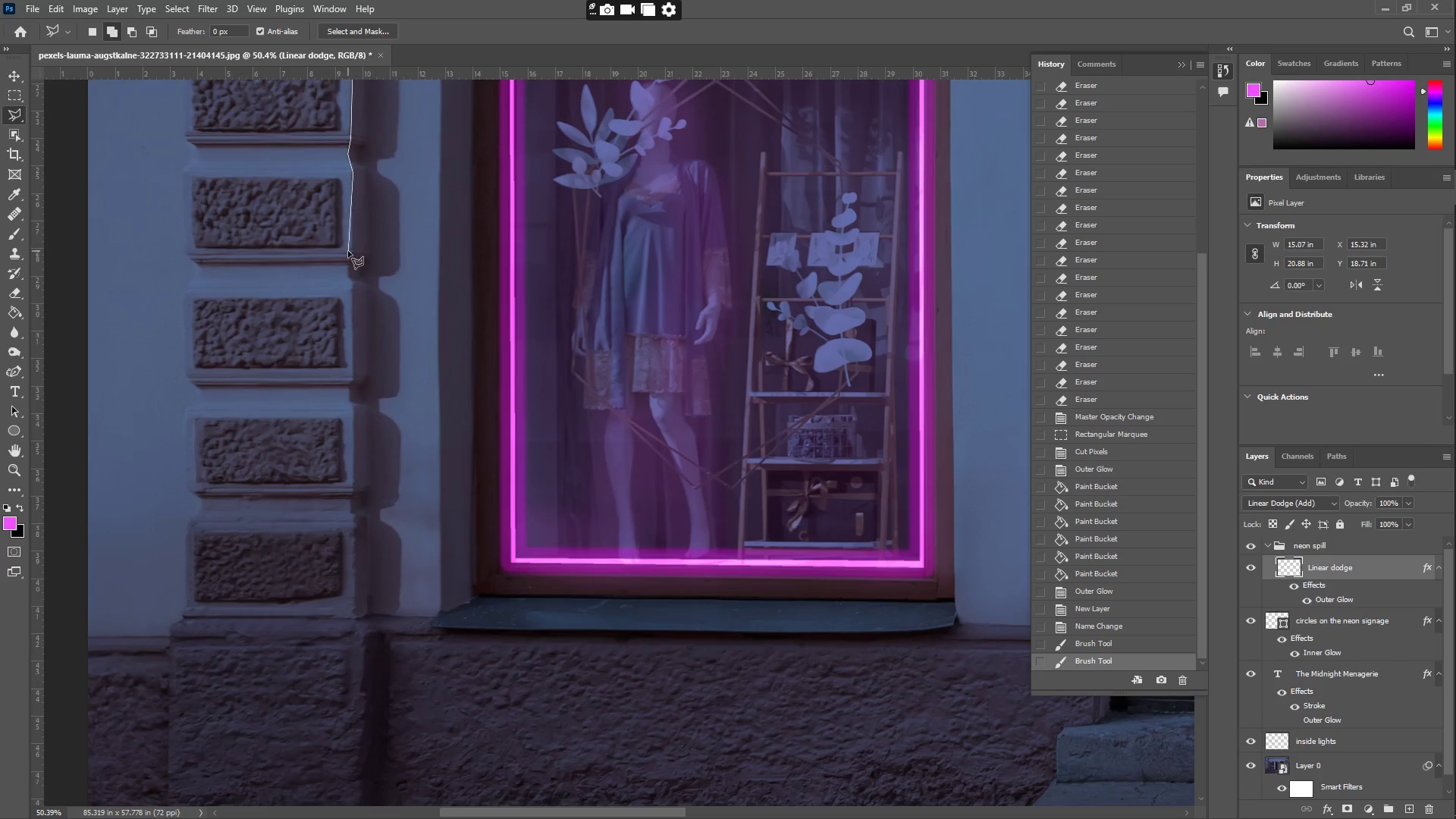 
left_click_drag(start_coordinate=[298, 482], to_coordinate=[359, 180])
 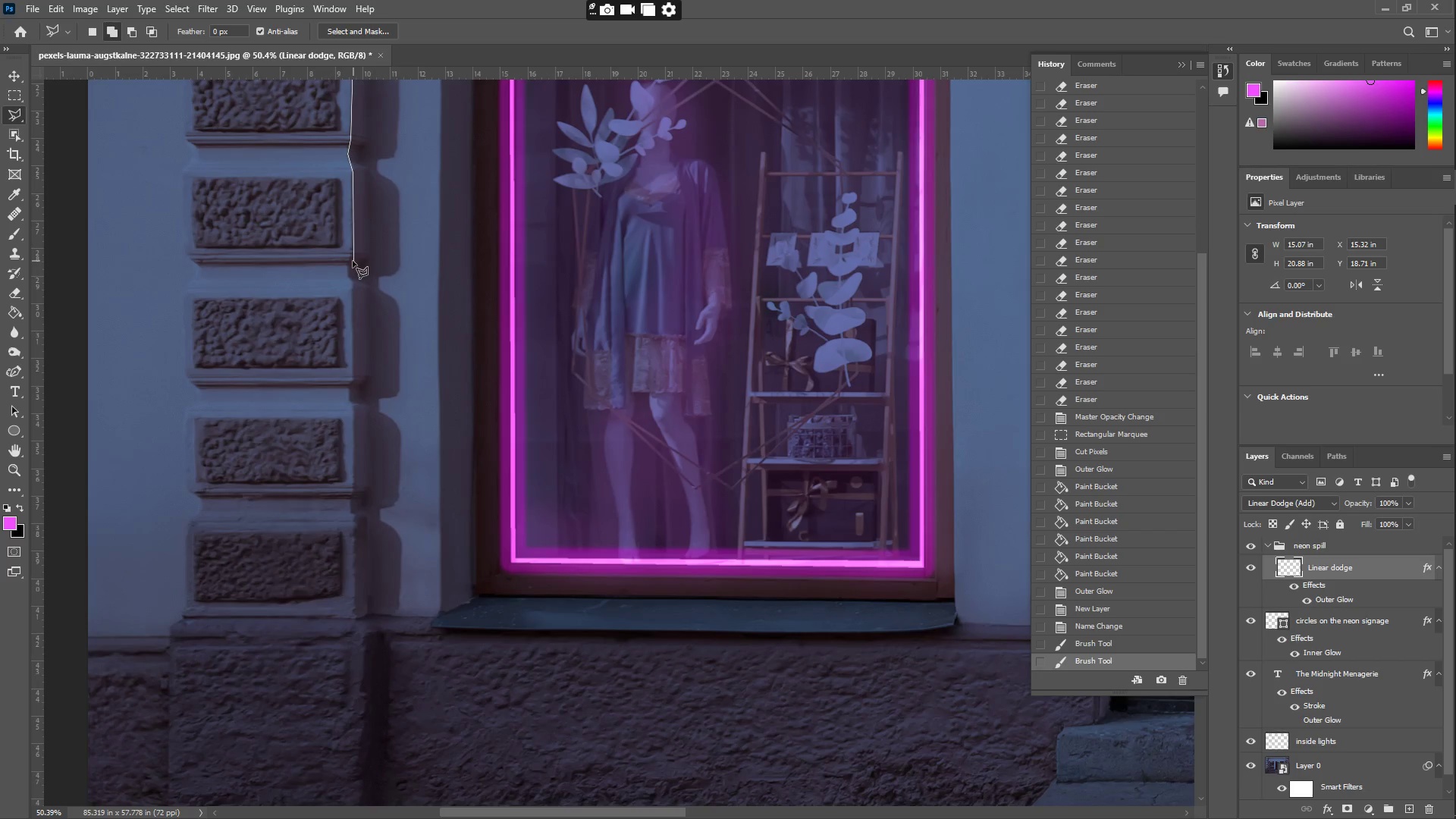 
triple_click([350, 262])
 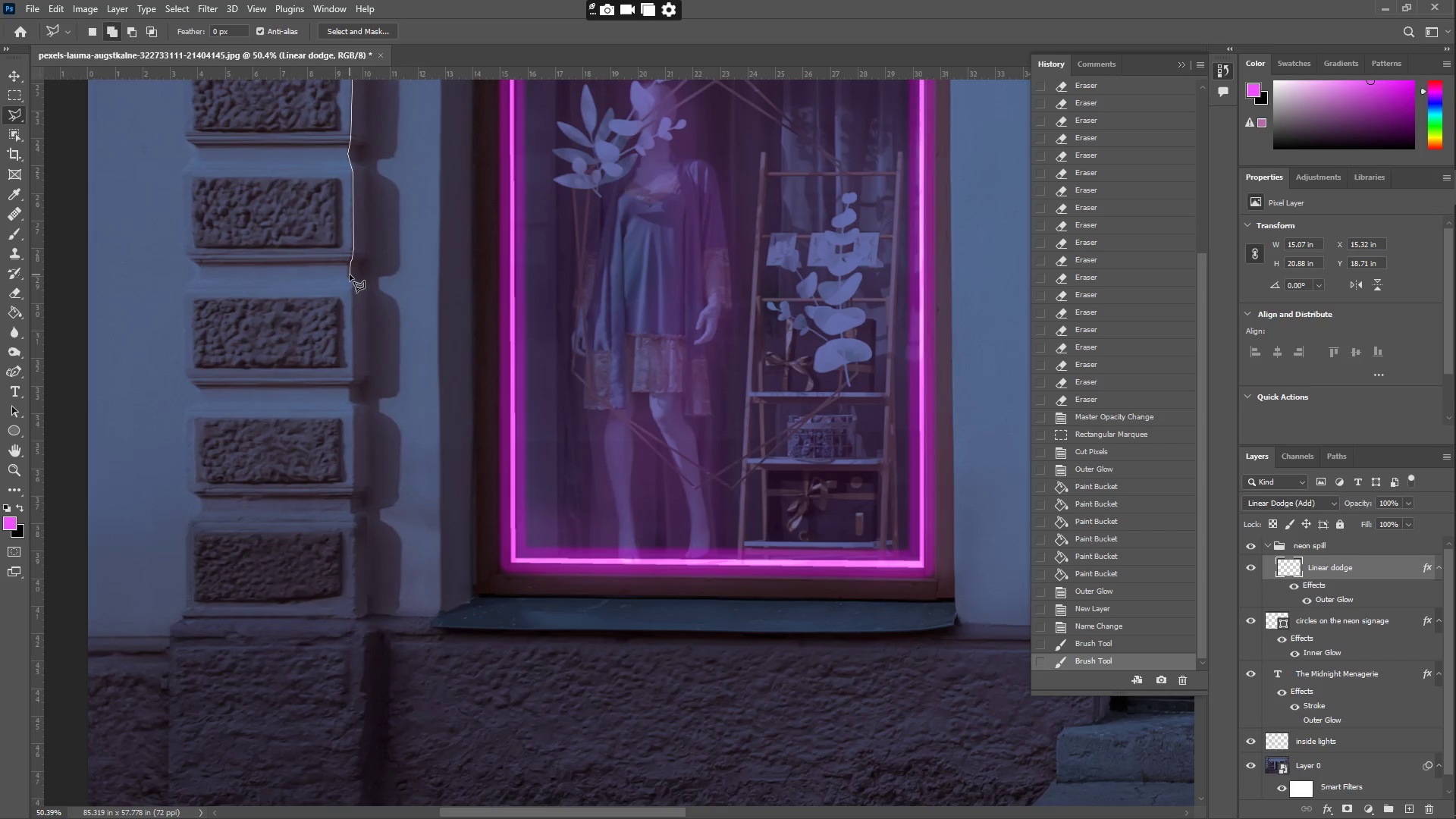 
triple_click([350, 275])
 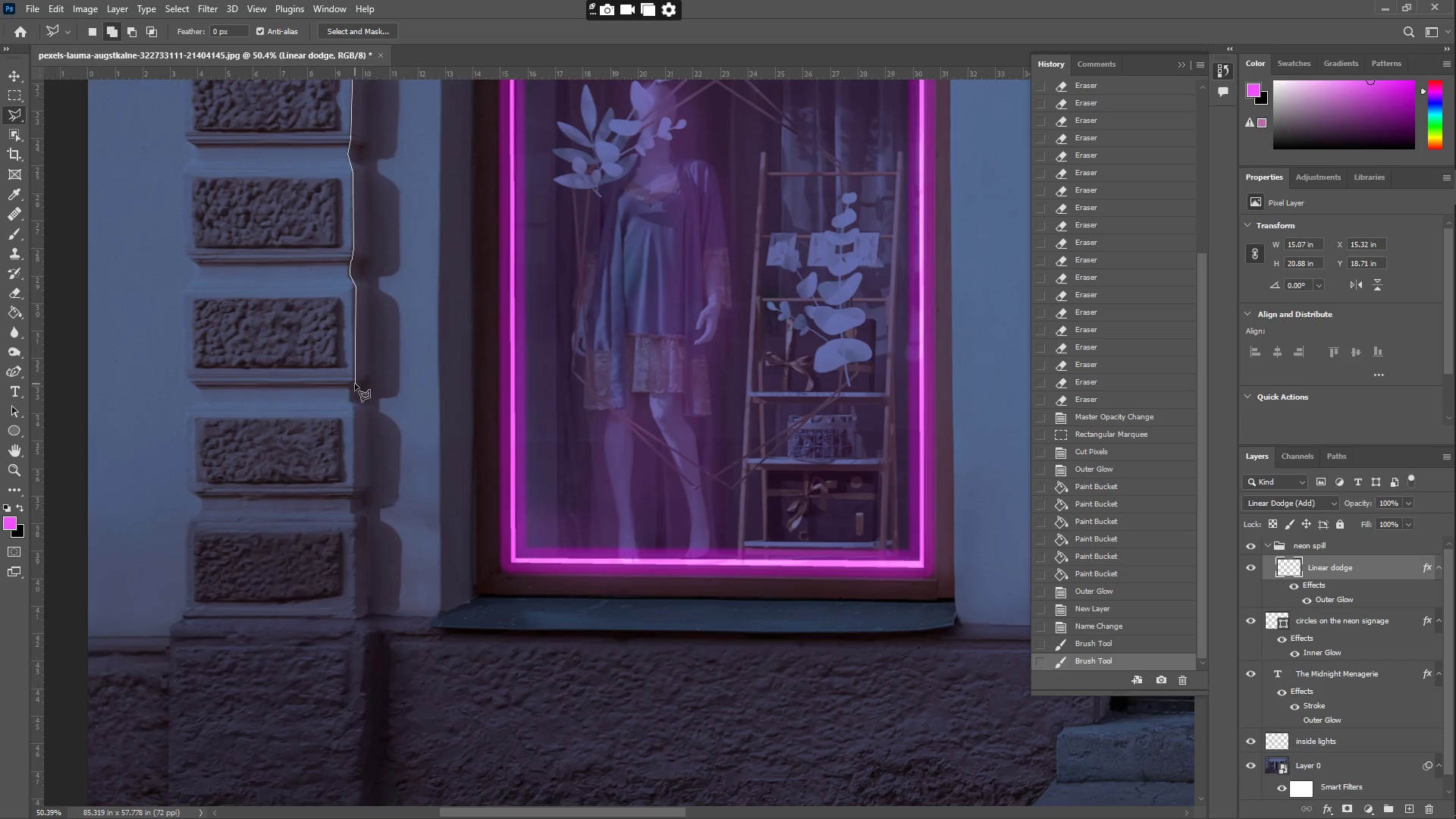 
left_click([351, 388])
 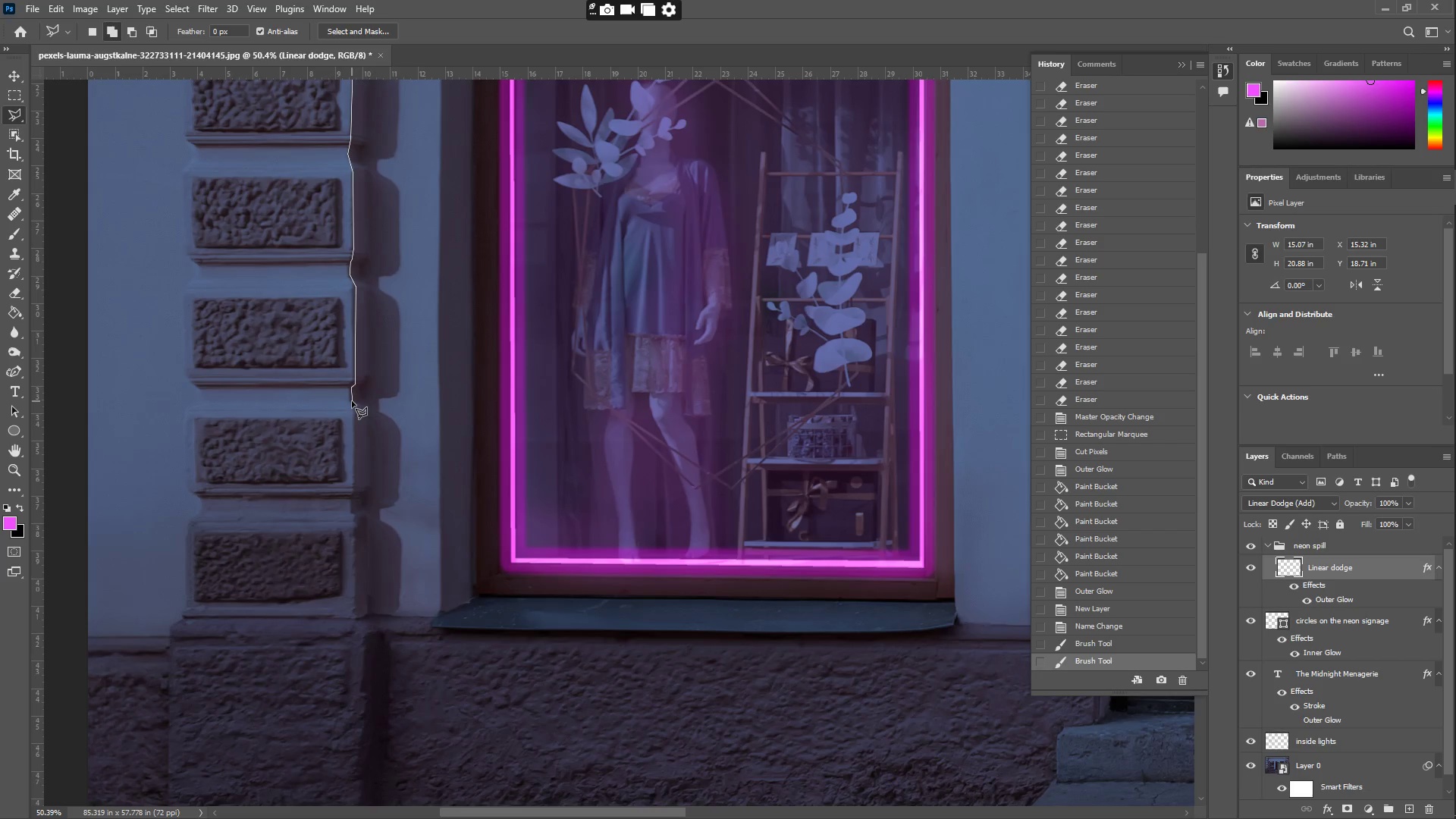 
double_click([352, 401])
 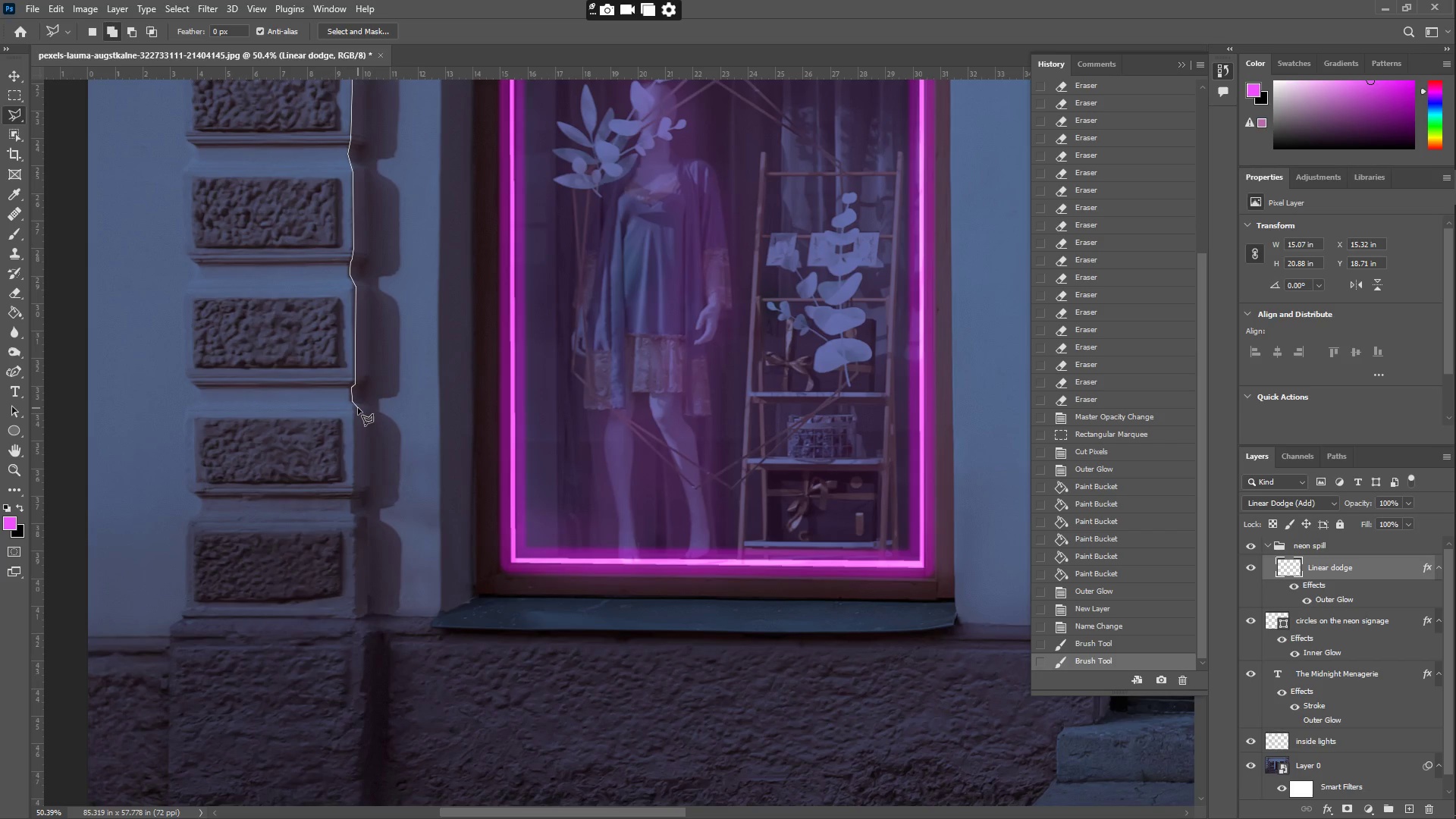 
left_click([358, 408])
 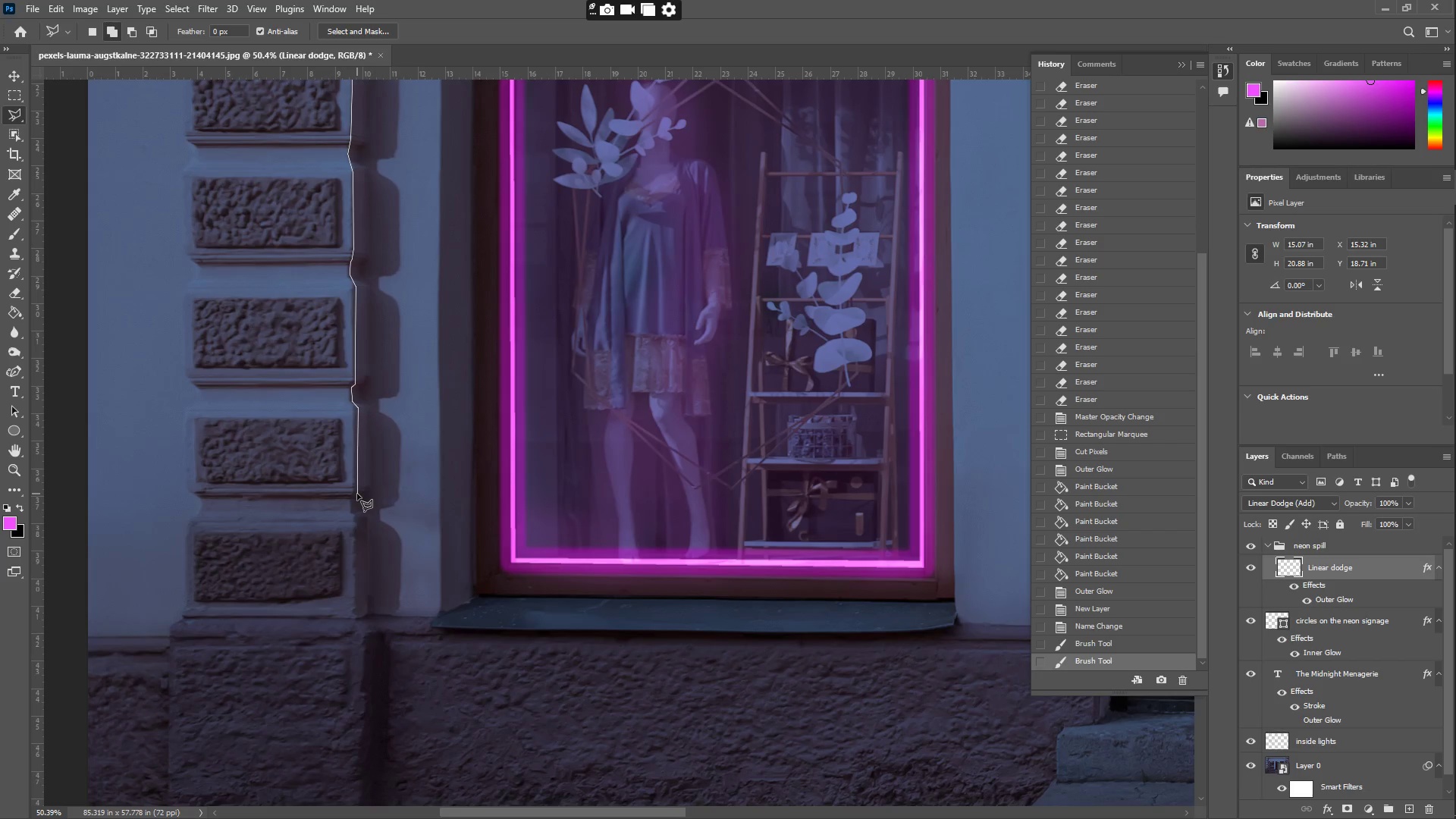 
left_click([356, 493])
 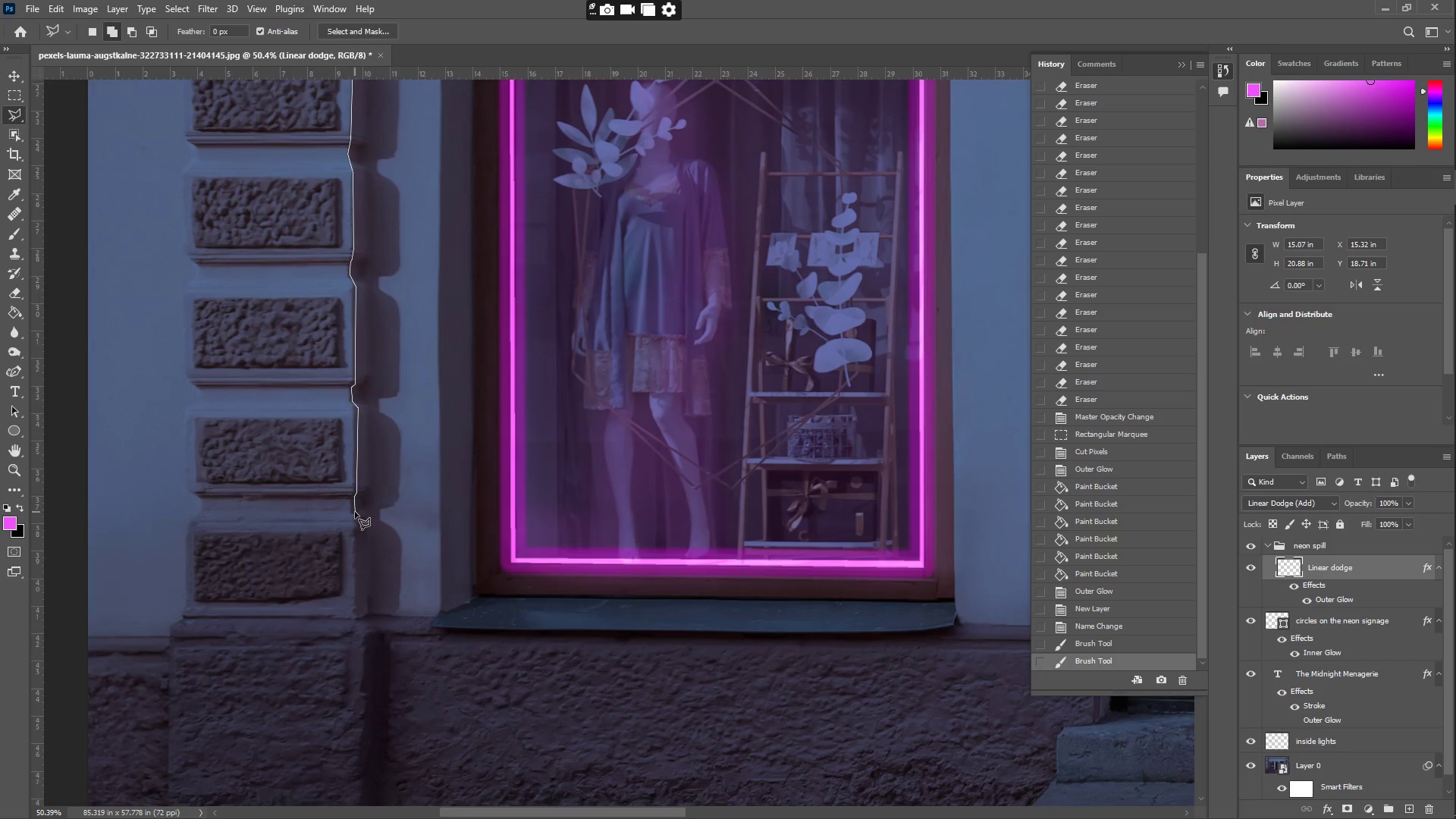 
double_click([358, 517])
 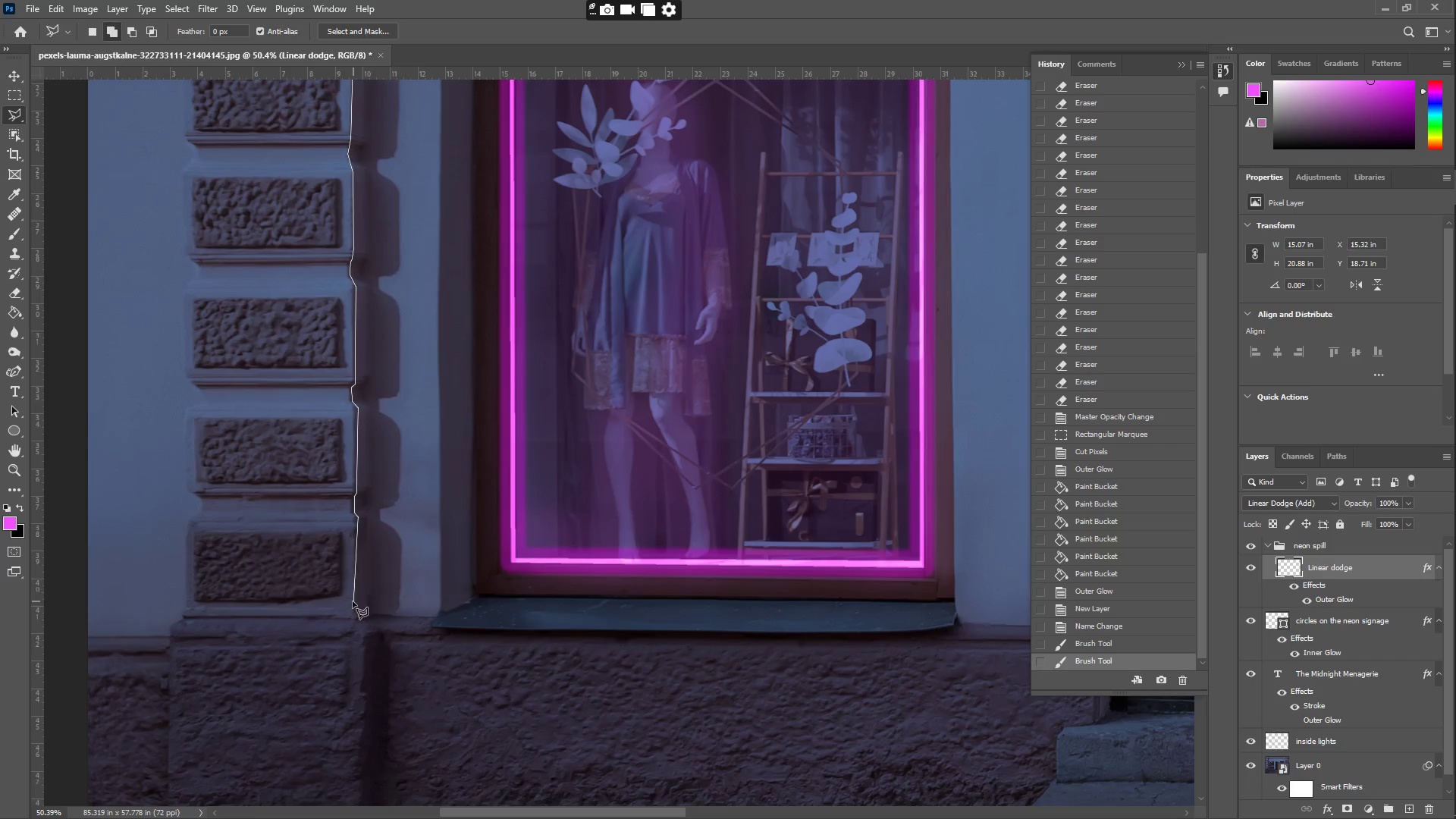 
left_click([356, 611])
 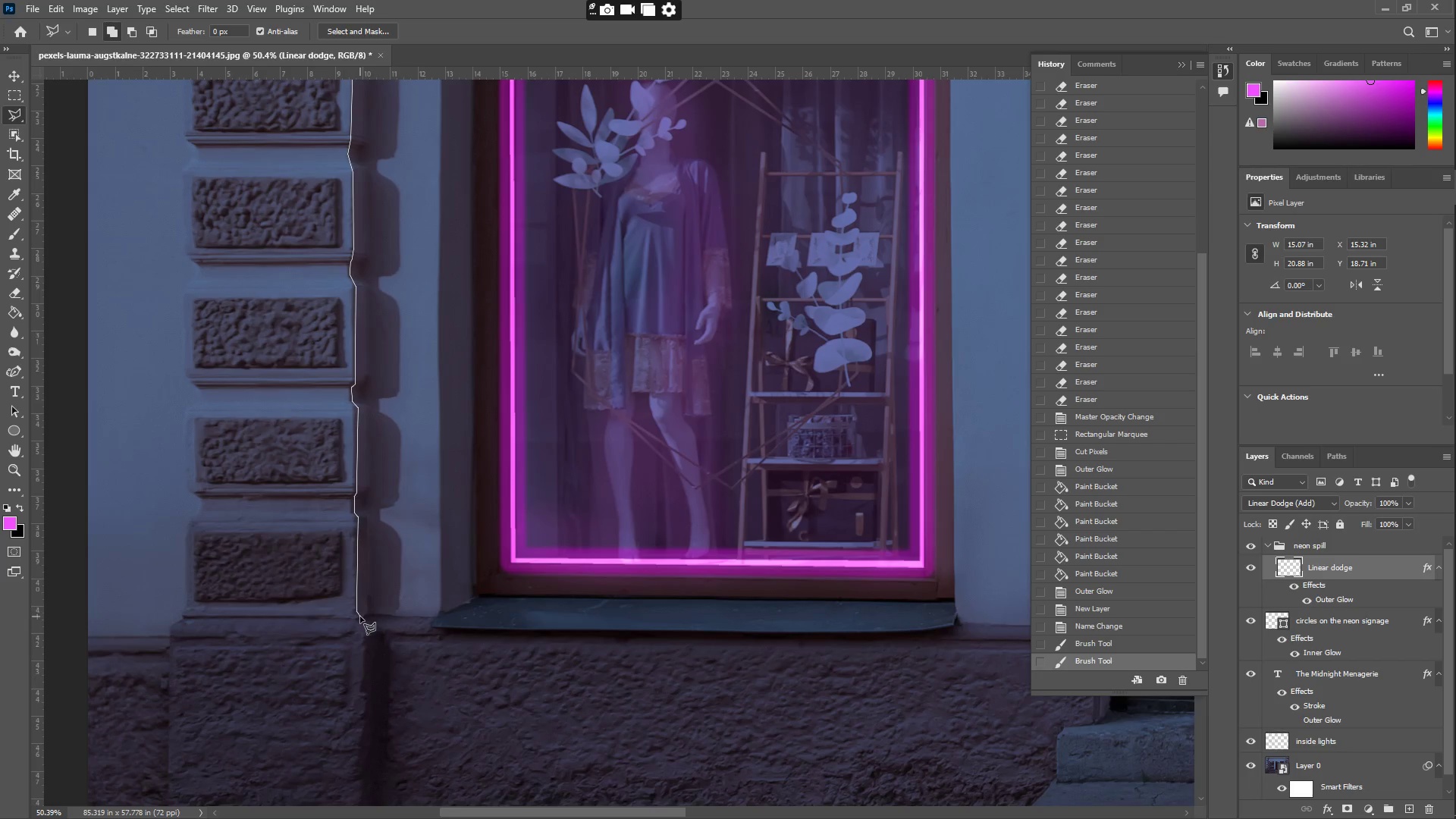 
left_click([351, 613])
 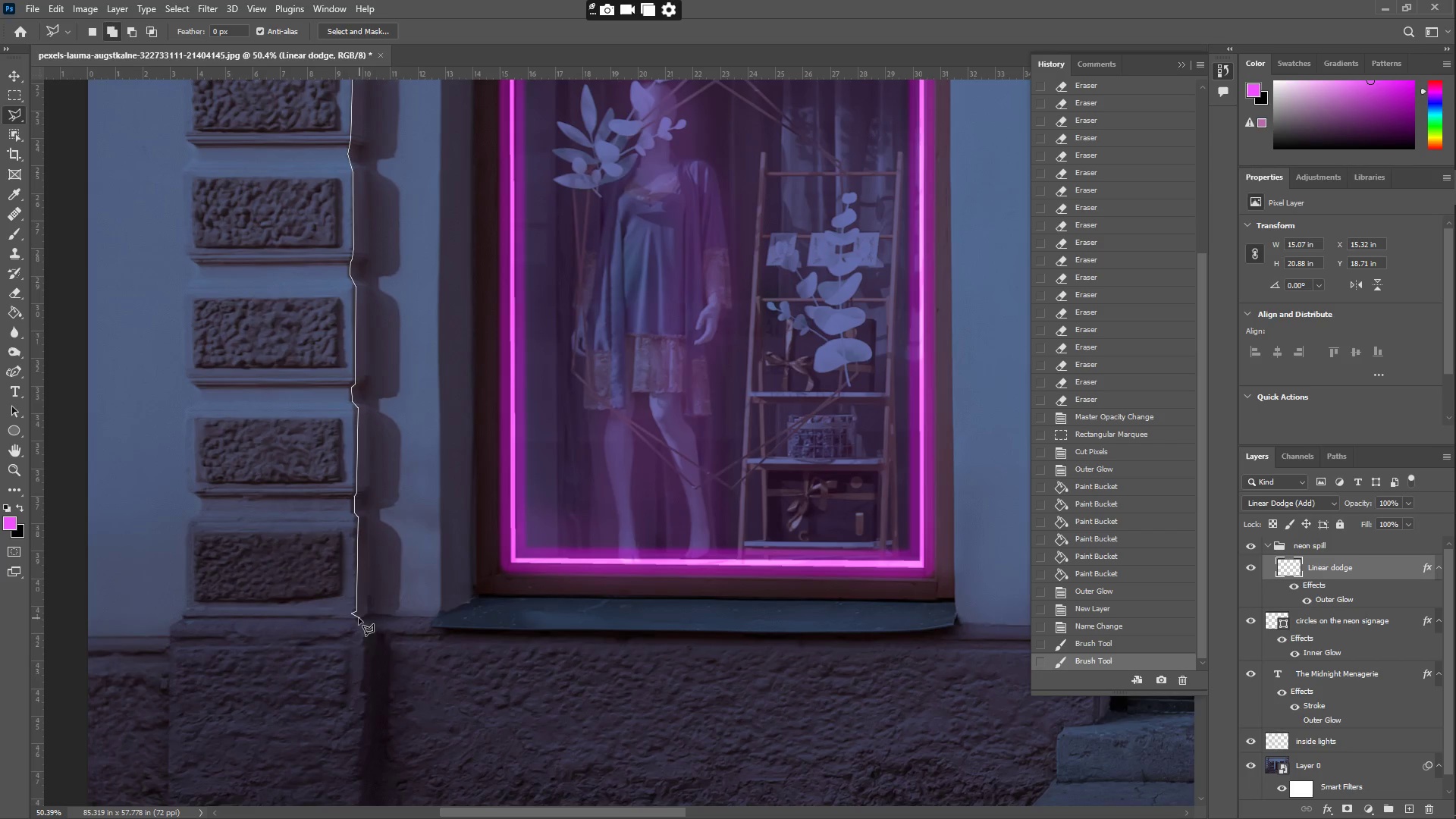 
left_click([353, 616])
 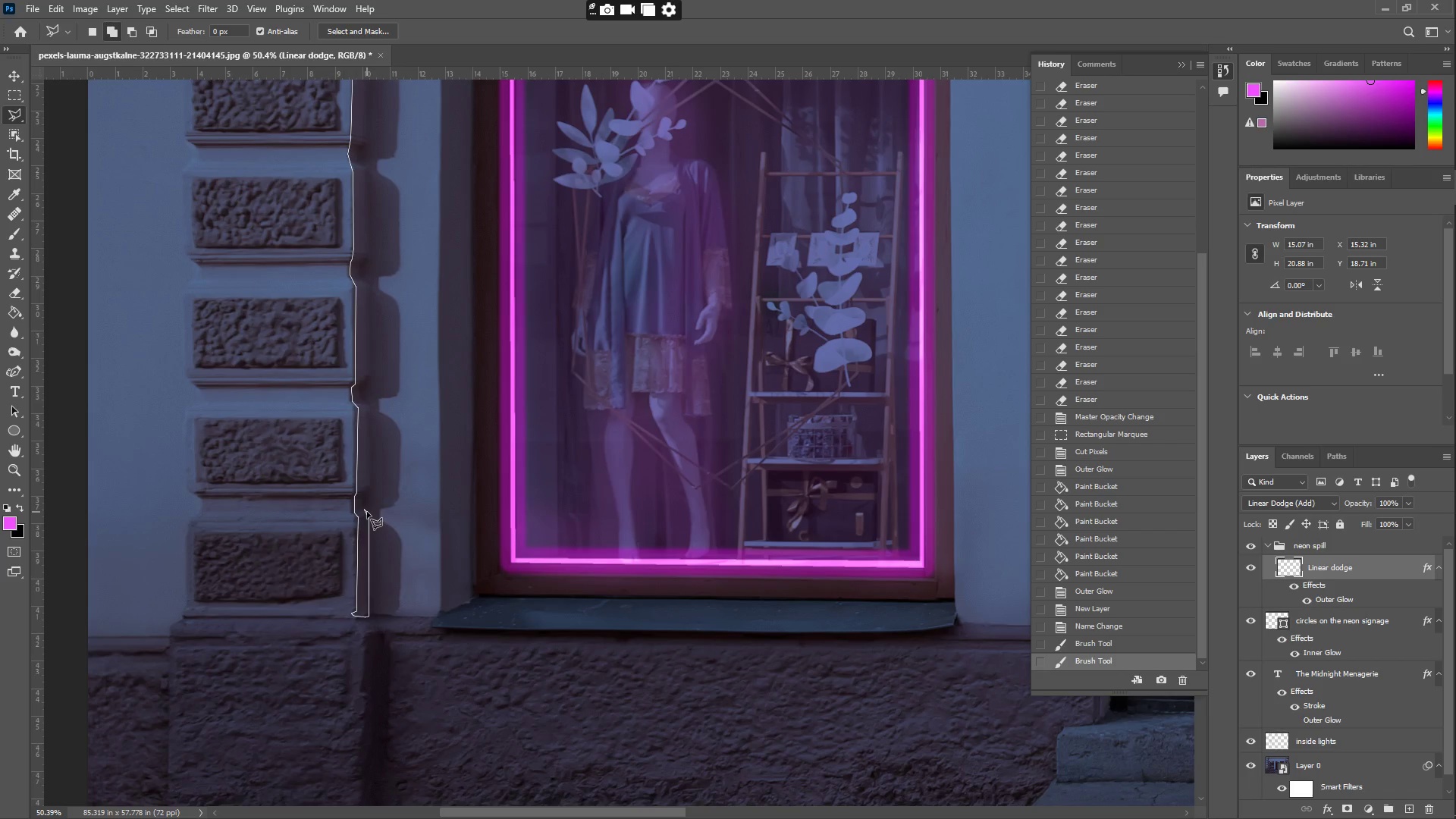 
wait(13.91)
 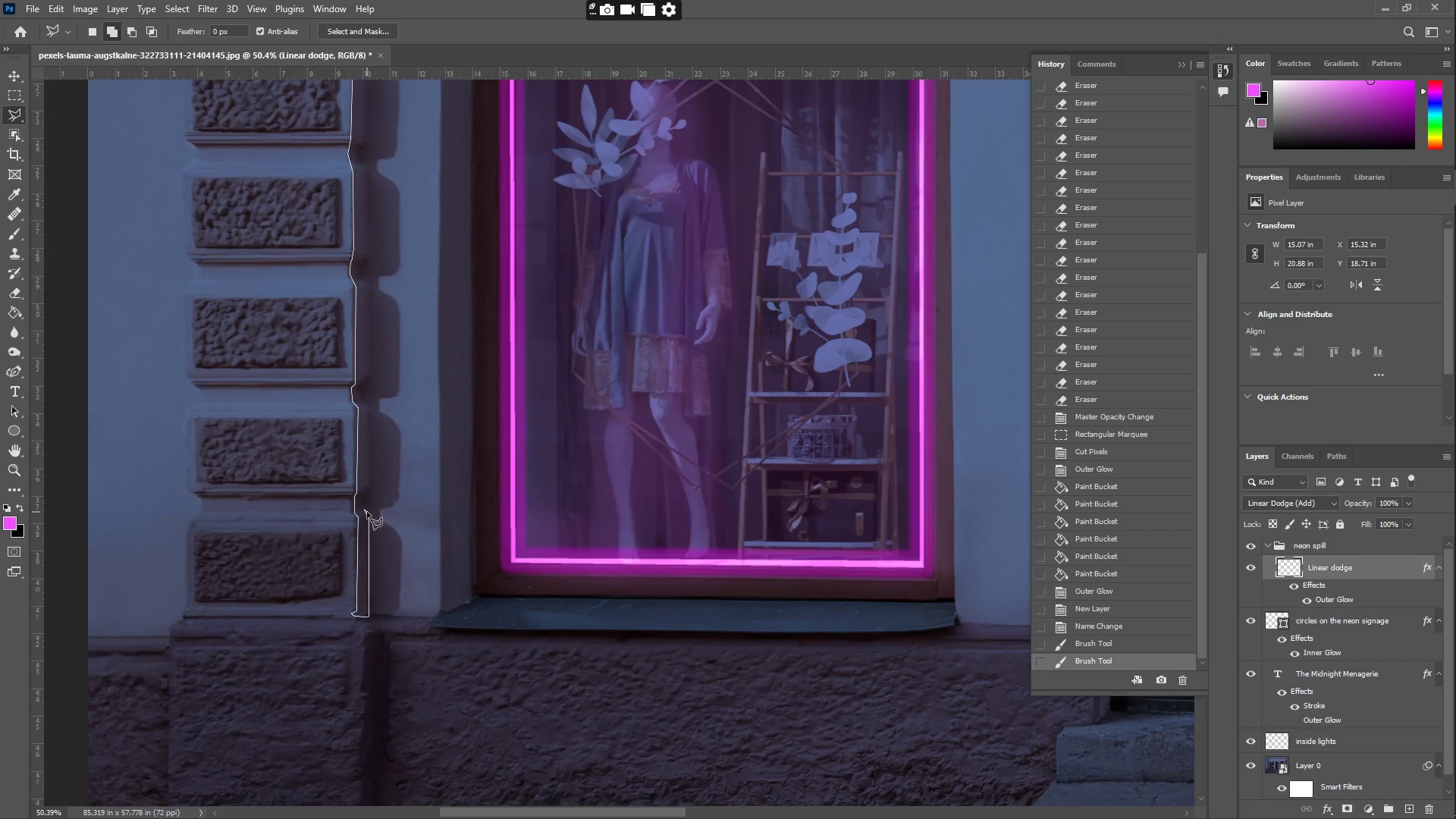 
left_click([364, 202])
 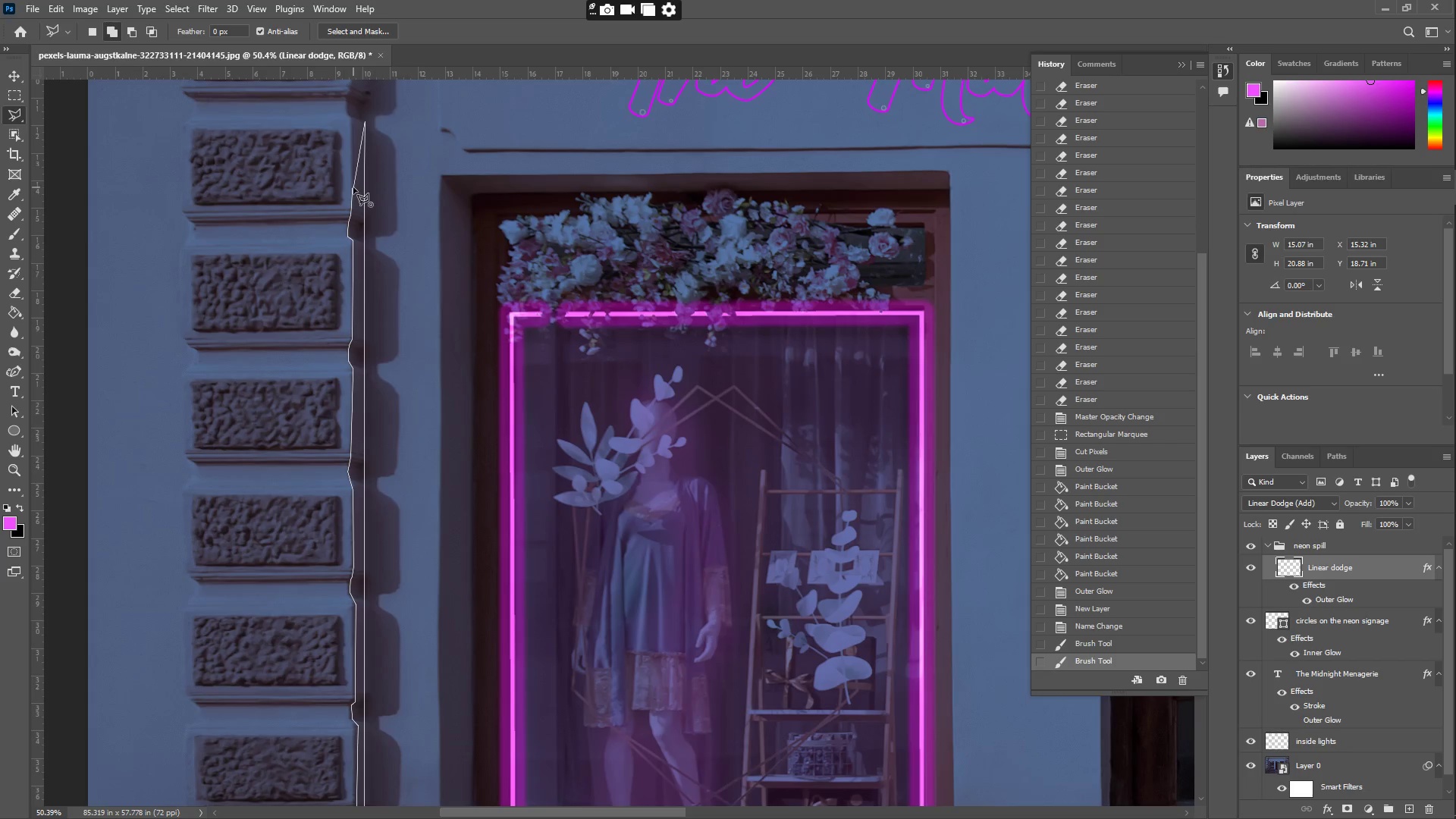 
left_click([353, 189])
 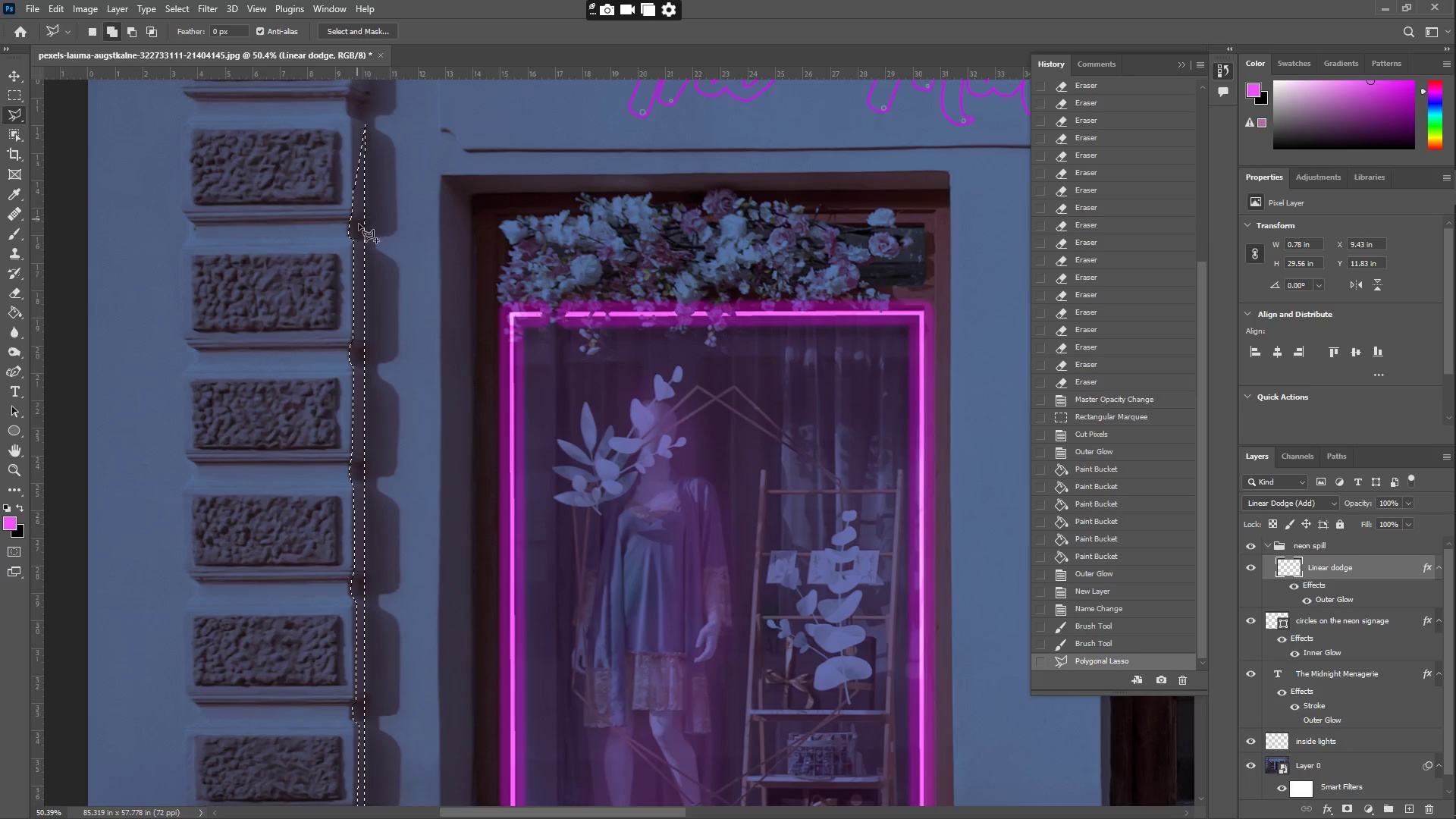 
type(zz)
 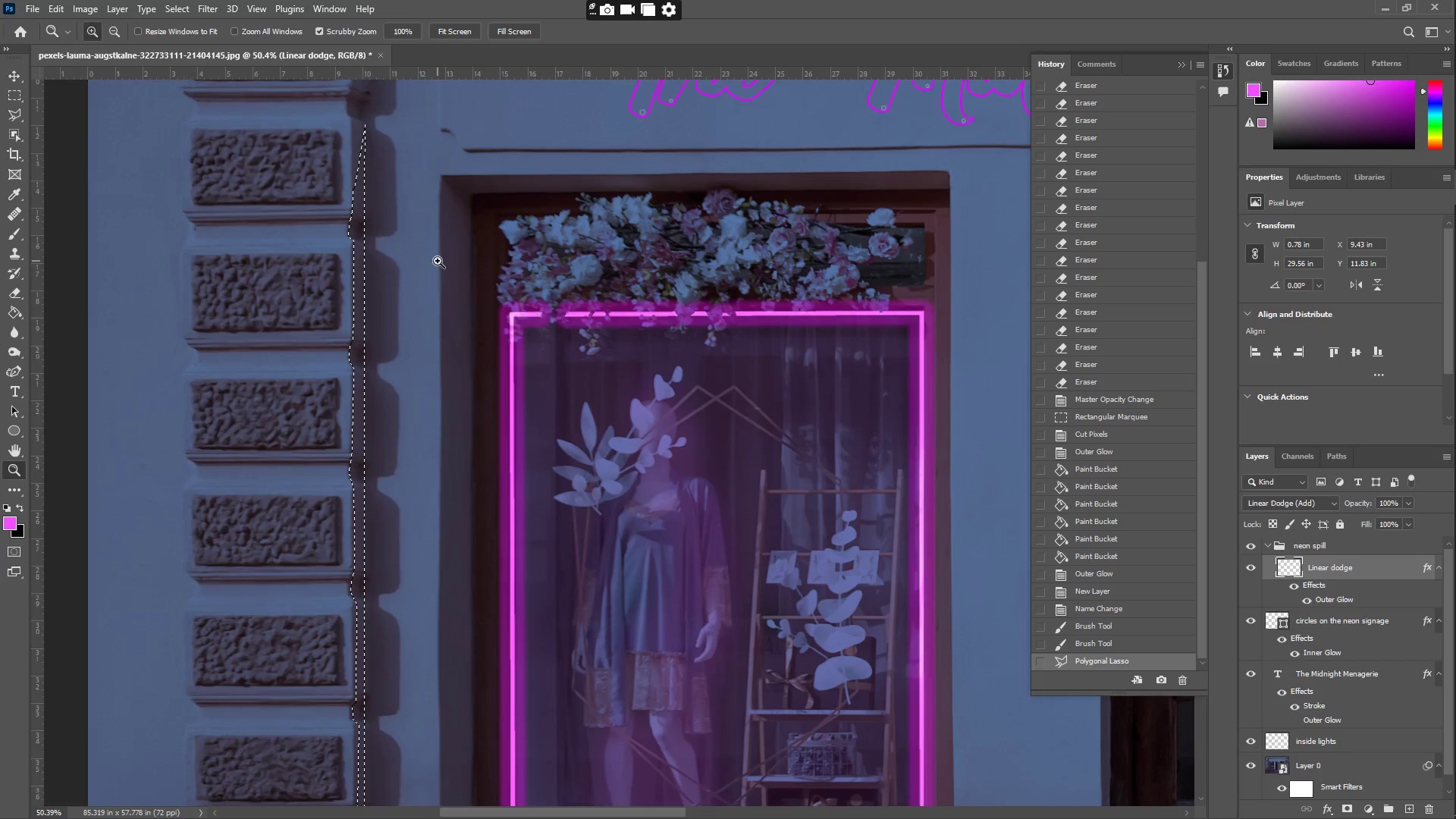 
left_click_drag(start_coordinate=[436, 265], to_coordinate=[395, 281])
 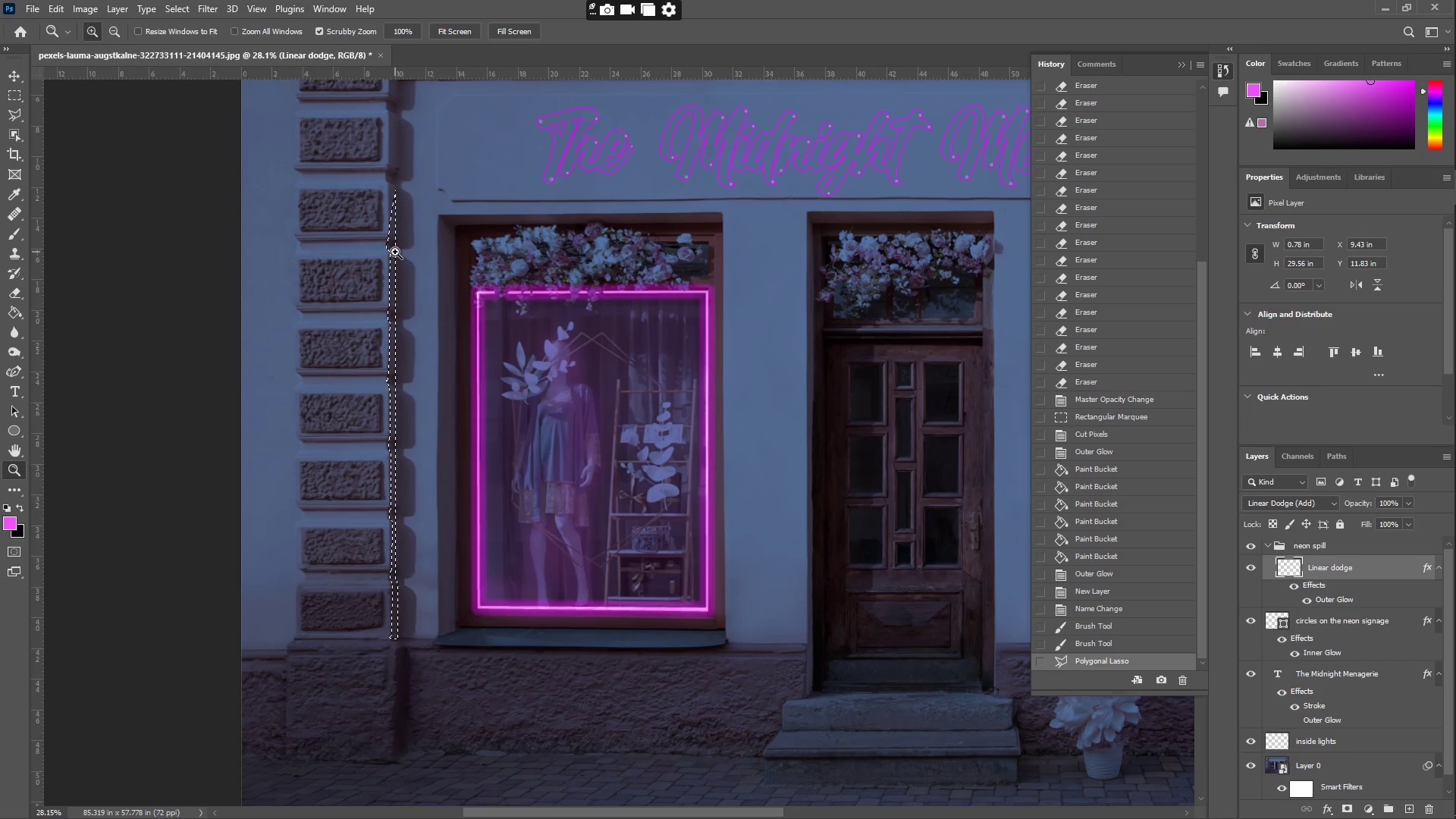 
left_click_drag(start_coordinate=[413, 260], to_coordinate=[452, 266])
 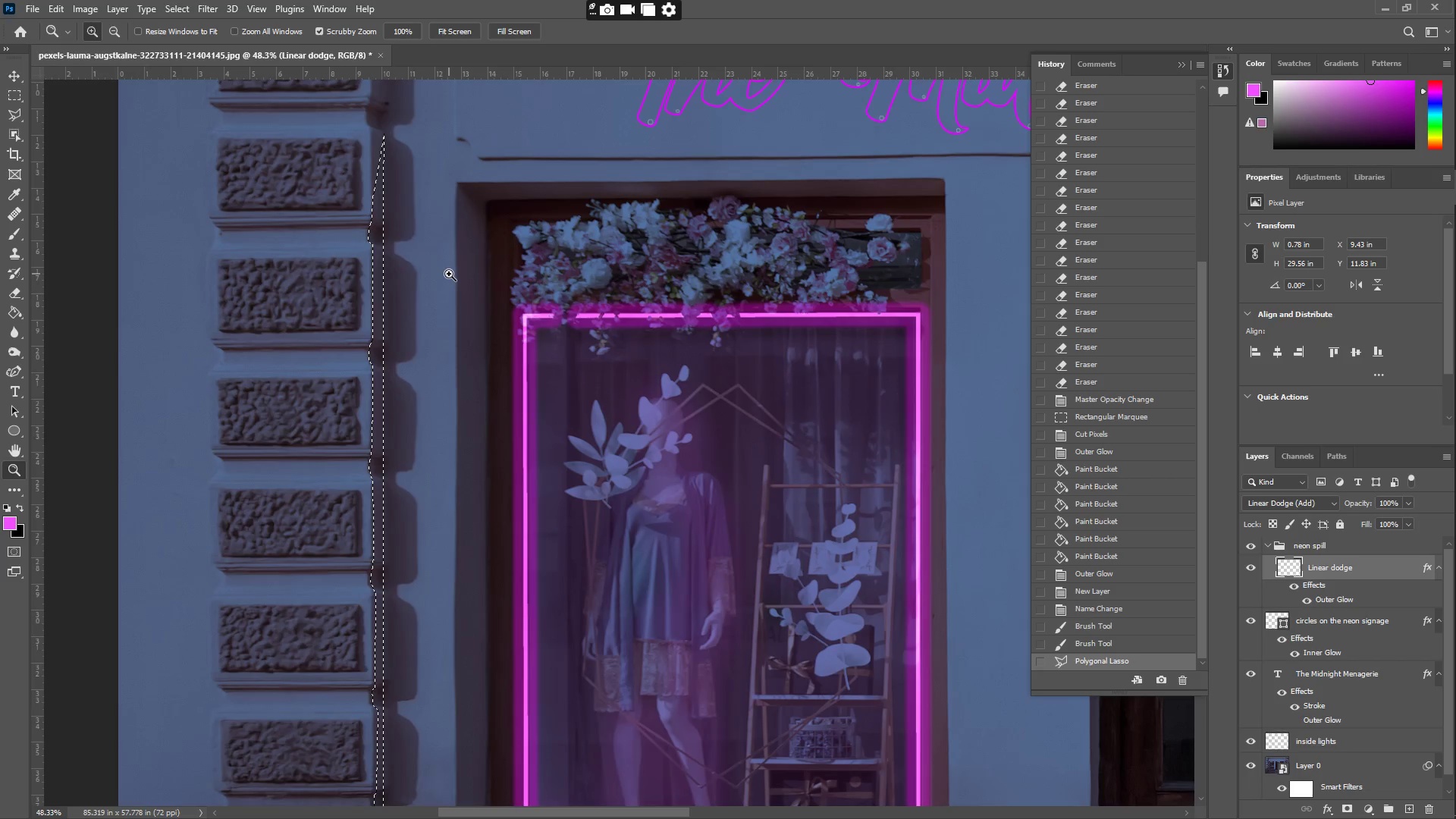 
key(U)
 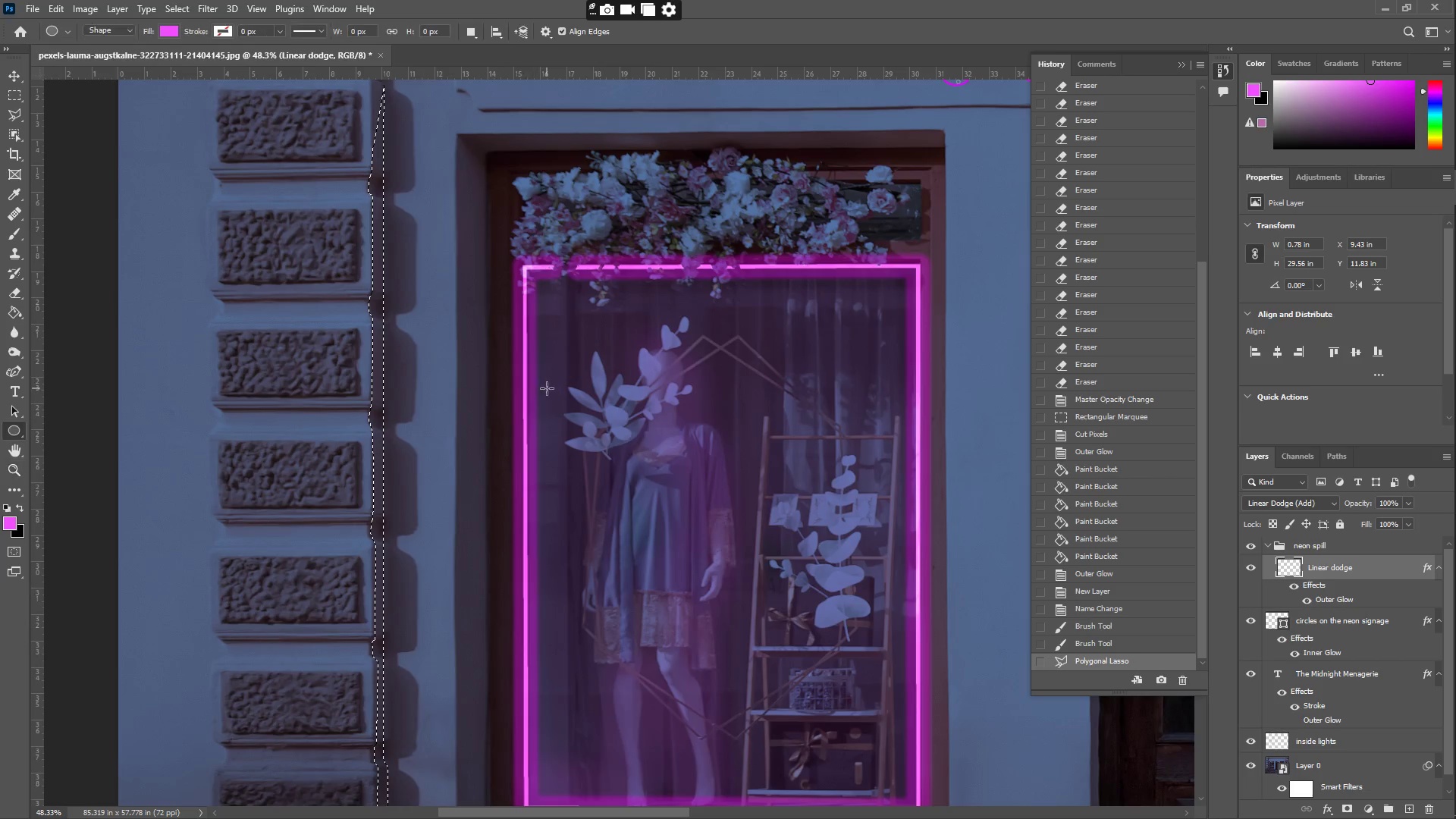 
scroll: coordinate [432, 318], scroll_direction: down, amount: 4.0
 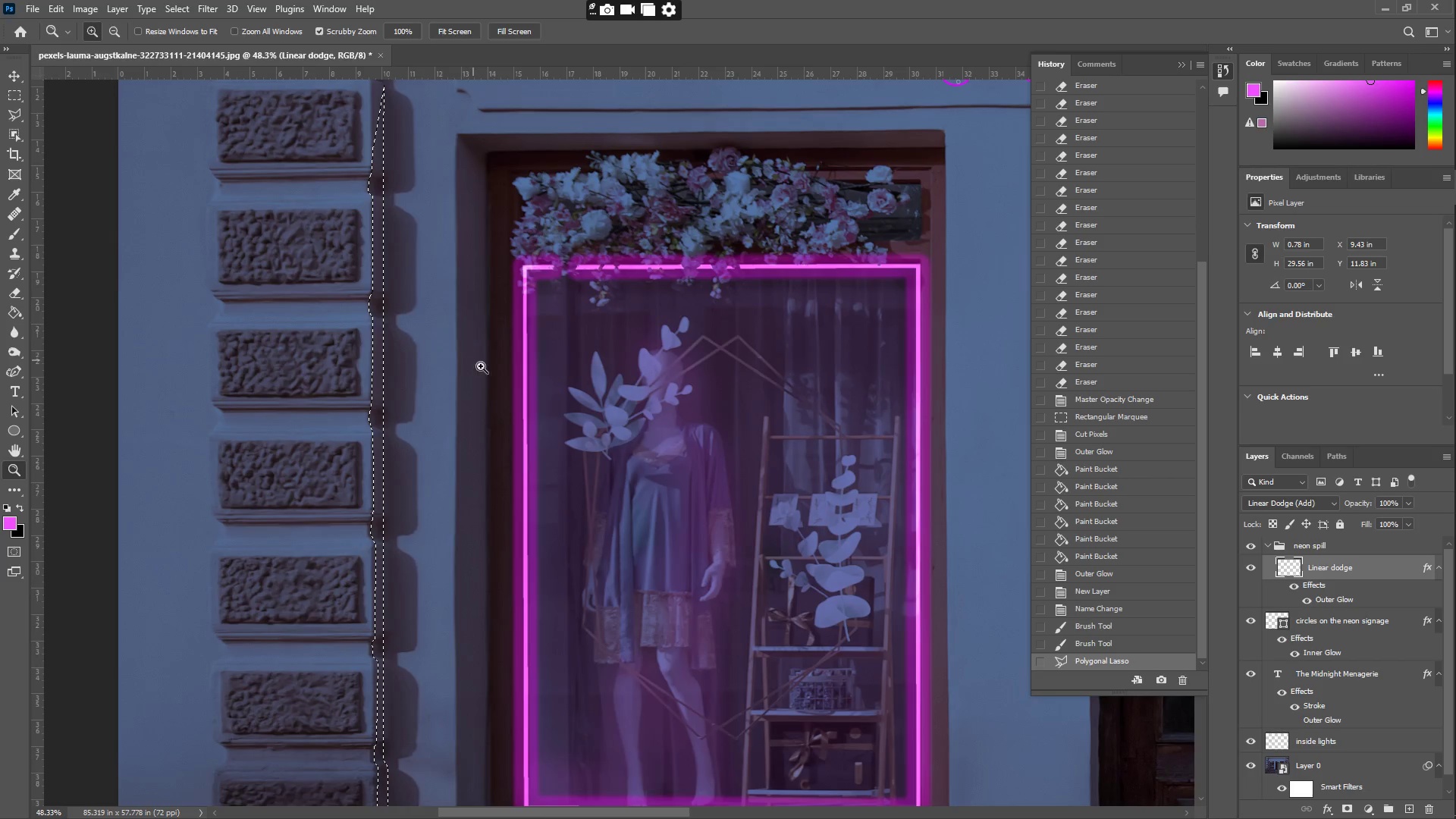 
type(uii)
 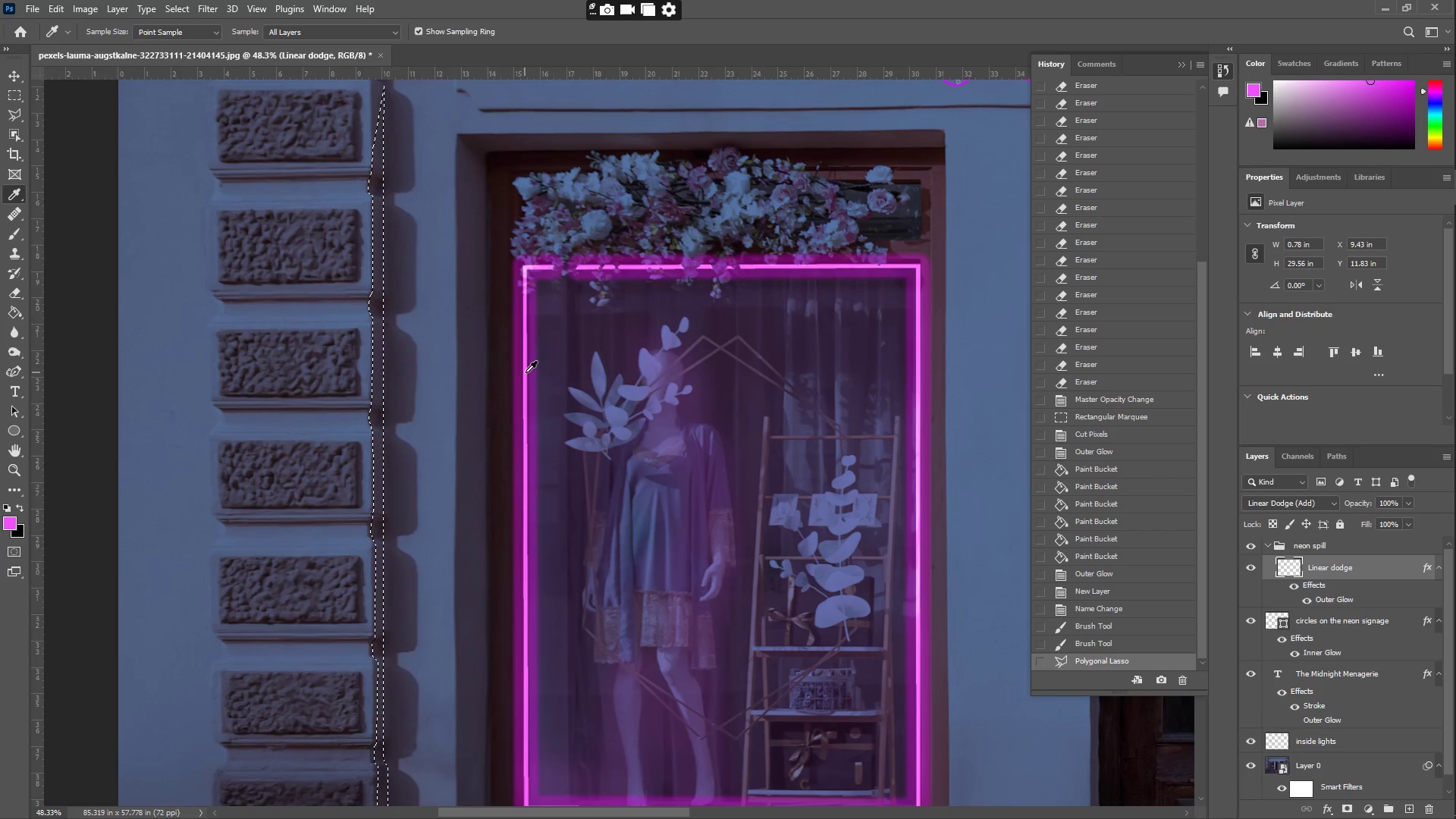 
left_click([526, 372])
 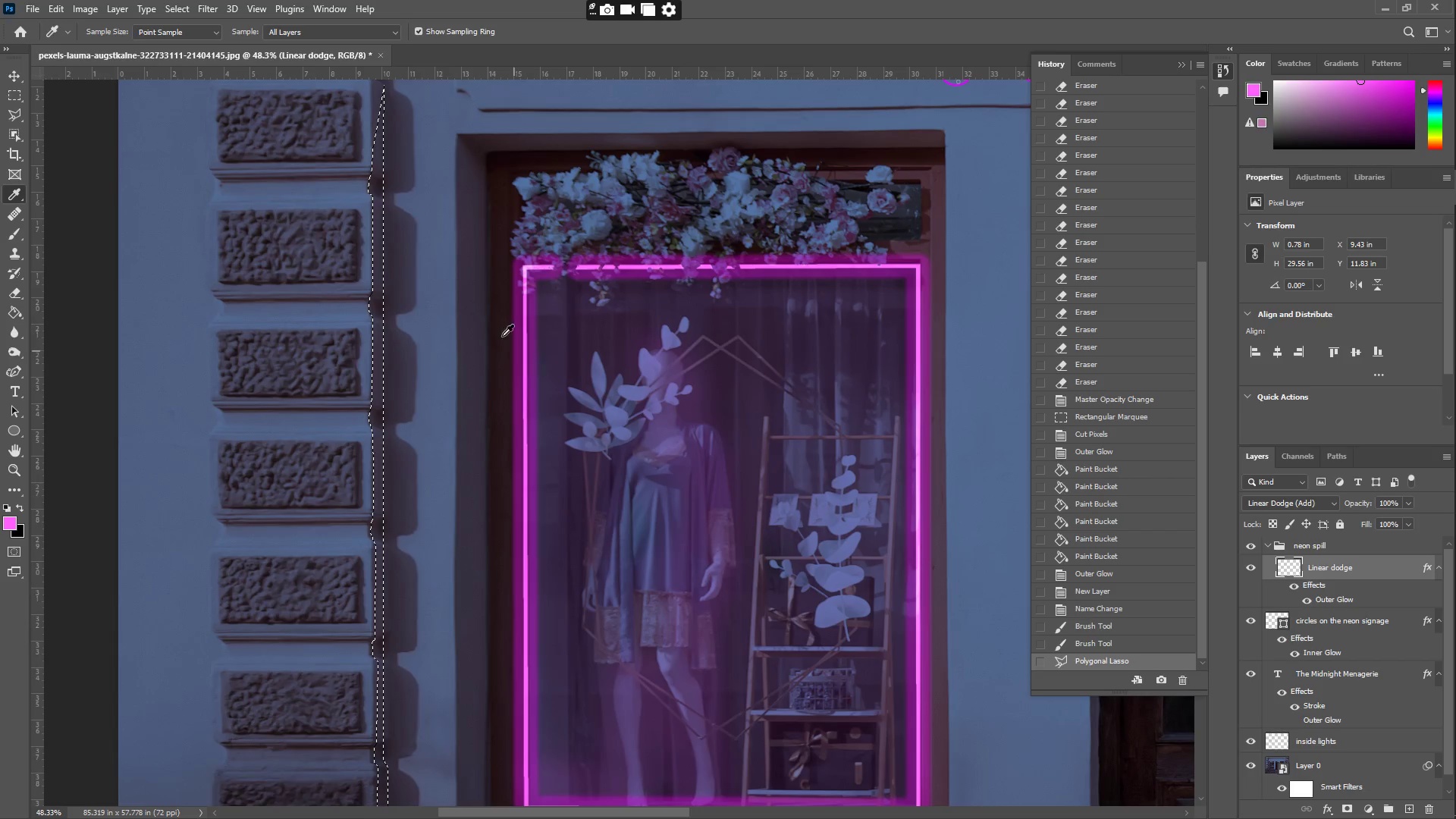 
key(B)
 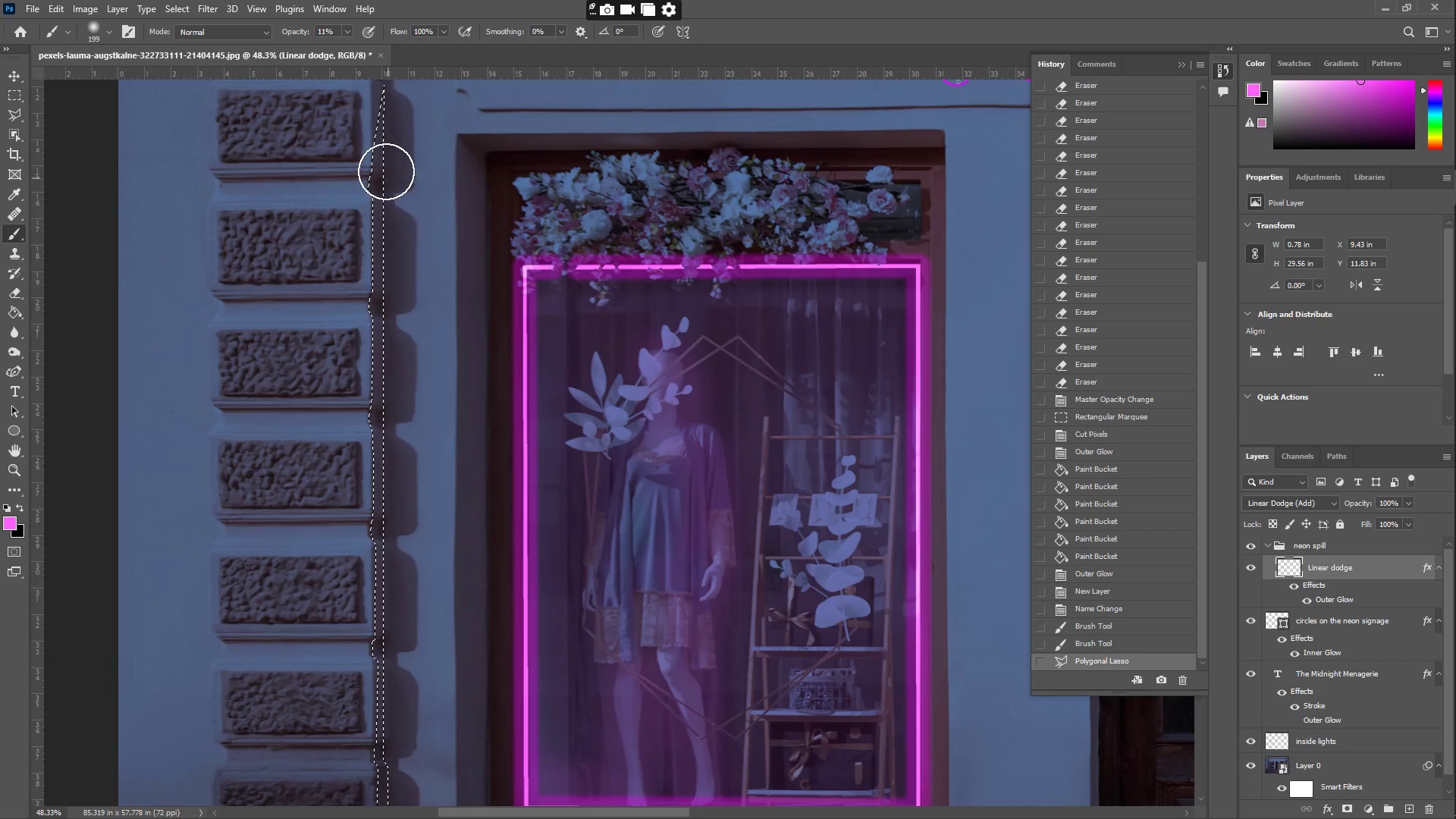 
left_click_drag(start_coordinate=[385, 140], to_coordinate=[368, 304])
 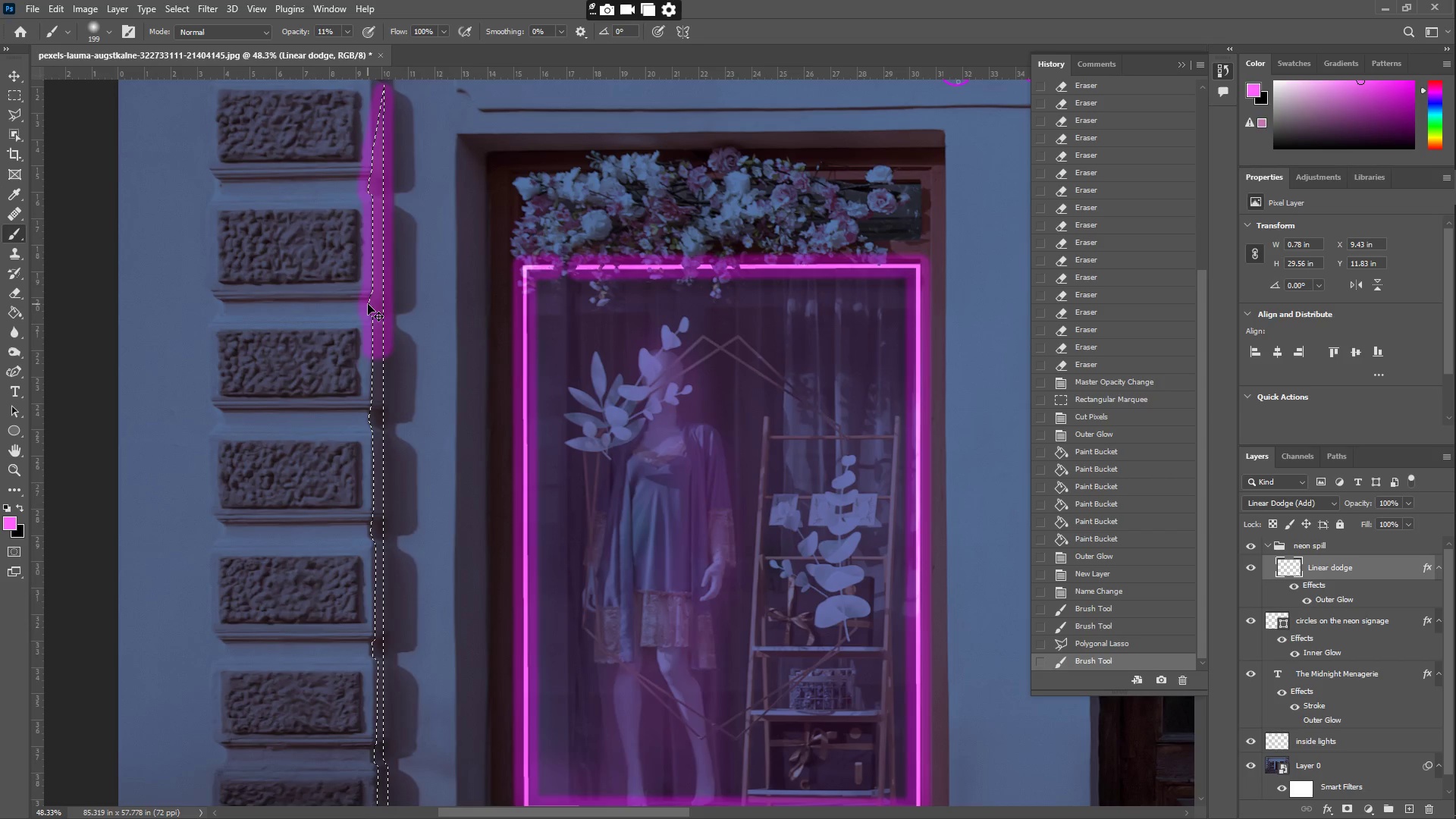 
key(Control+ControlLeft)
 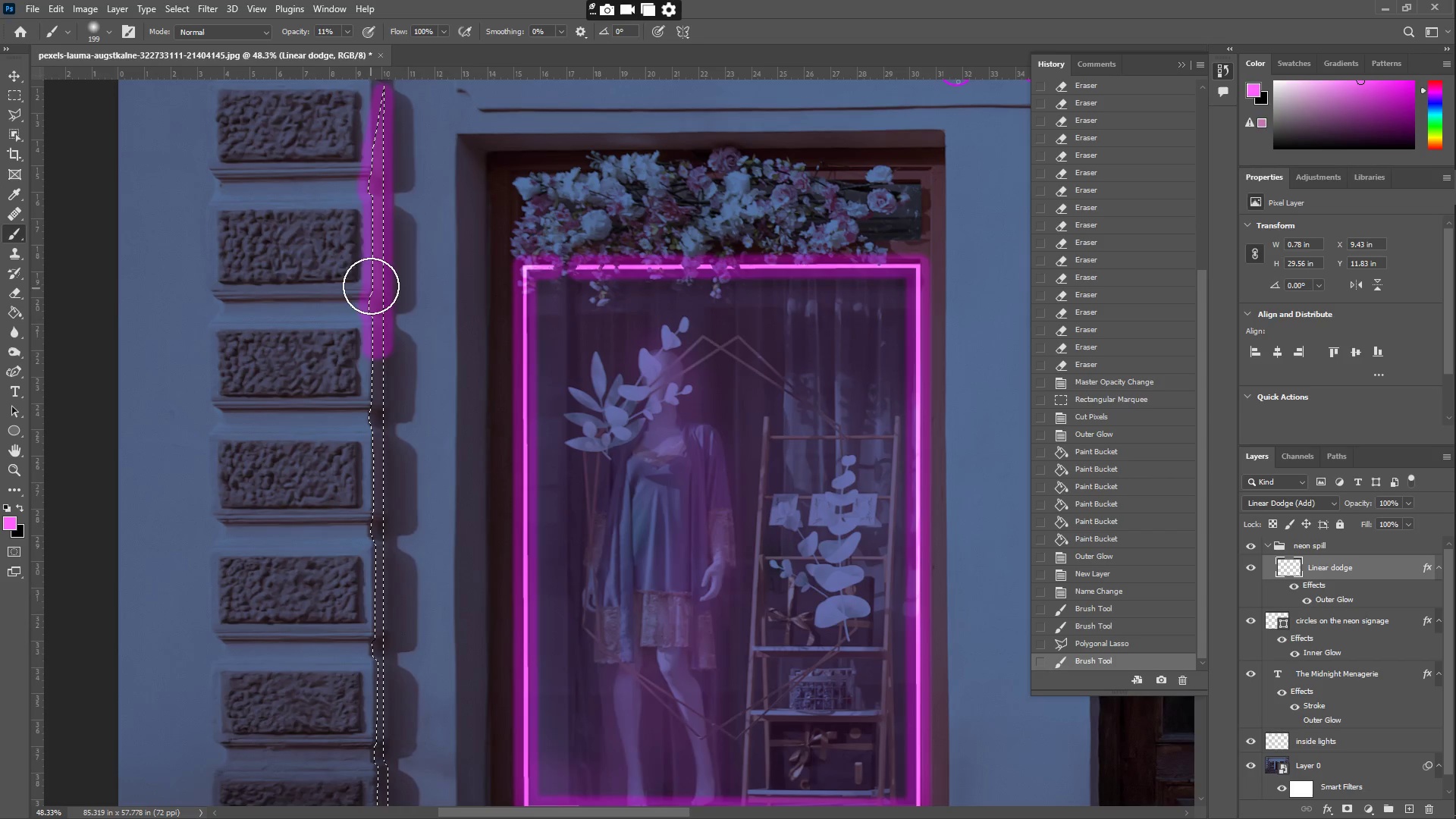 
key(Control+ControlLeft)
 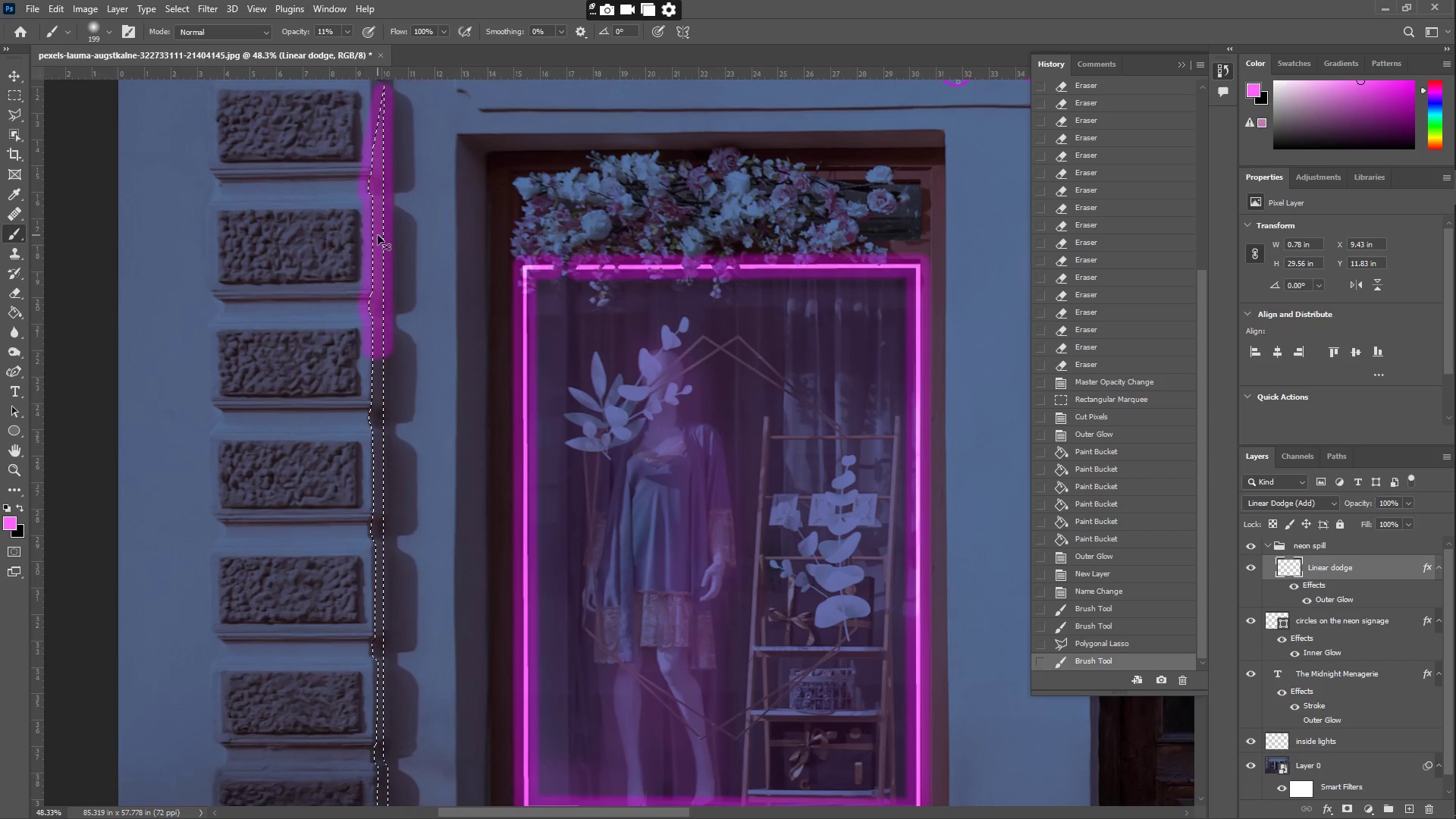 
key(Control+Z)
 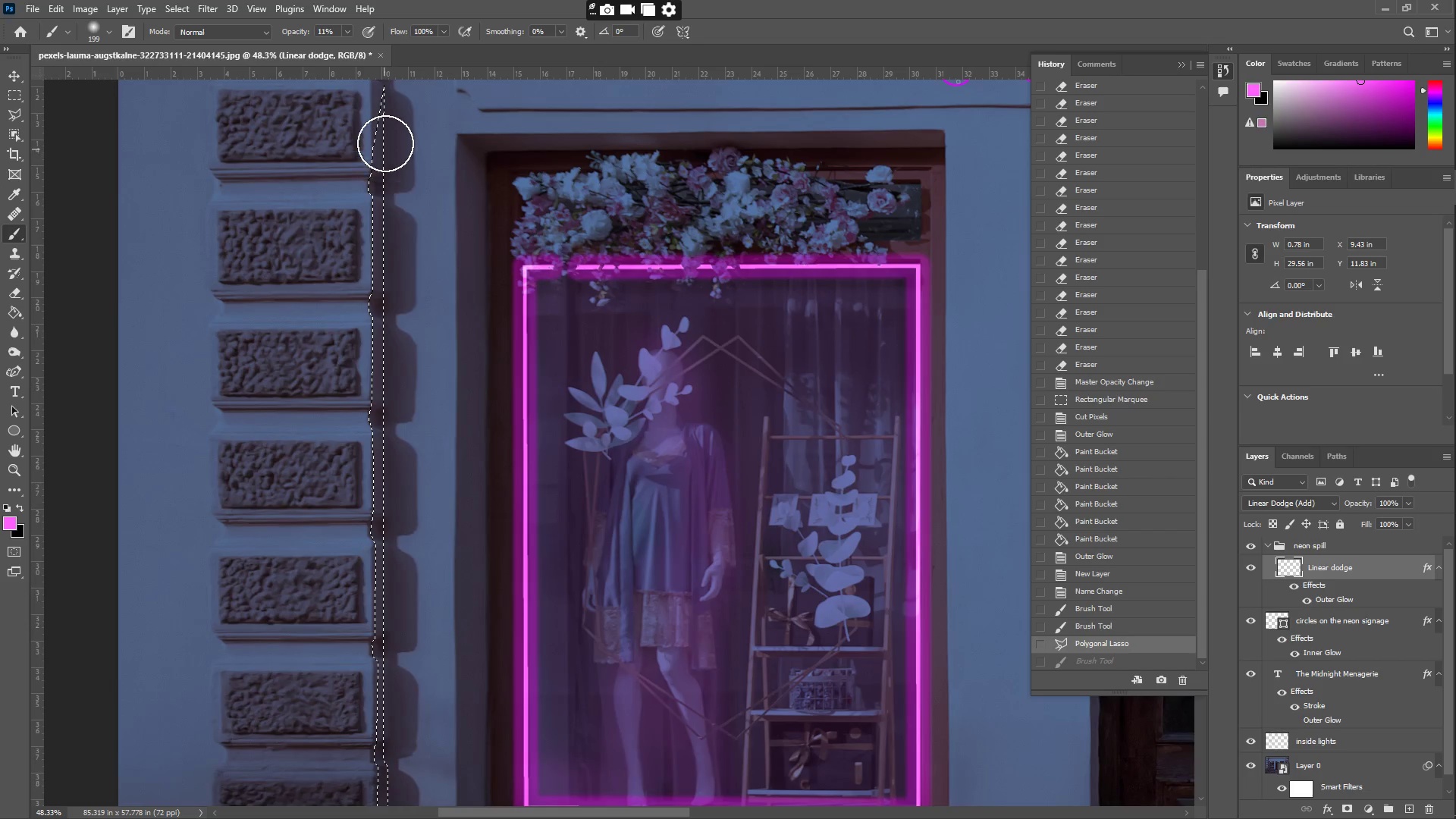 
left_click_drag(start_coordinate=[385, 126], to_coordinate=[385, 519])
 